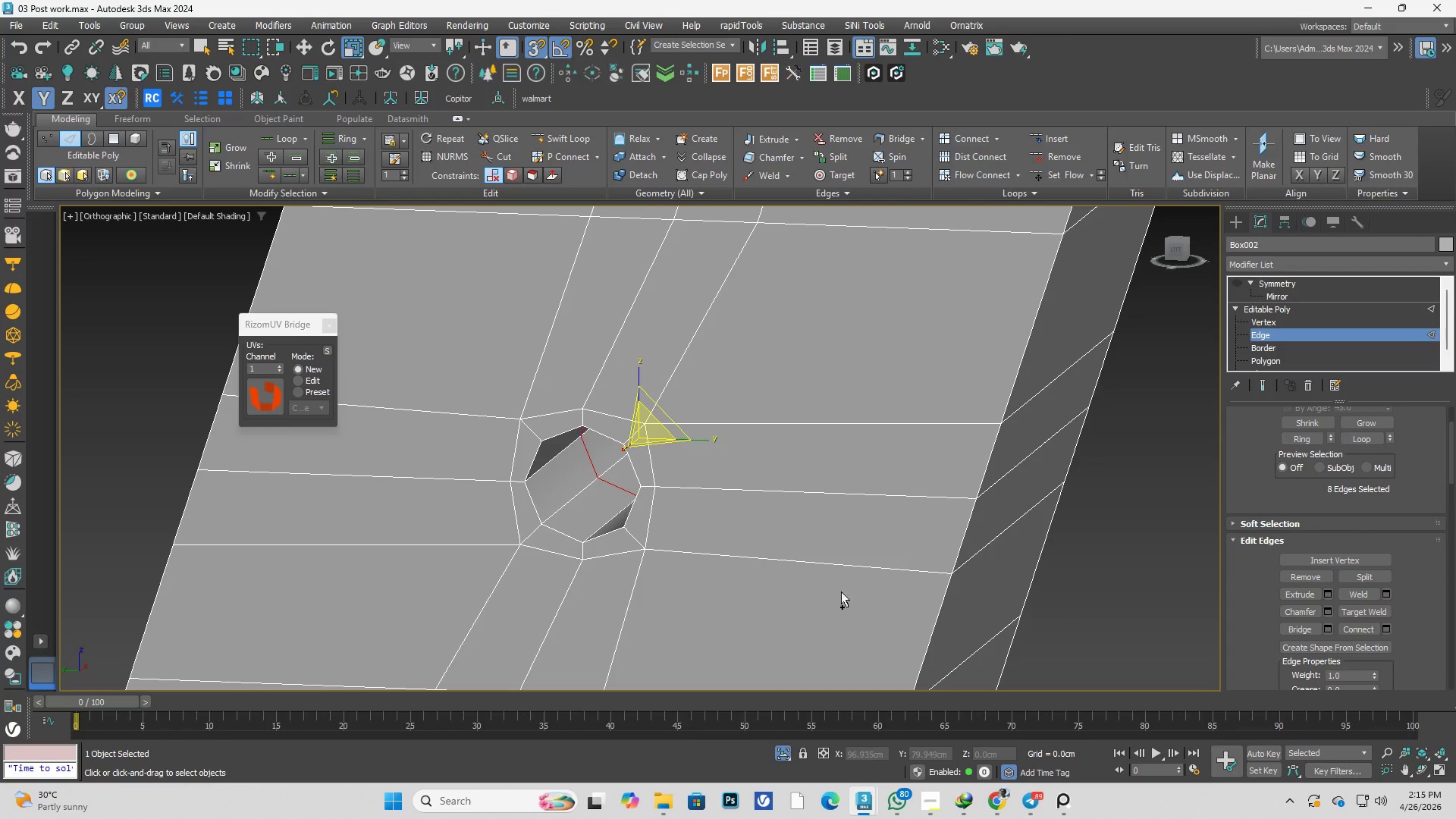 
key(Control+Shift+E)
 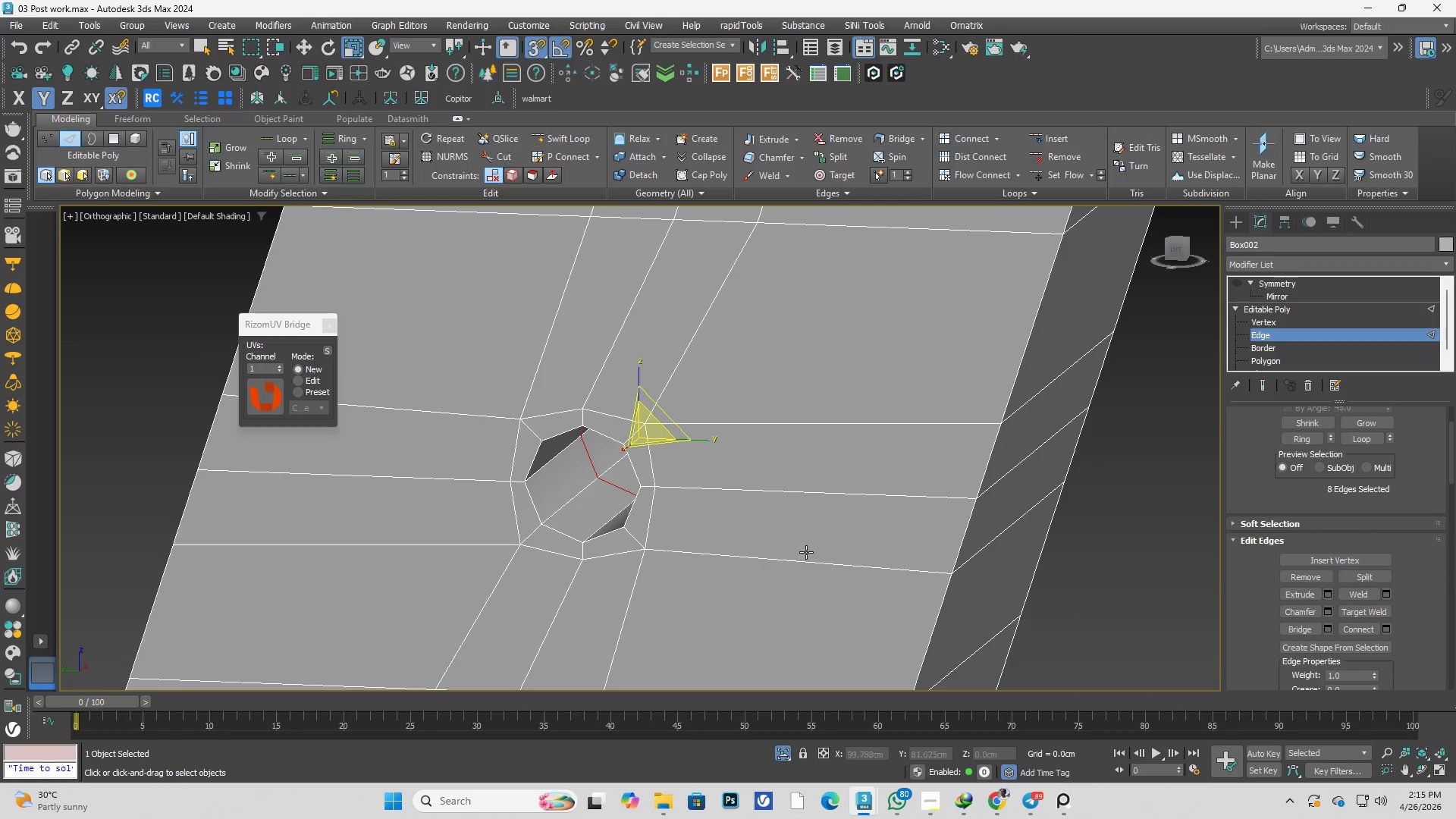 
key(Control+Shift+E)
 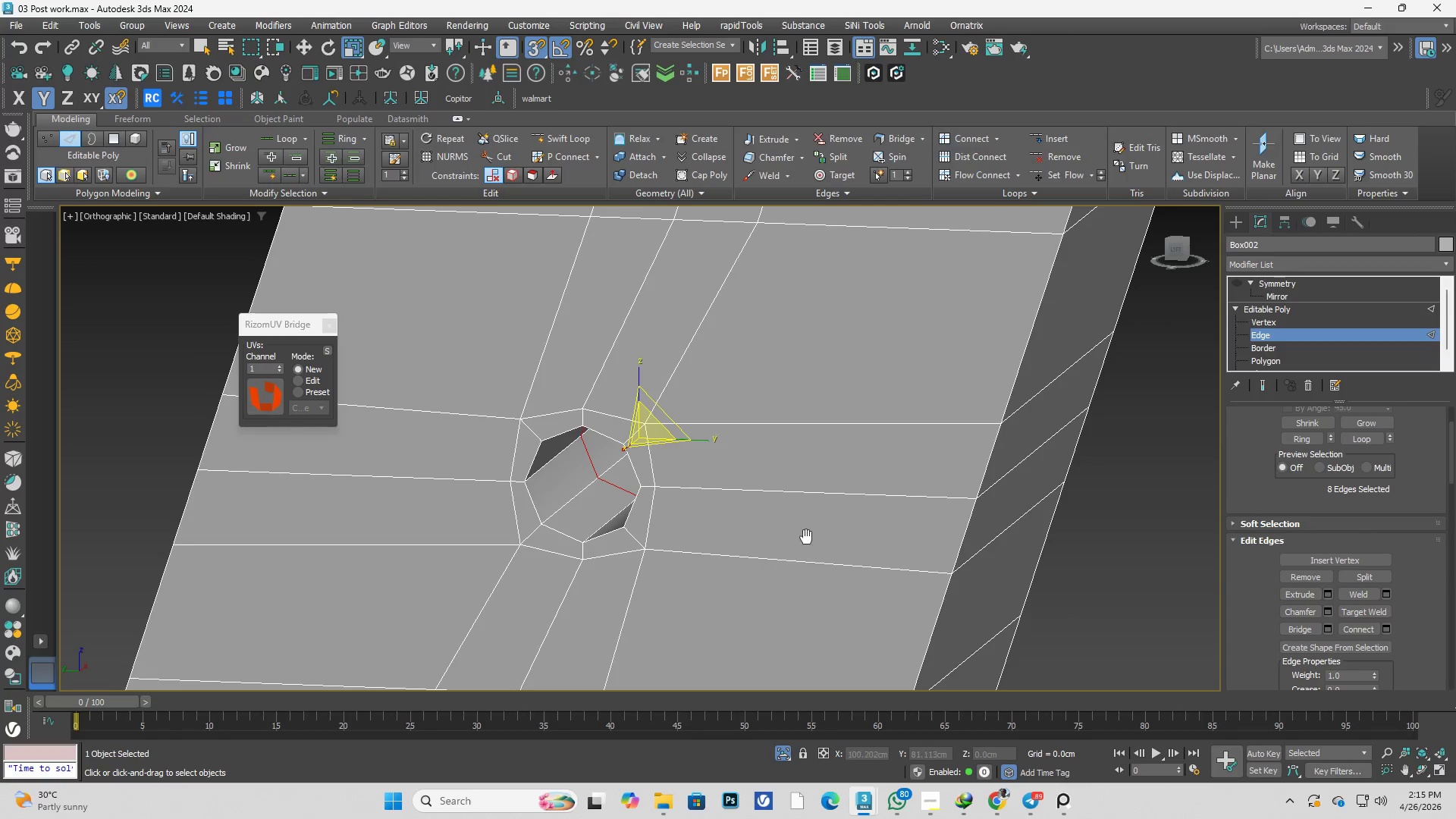 
key(Control+Shift+E)
 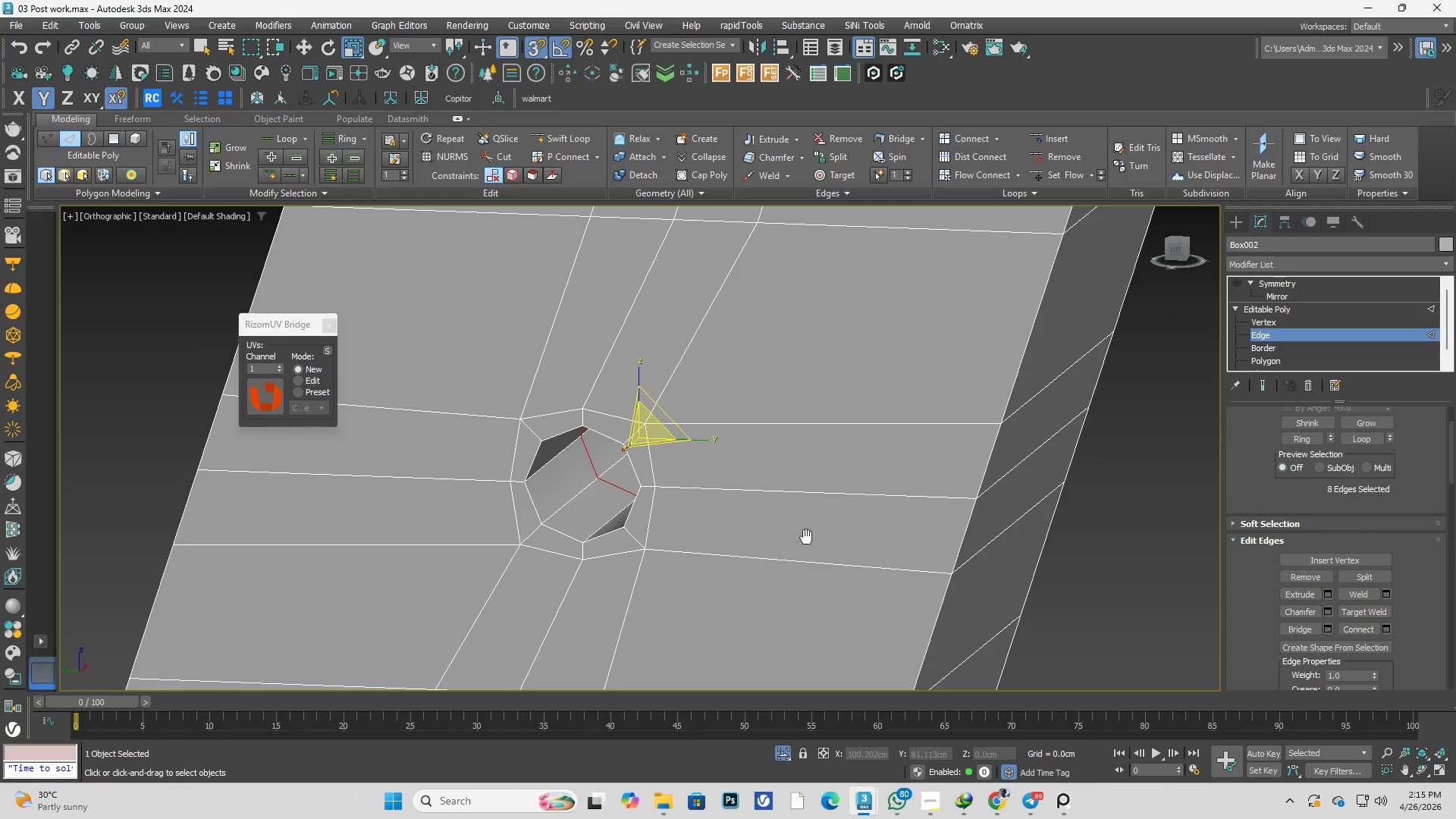 
key(Control+Shift+E)
 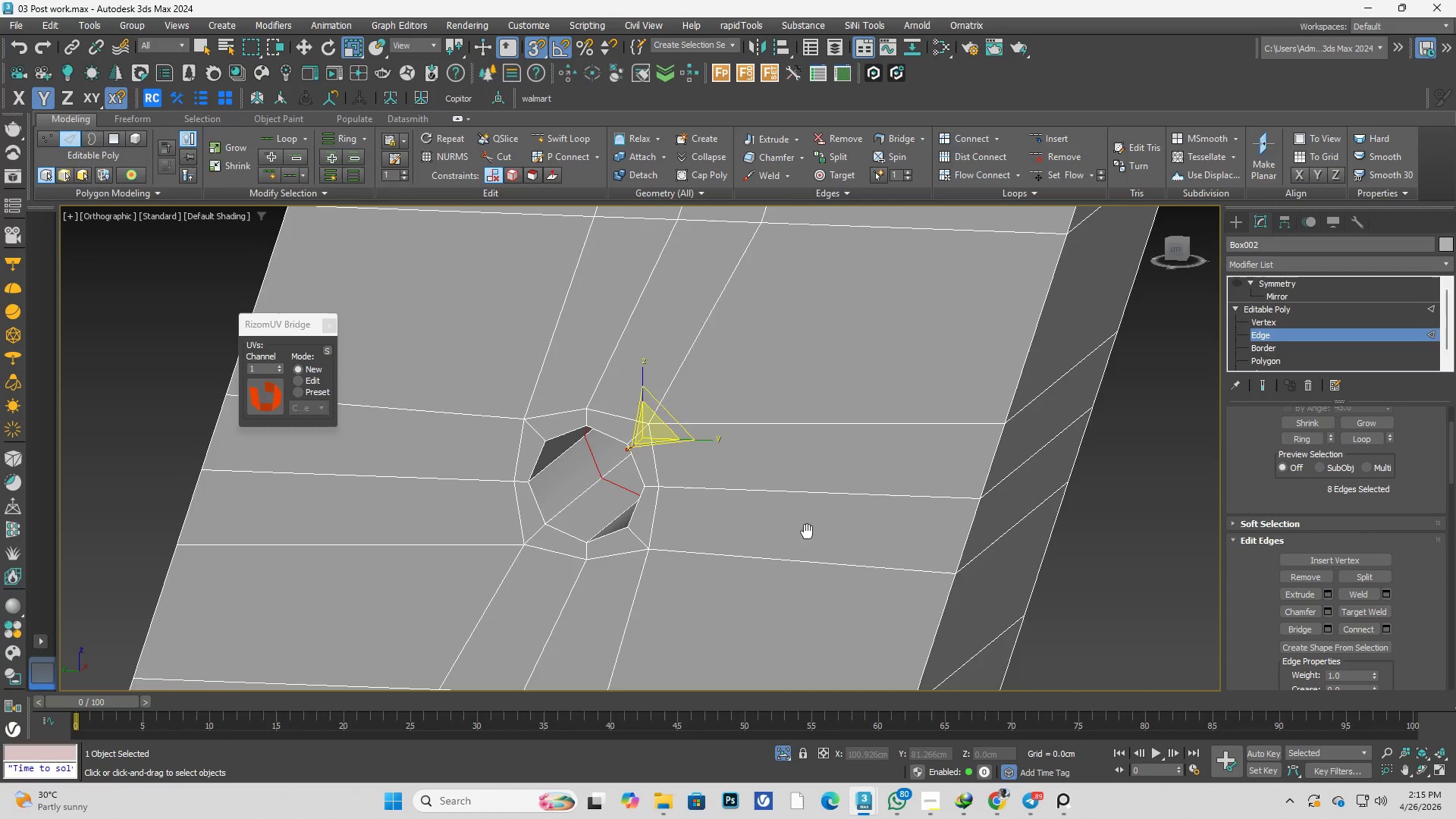 
key(Control+Shift+E)
 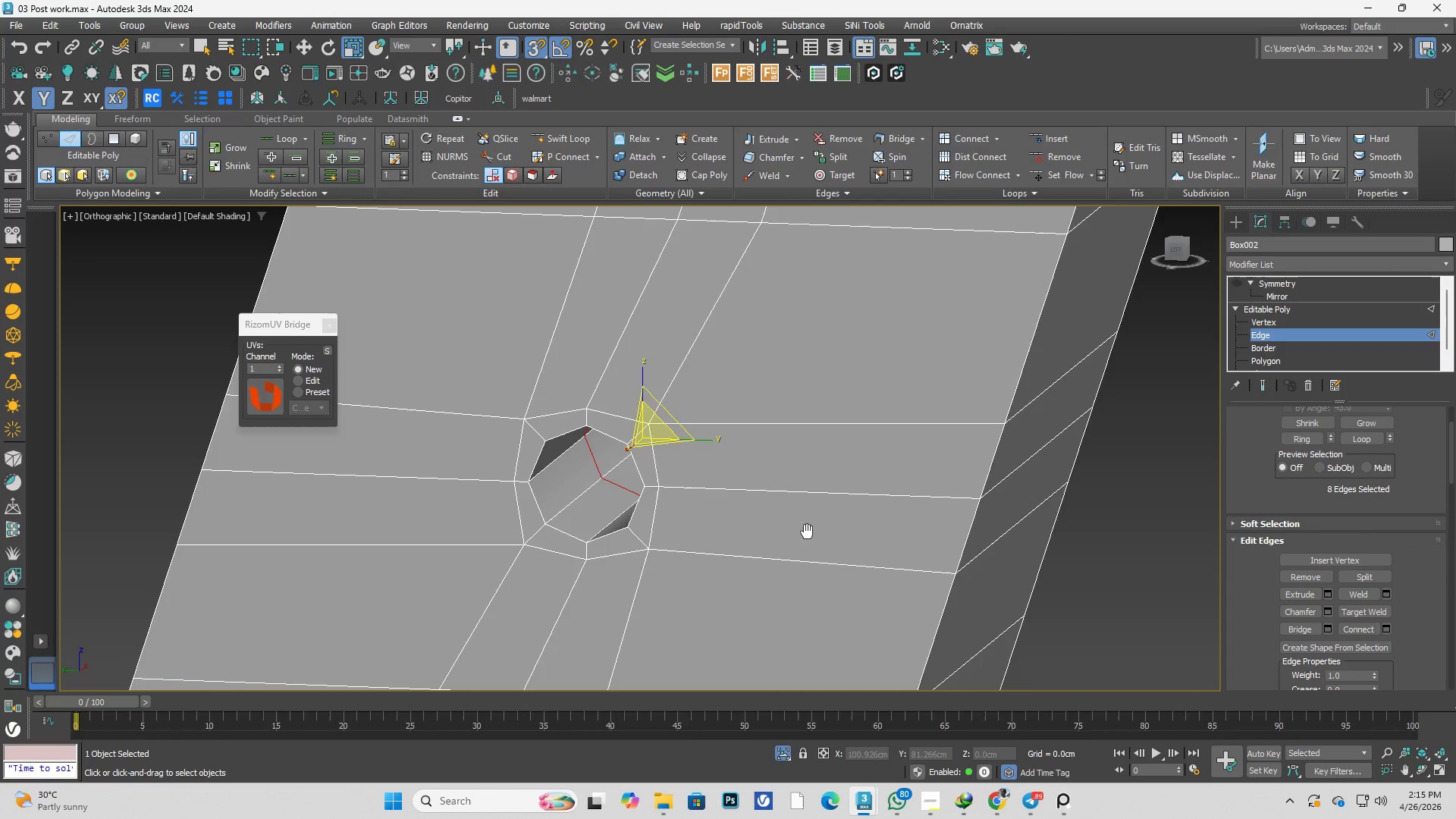 
key(Control+Shift+E)
 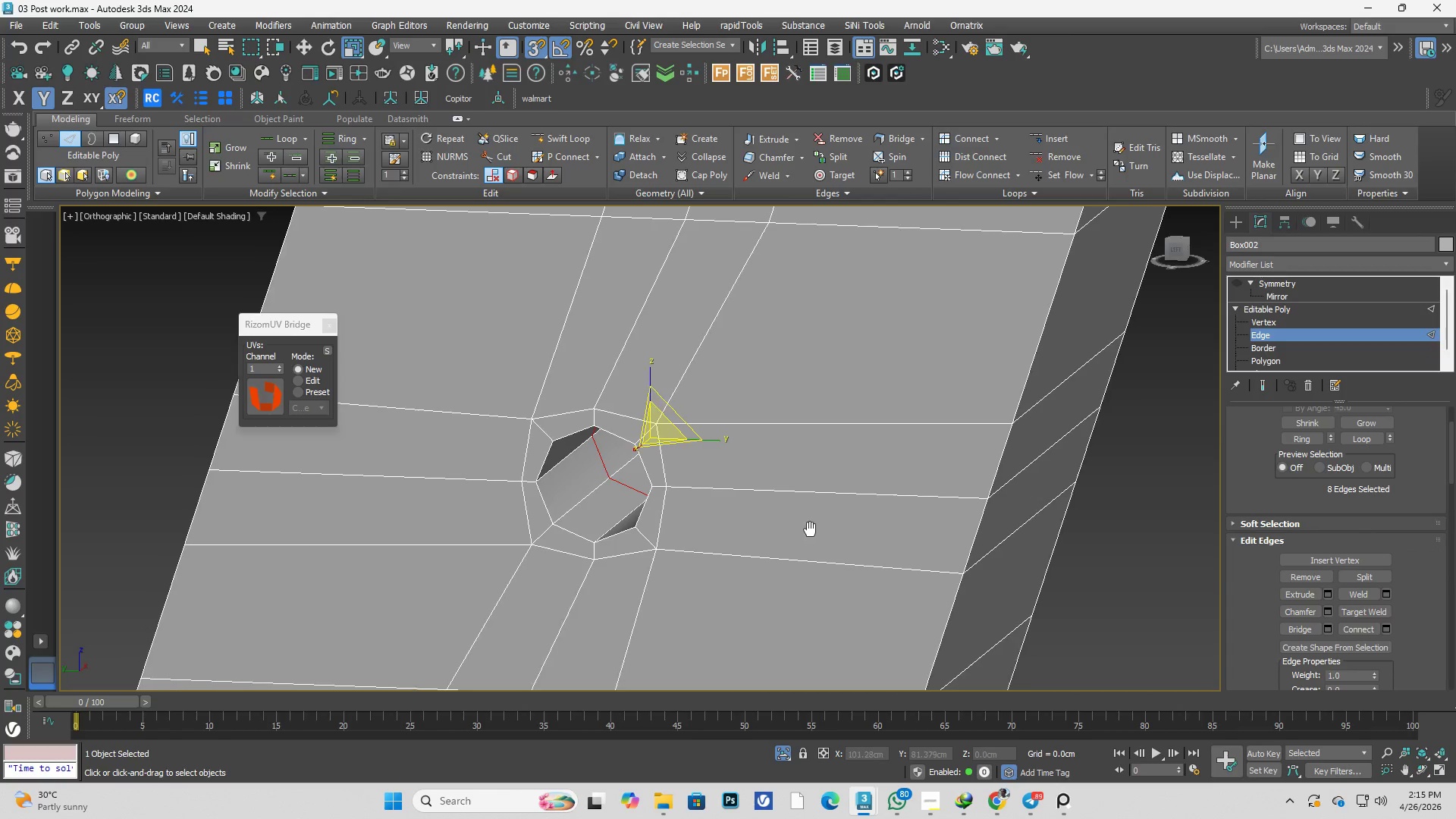 
key(Control+Shift+E)
 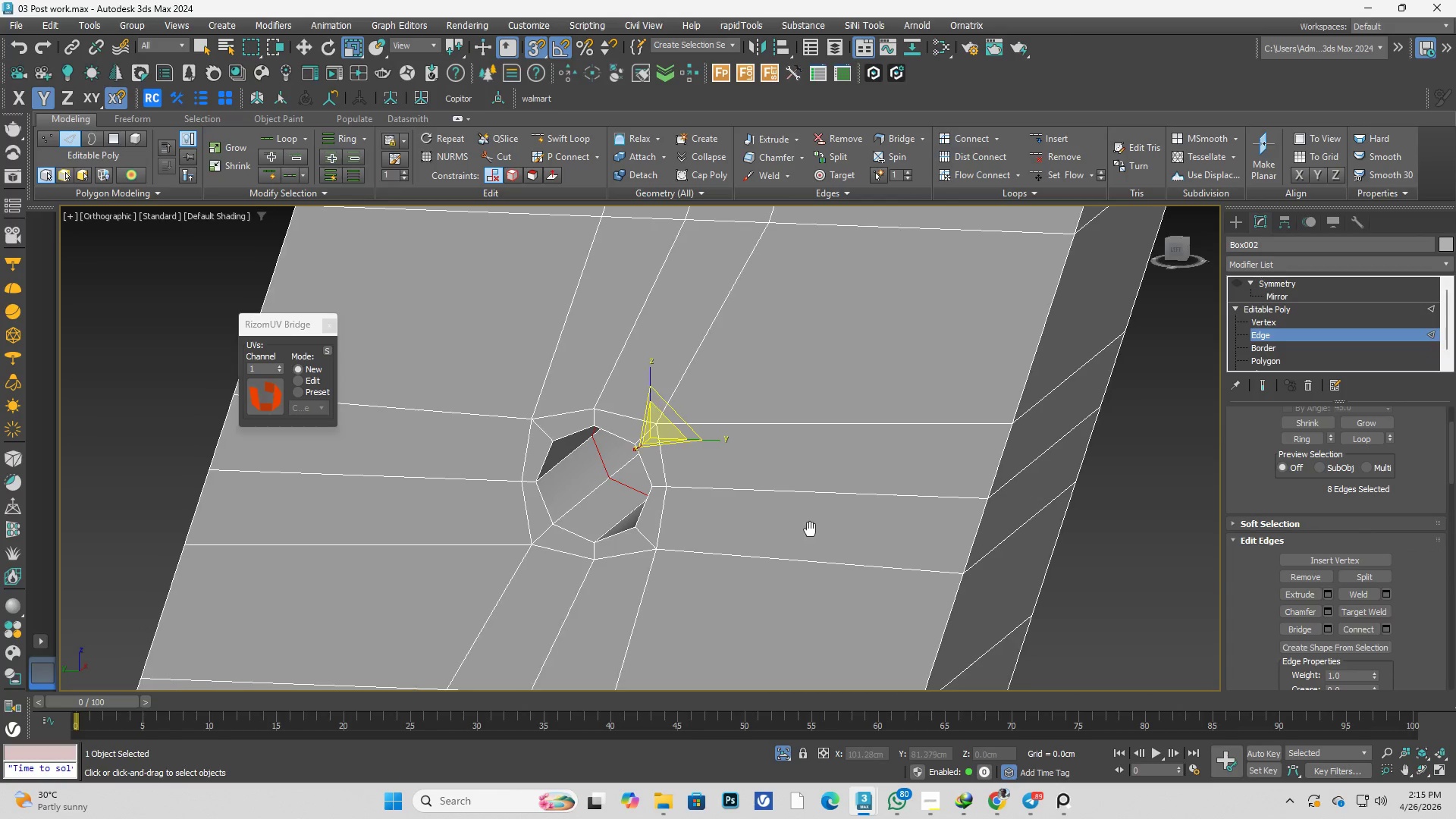 
key(Control+Shift+E)
 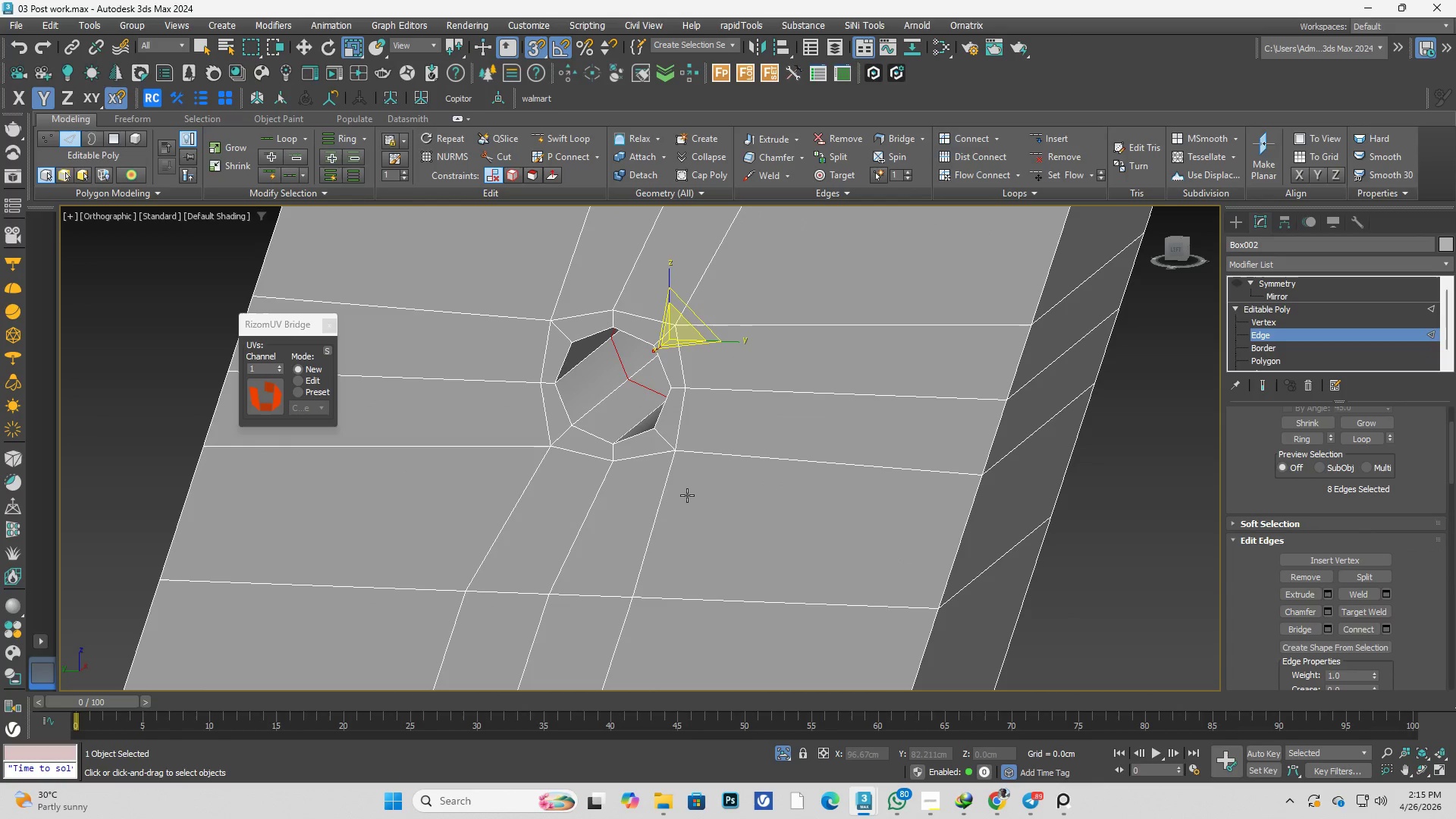 
hold_key(key=AltLeft, duration=0.47)
 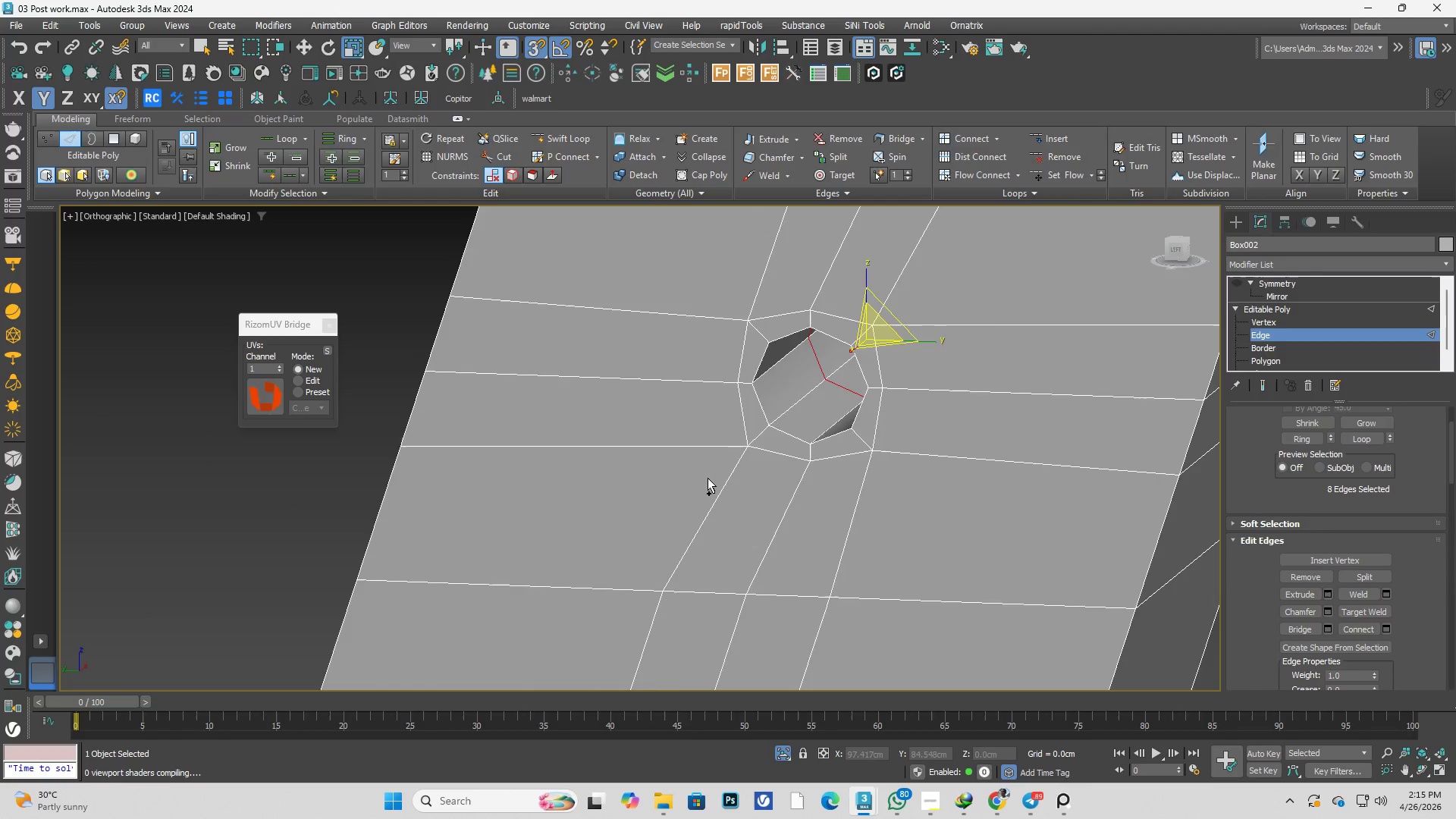 
scroll: coordinate [724, 488], scroll_direction: down, amount: 3.0
 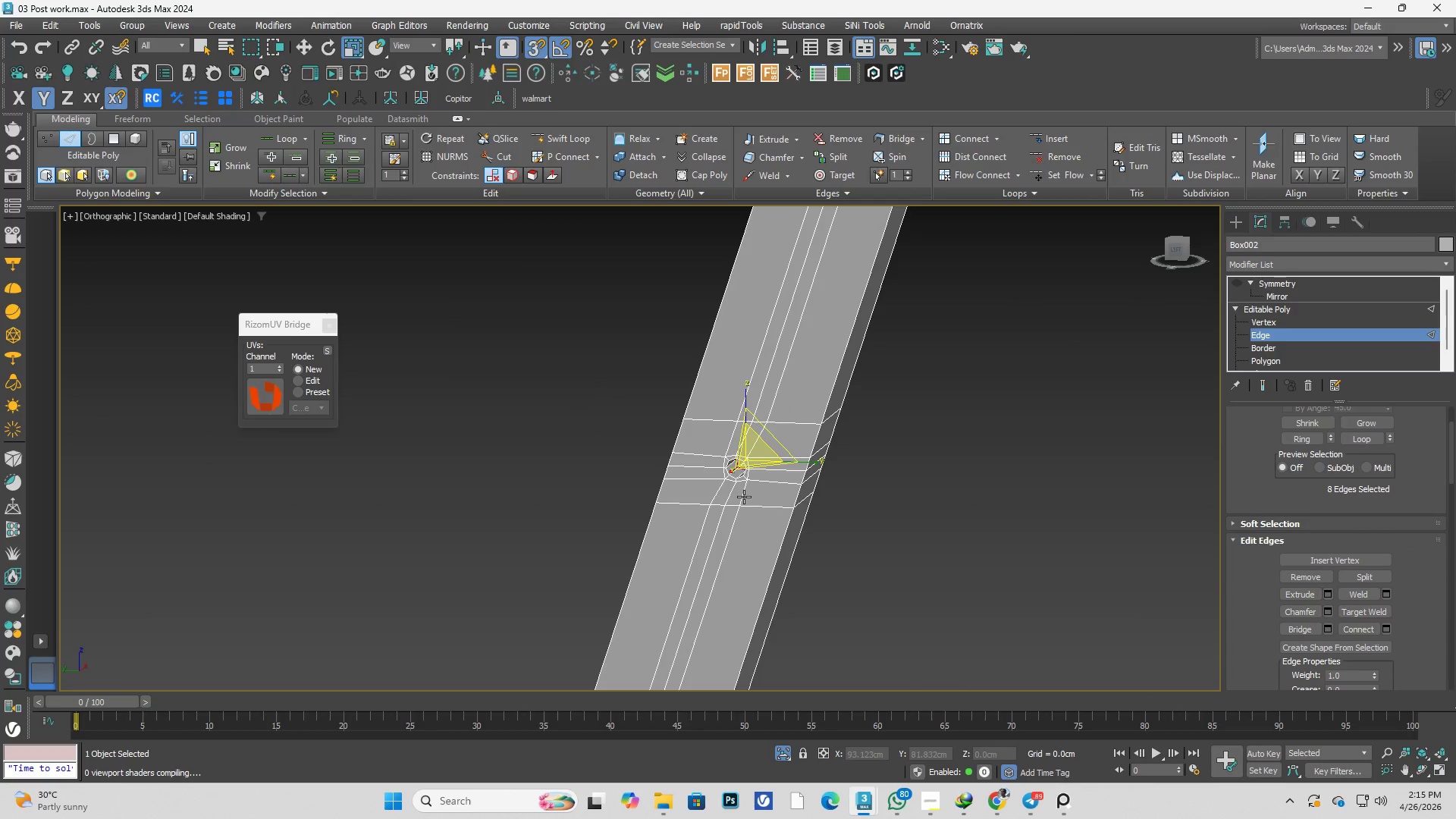 
key(Control+Shift+P)
 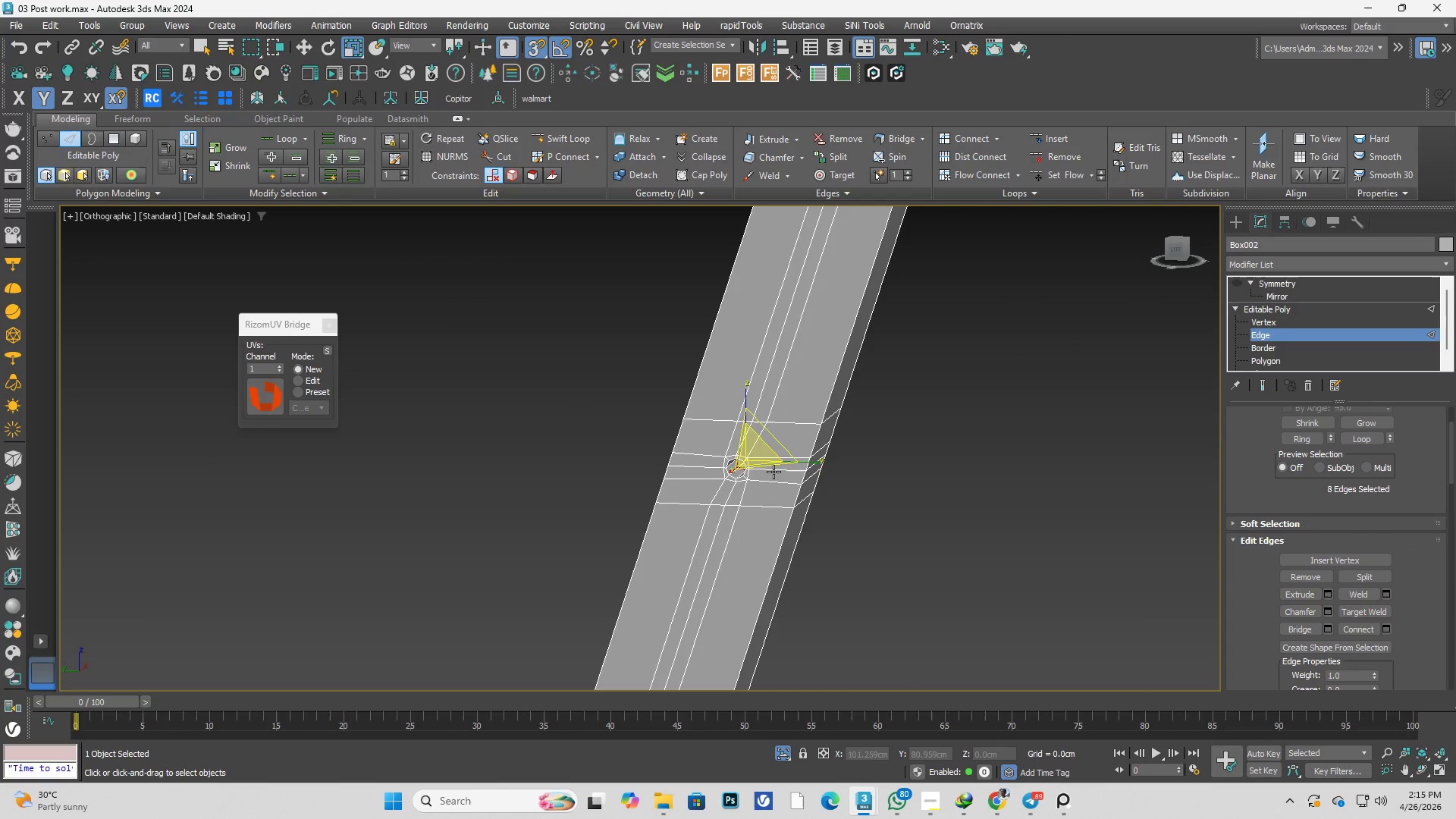 
hold_key(key=AltLeft, duration=0.39)
 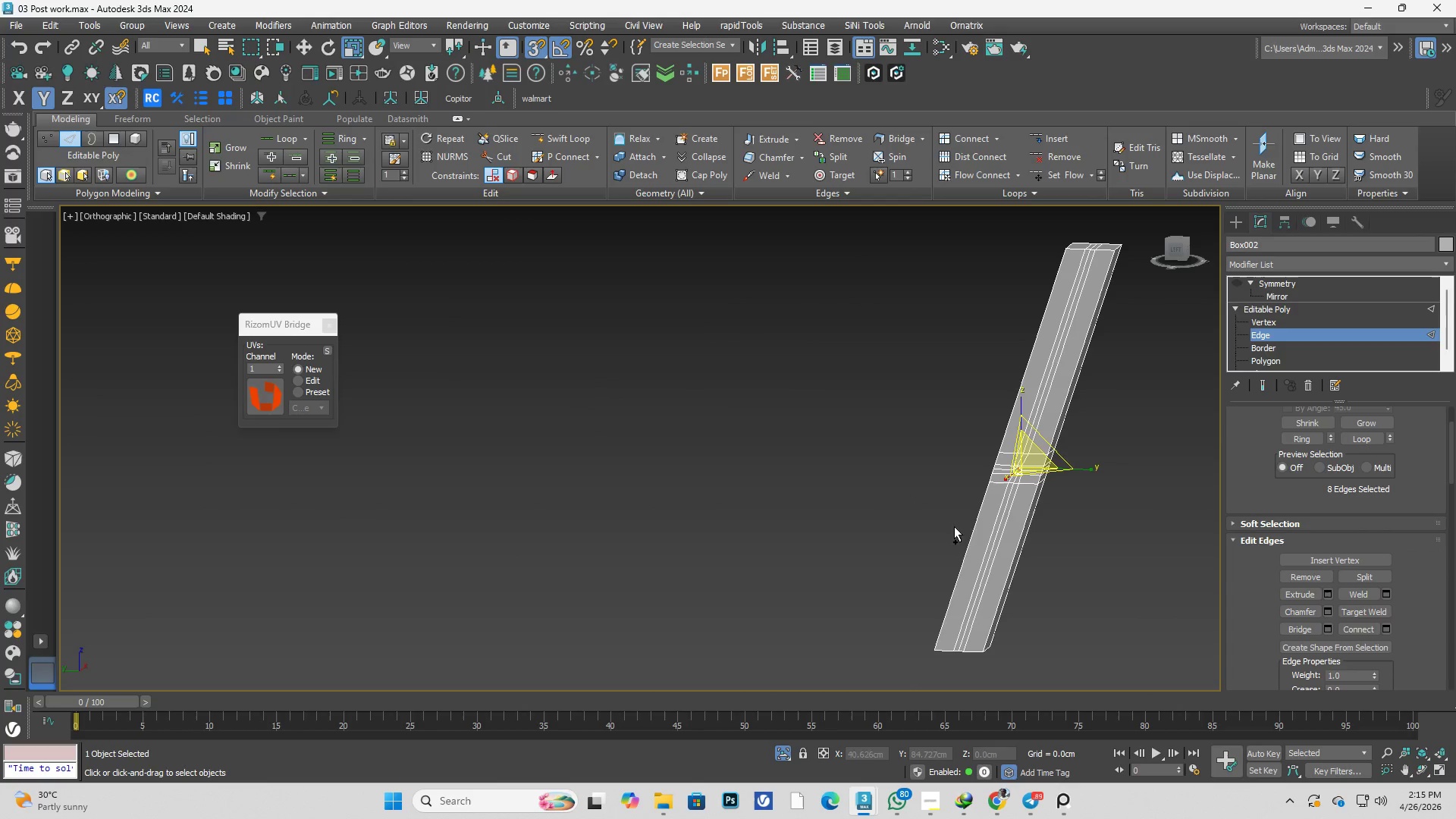 
scroll: coordinate [773, 471], scroll_direction: down, amount: 1.0
 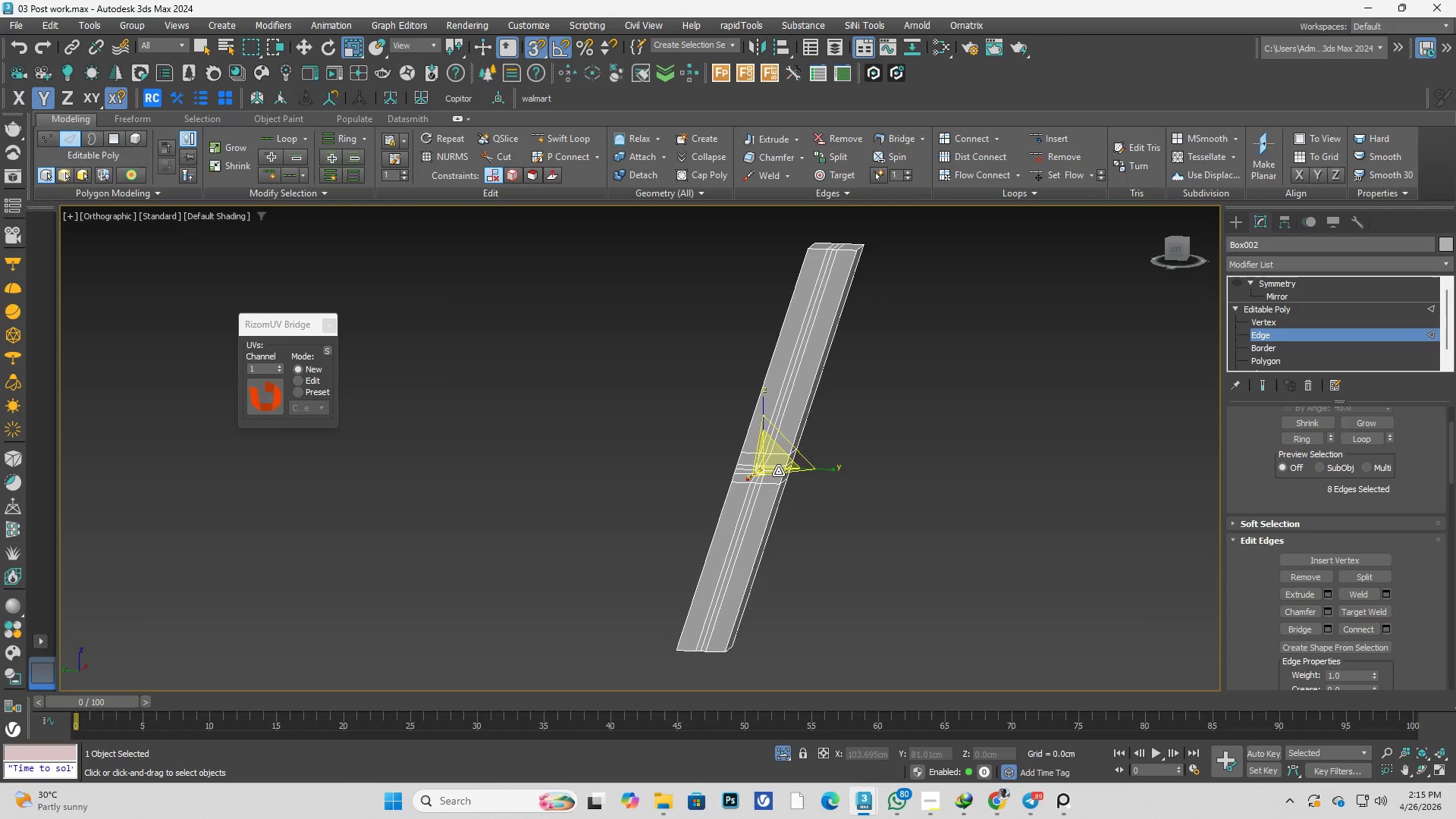 
key(Control+A)
 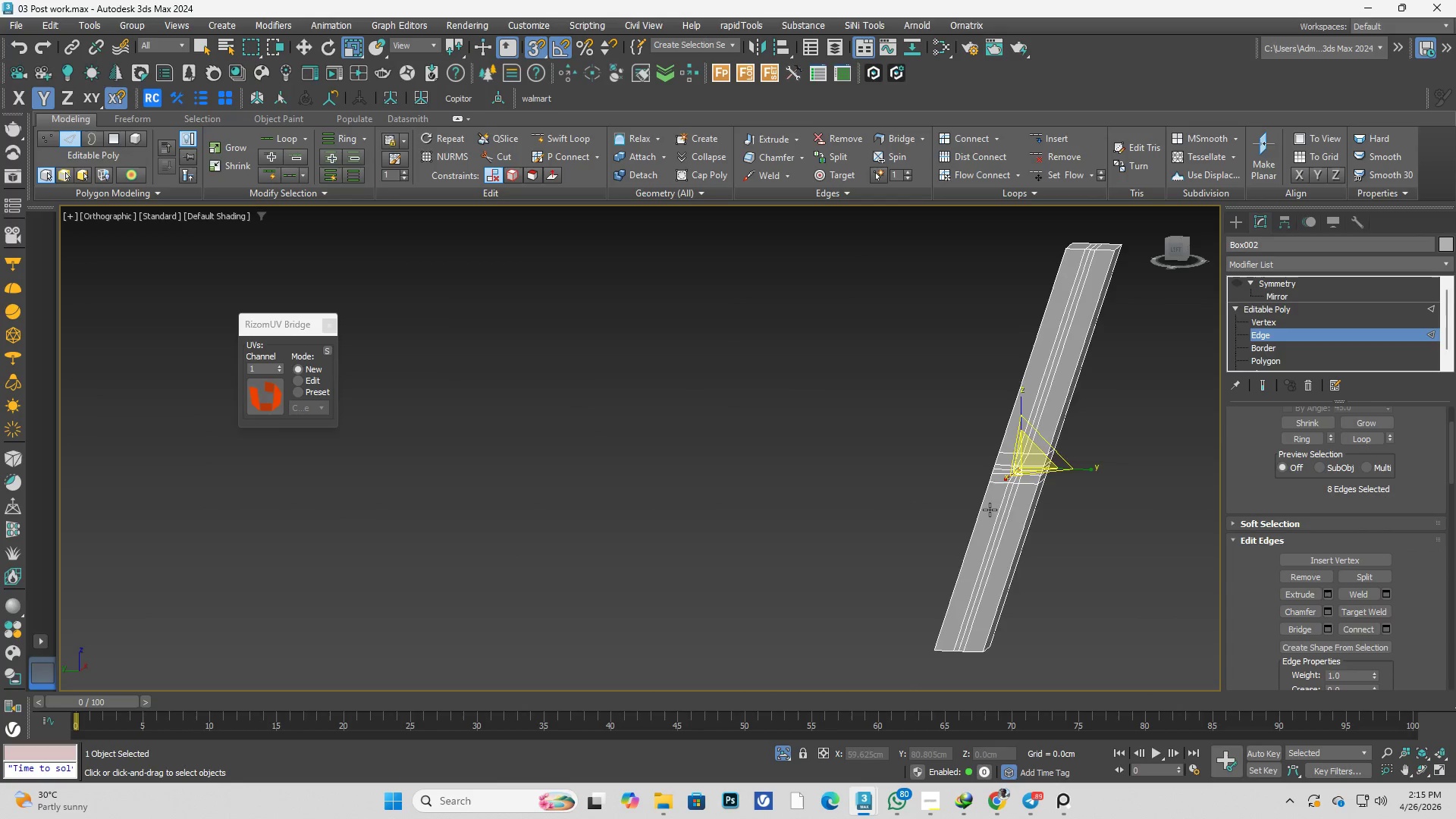 
key(Control+A)
 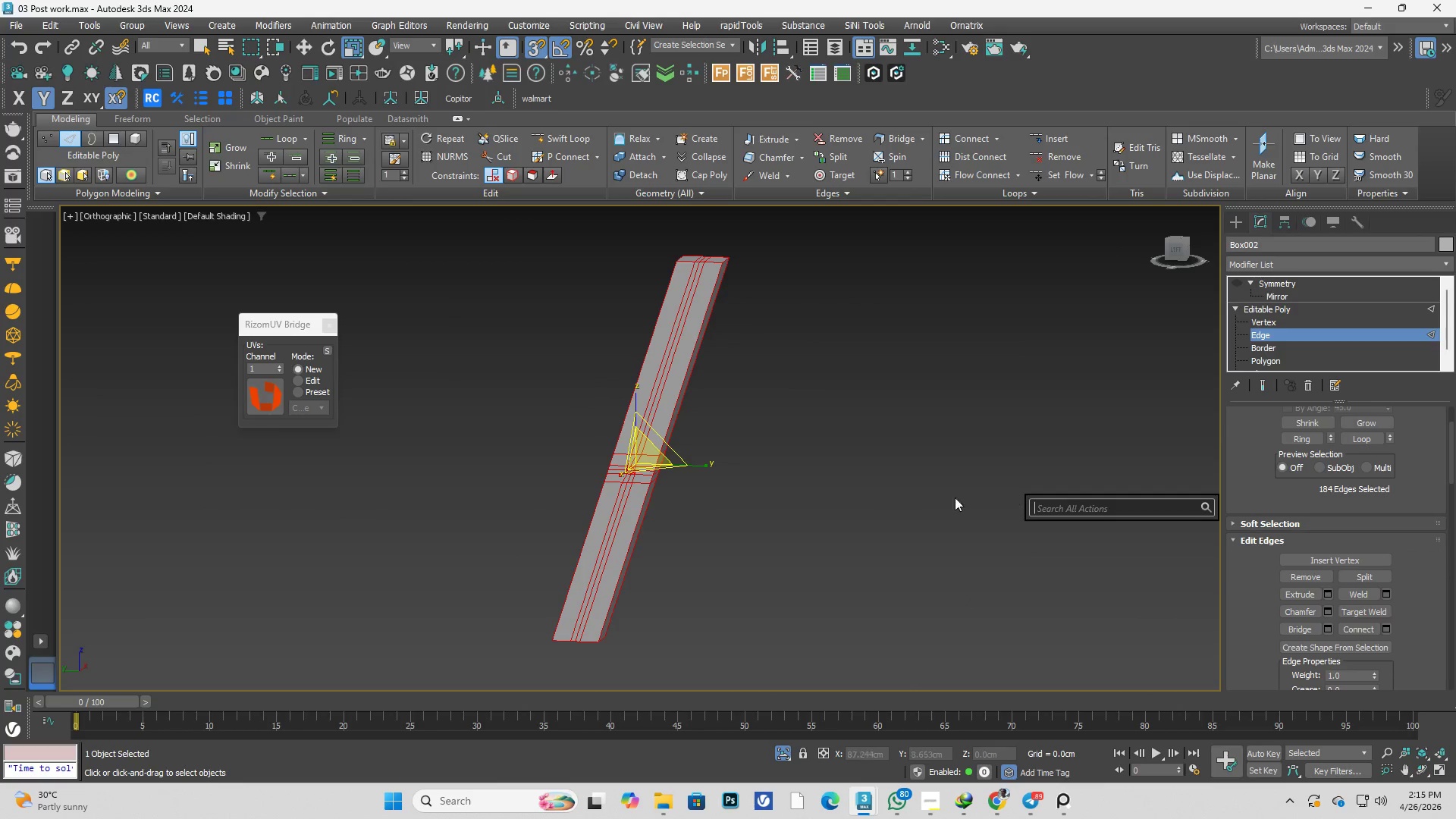 
key(Control+Shift+ShiftLeft)
 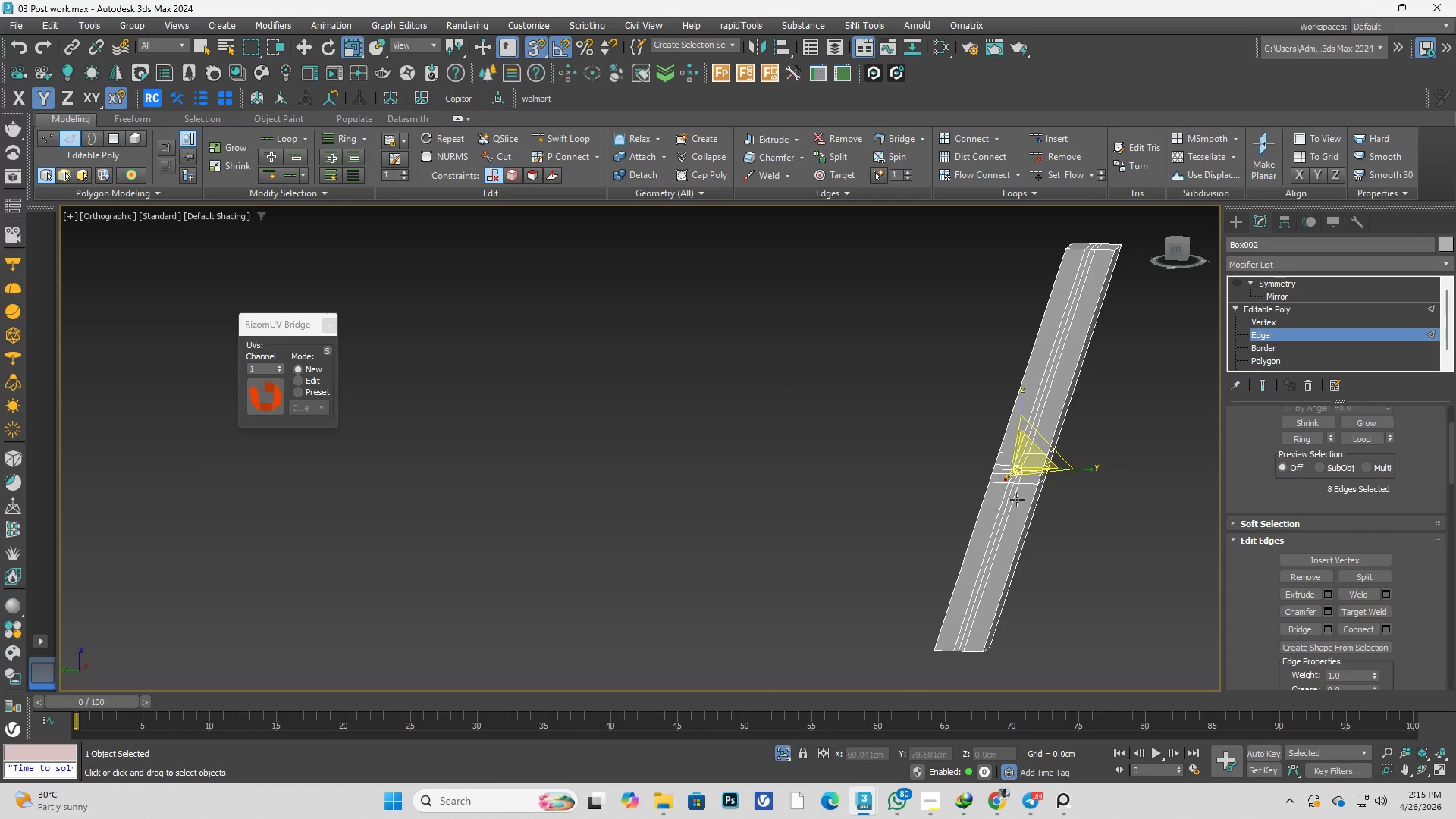 
key(Control+Shift+ShiftLeft)
 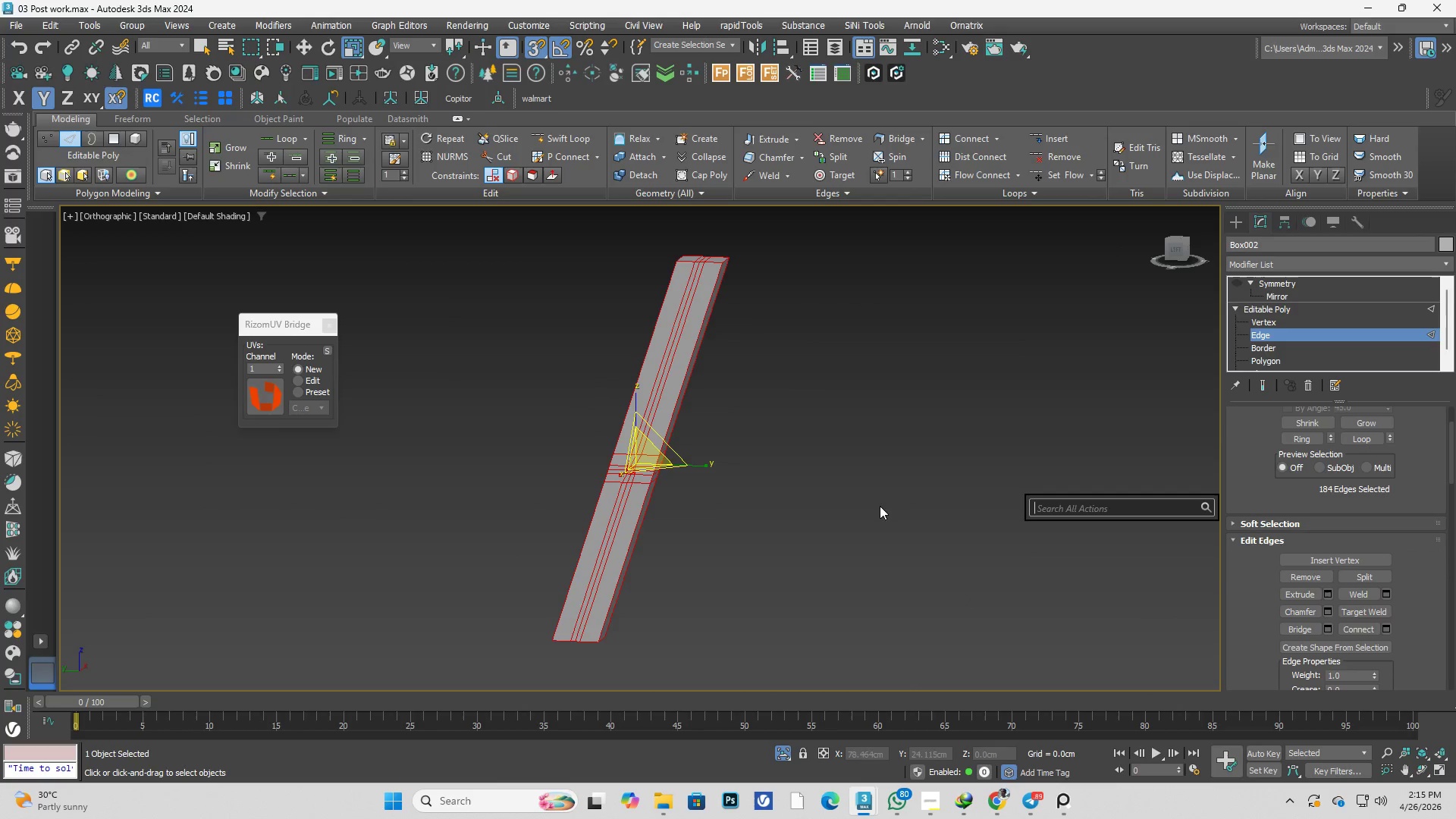 
key(Control+Shift+A)
 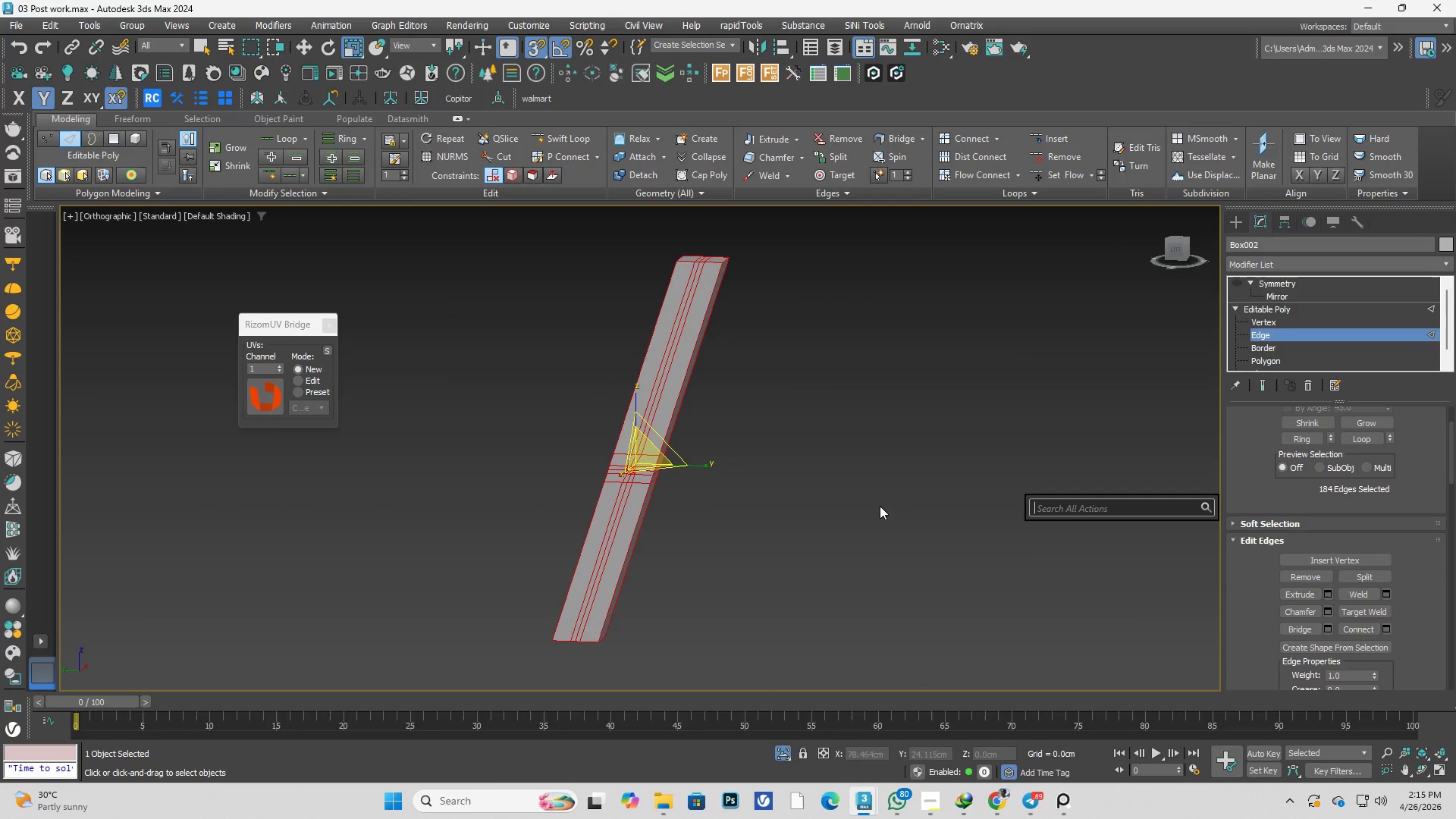 
key(X)
 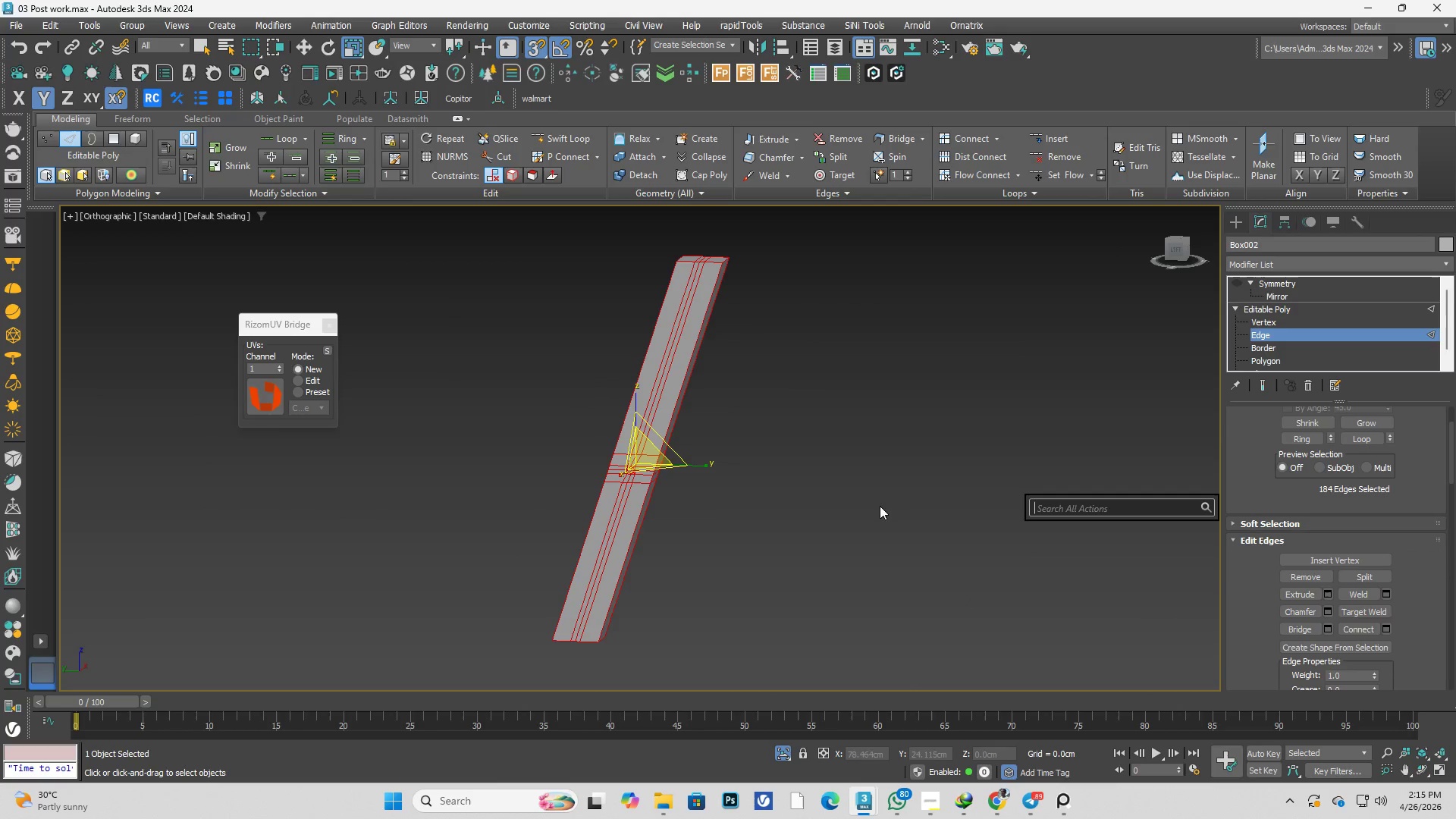 
key(Alt+AltLeft)
 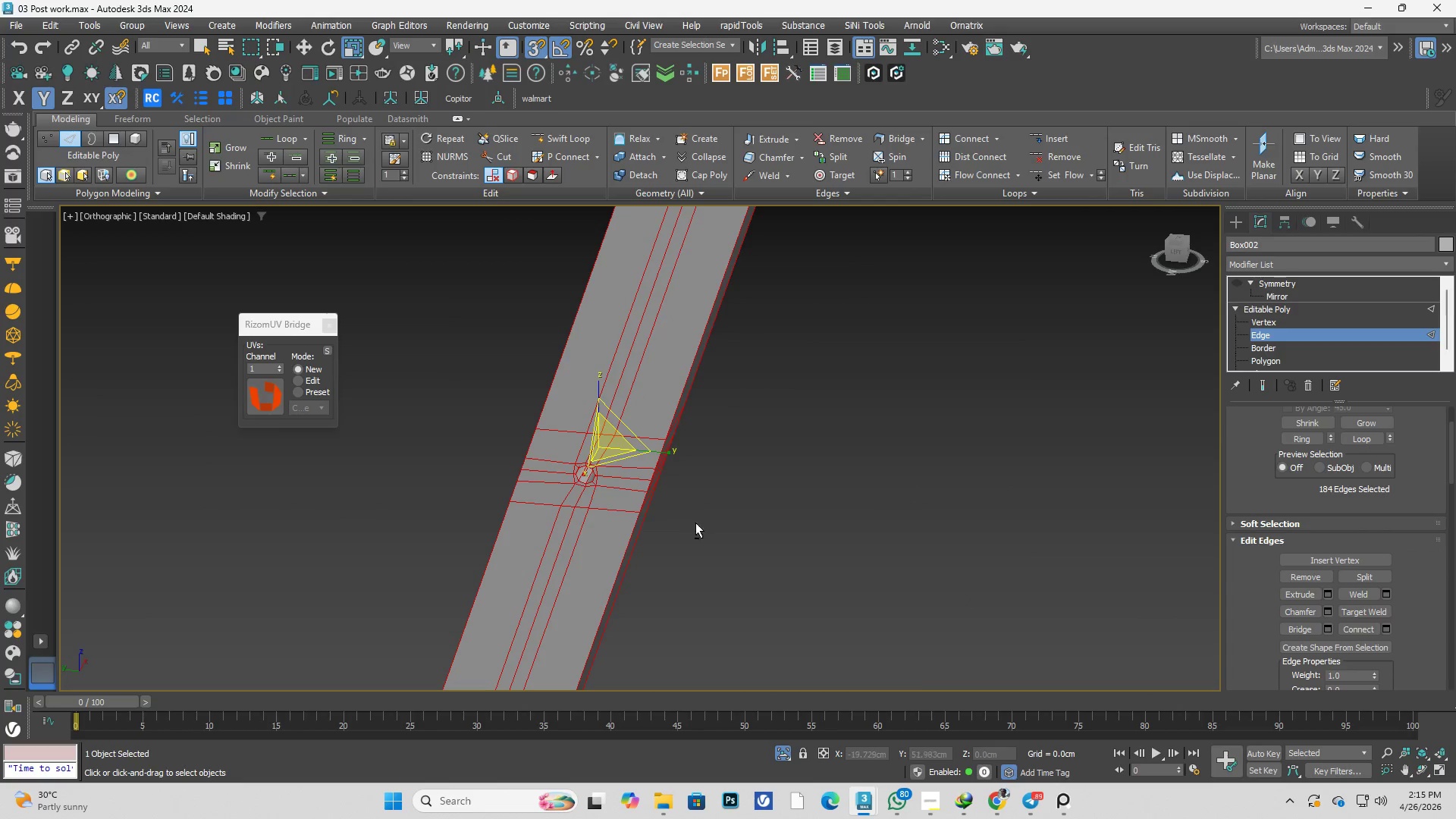 
scroll: coordinate [656, 467], scroll_direction: up, amount: 3.0
 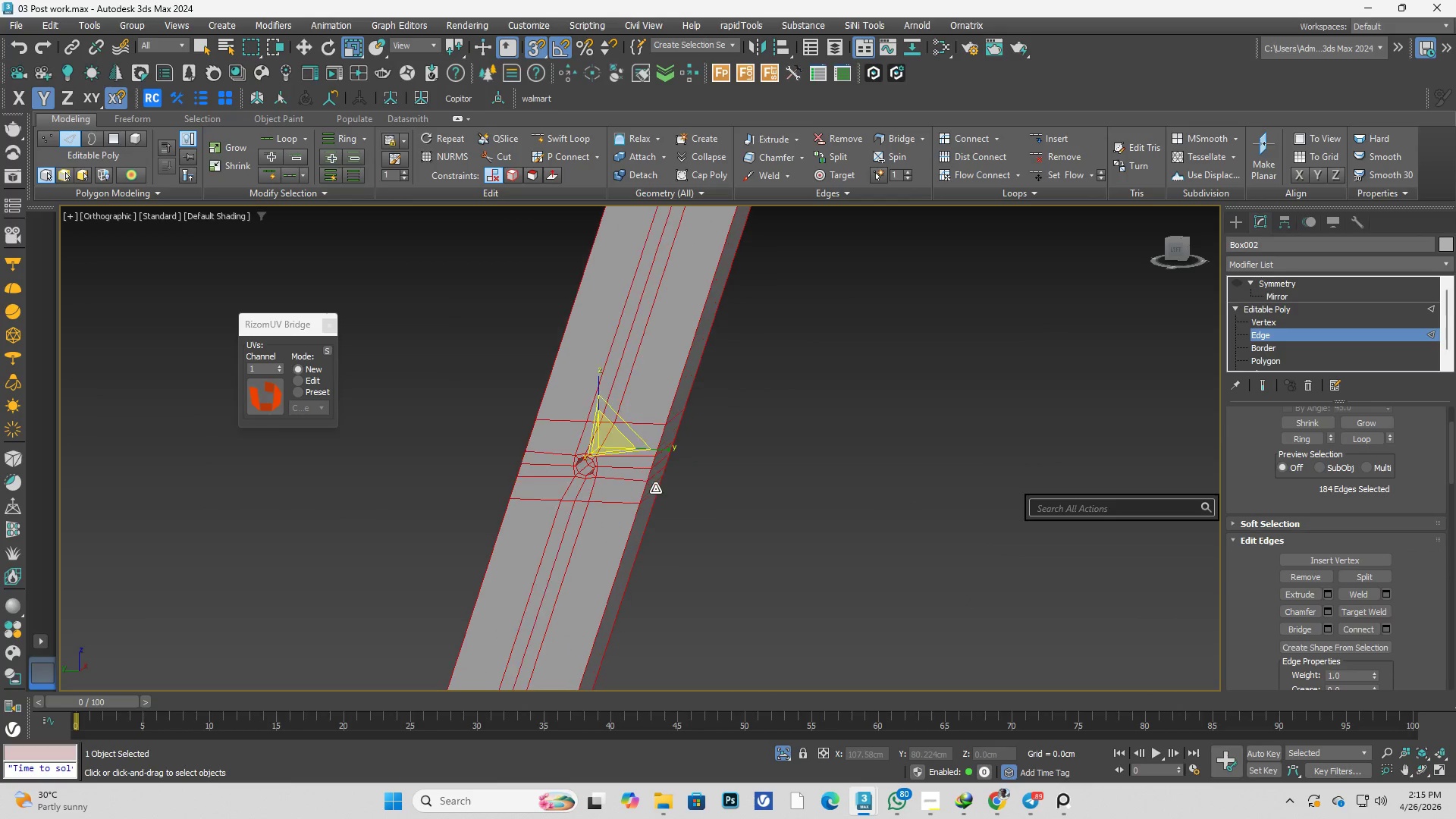 
left_click([758, 528])
 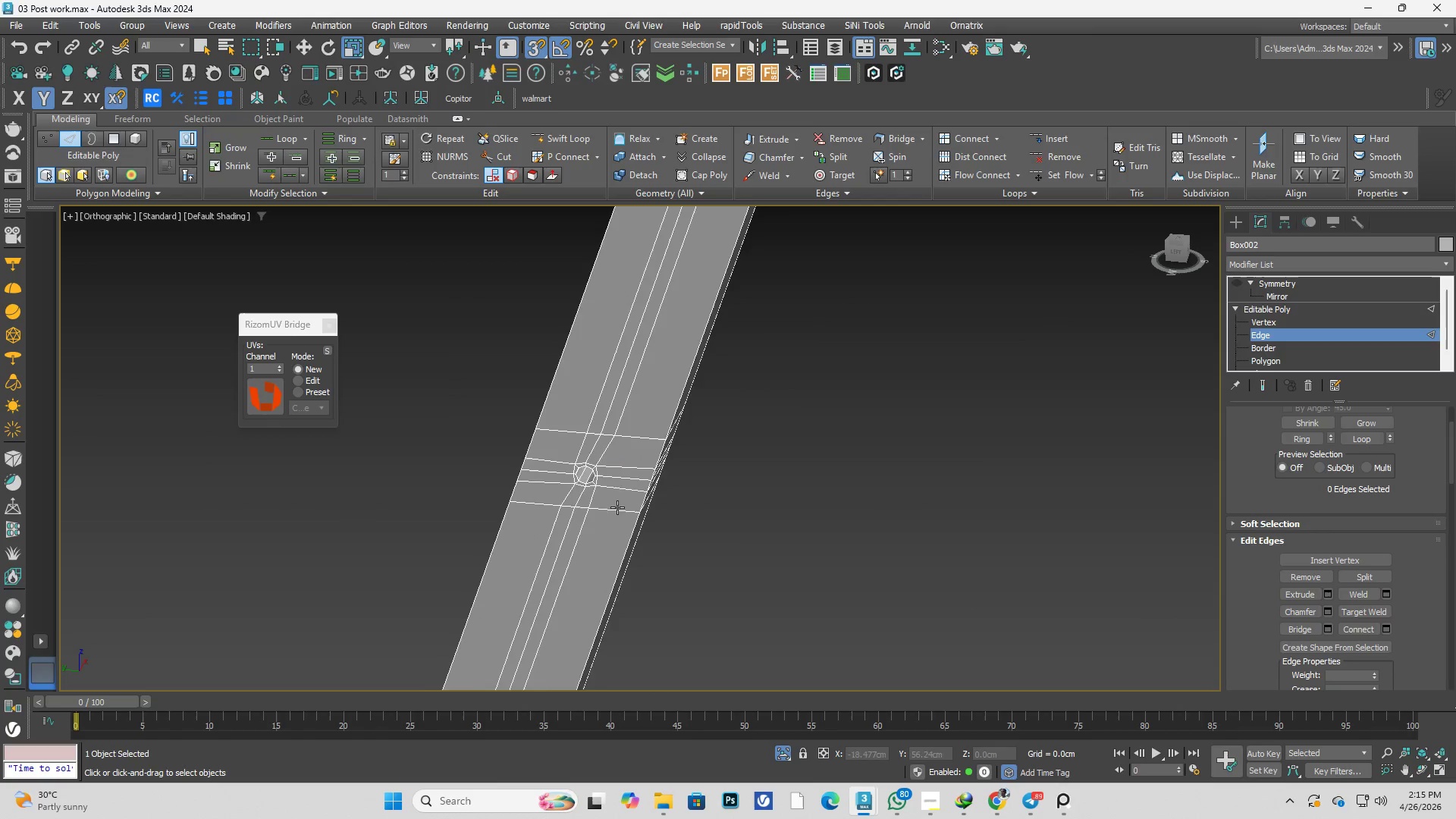 
hold_key(key=AltLeft, duration=0.55)
 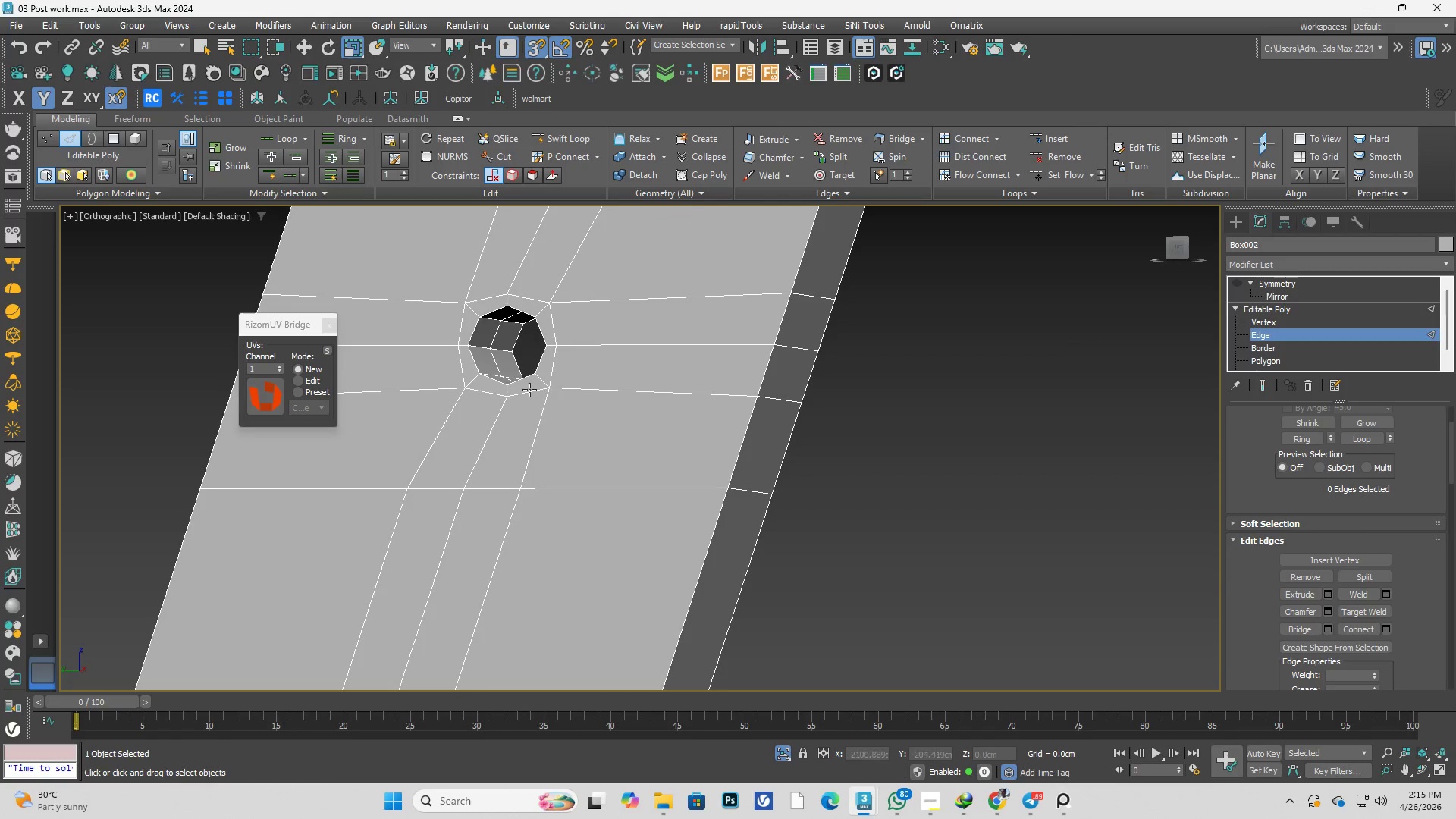 
scroll: coordinate [528, 384], scroll_direction: up, amount: 6.0
 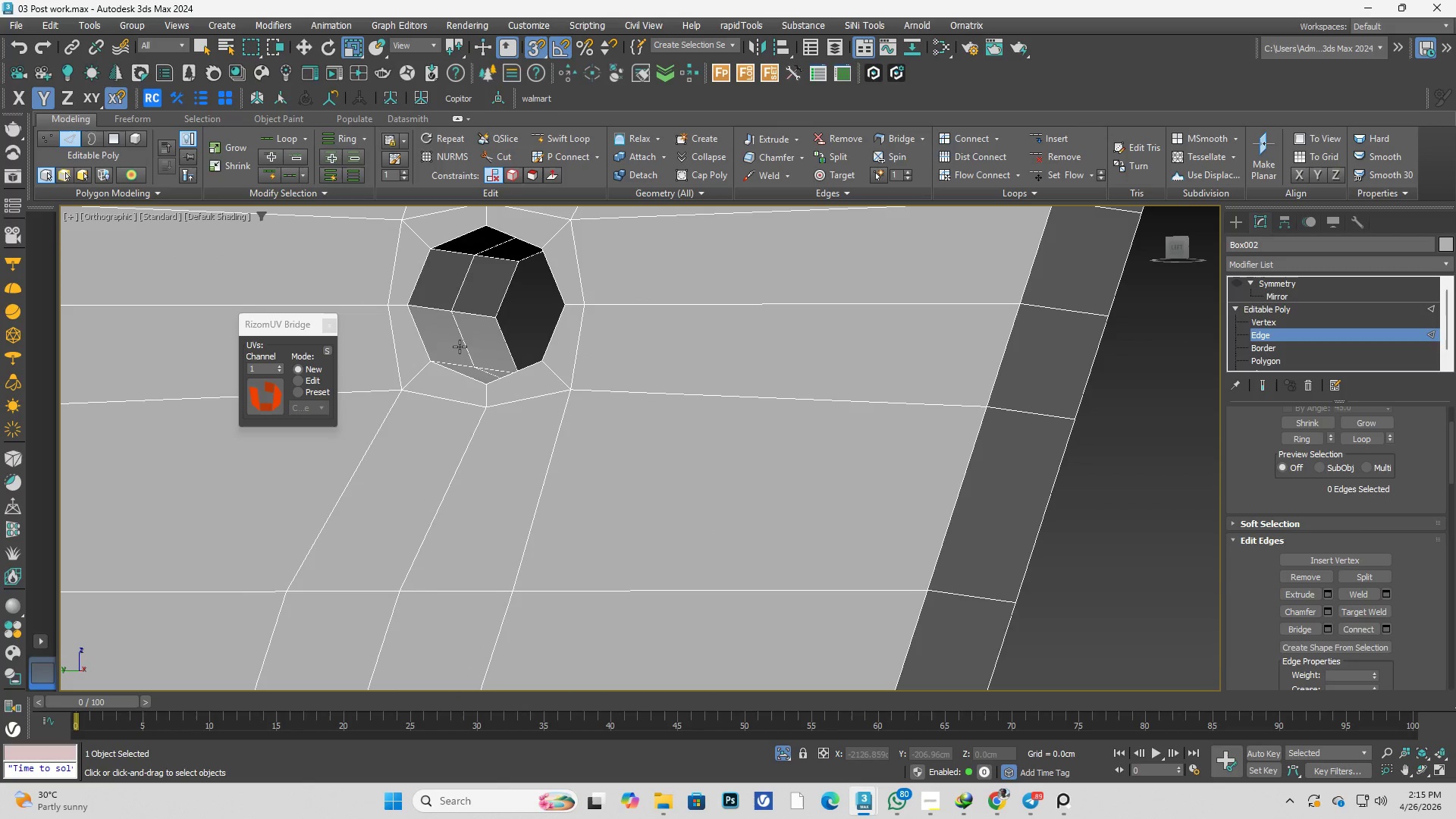 
double_click([460, 347])
 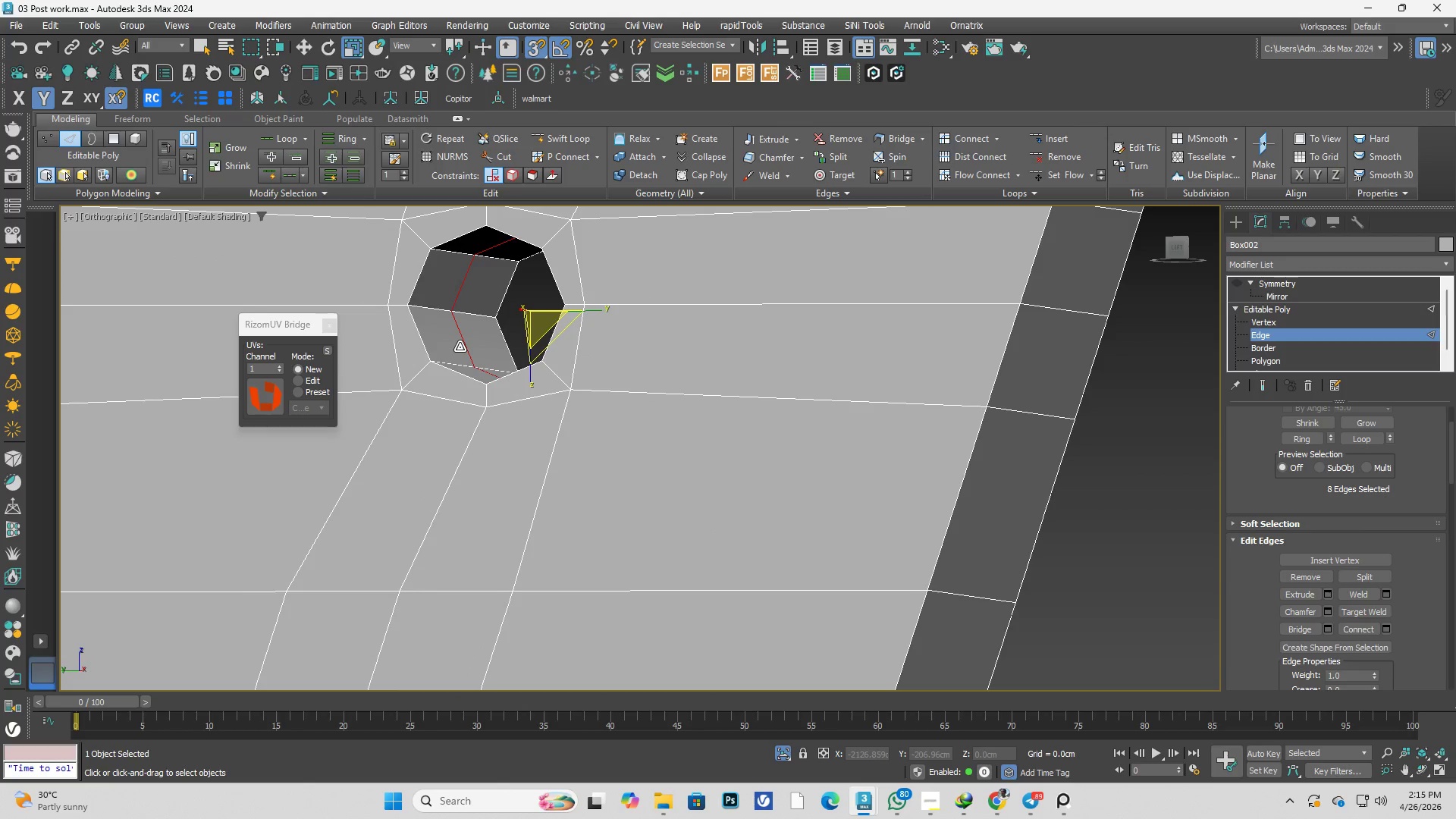 
hold_key(key=AltLeft, duration=0.42)
 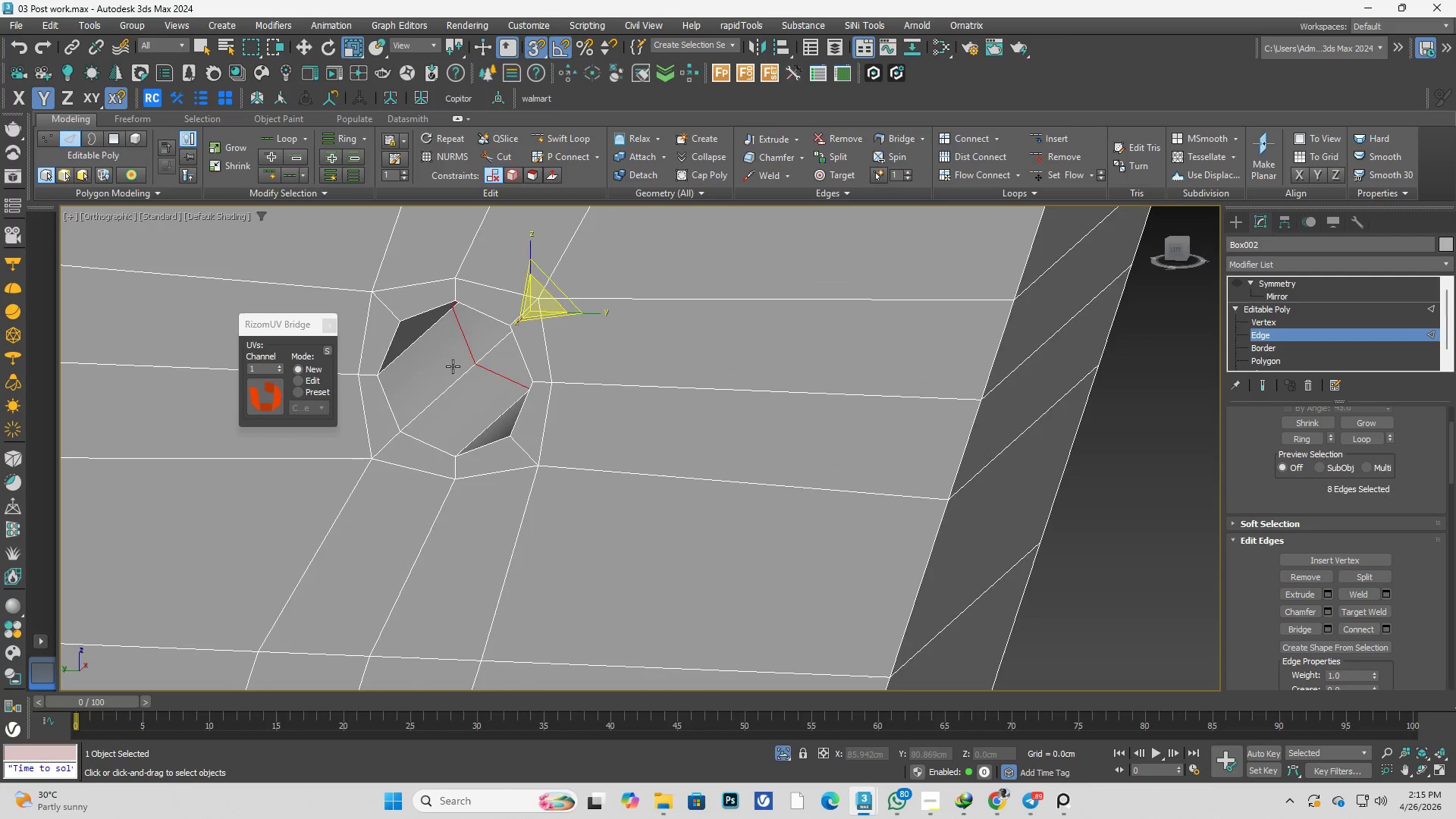 
right_click([467, 350])
 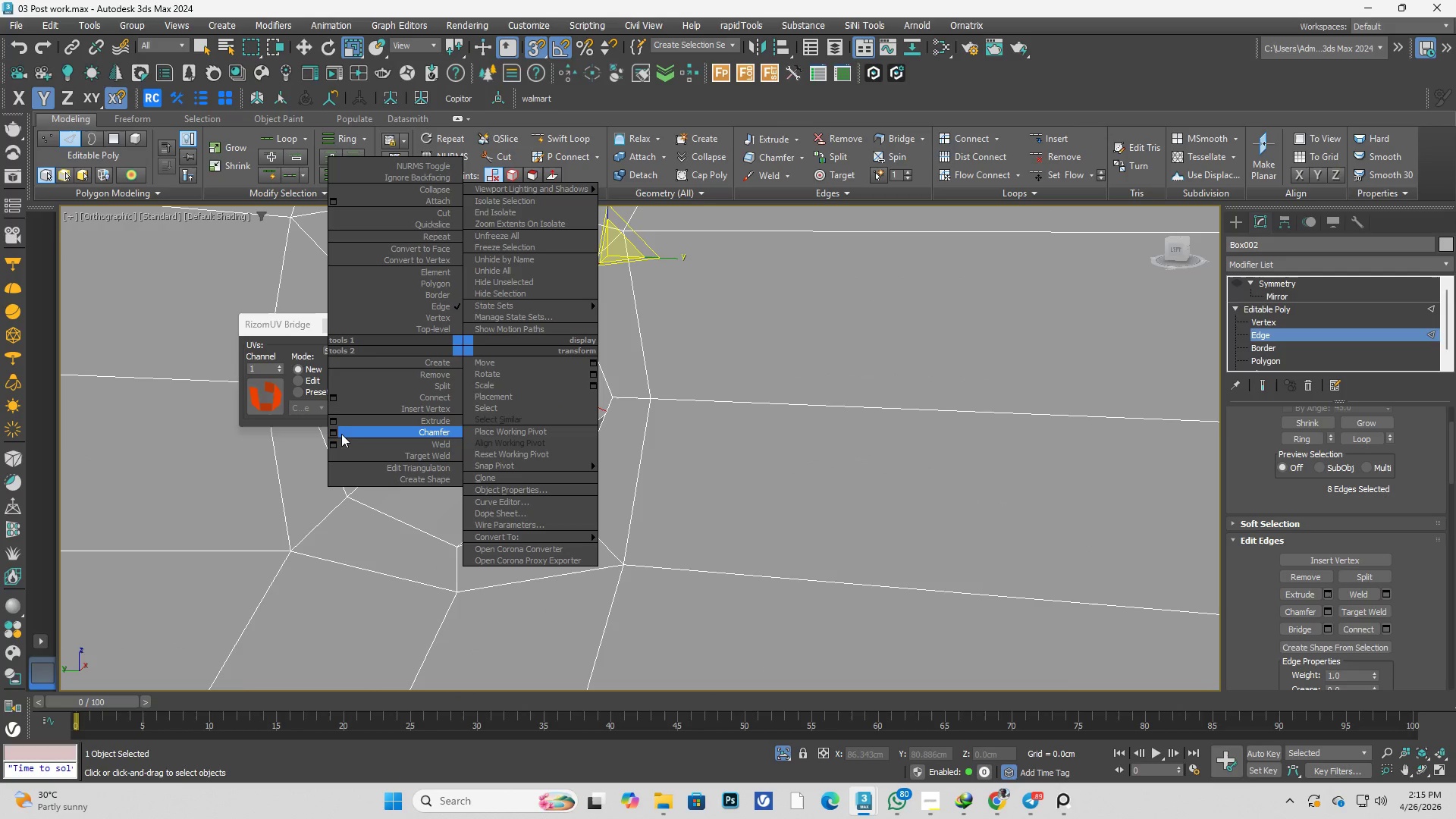 
scroll: coordinate [453, 366], scroll_direction: up, amount: 2.0
 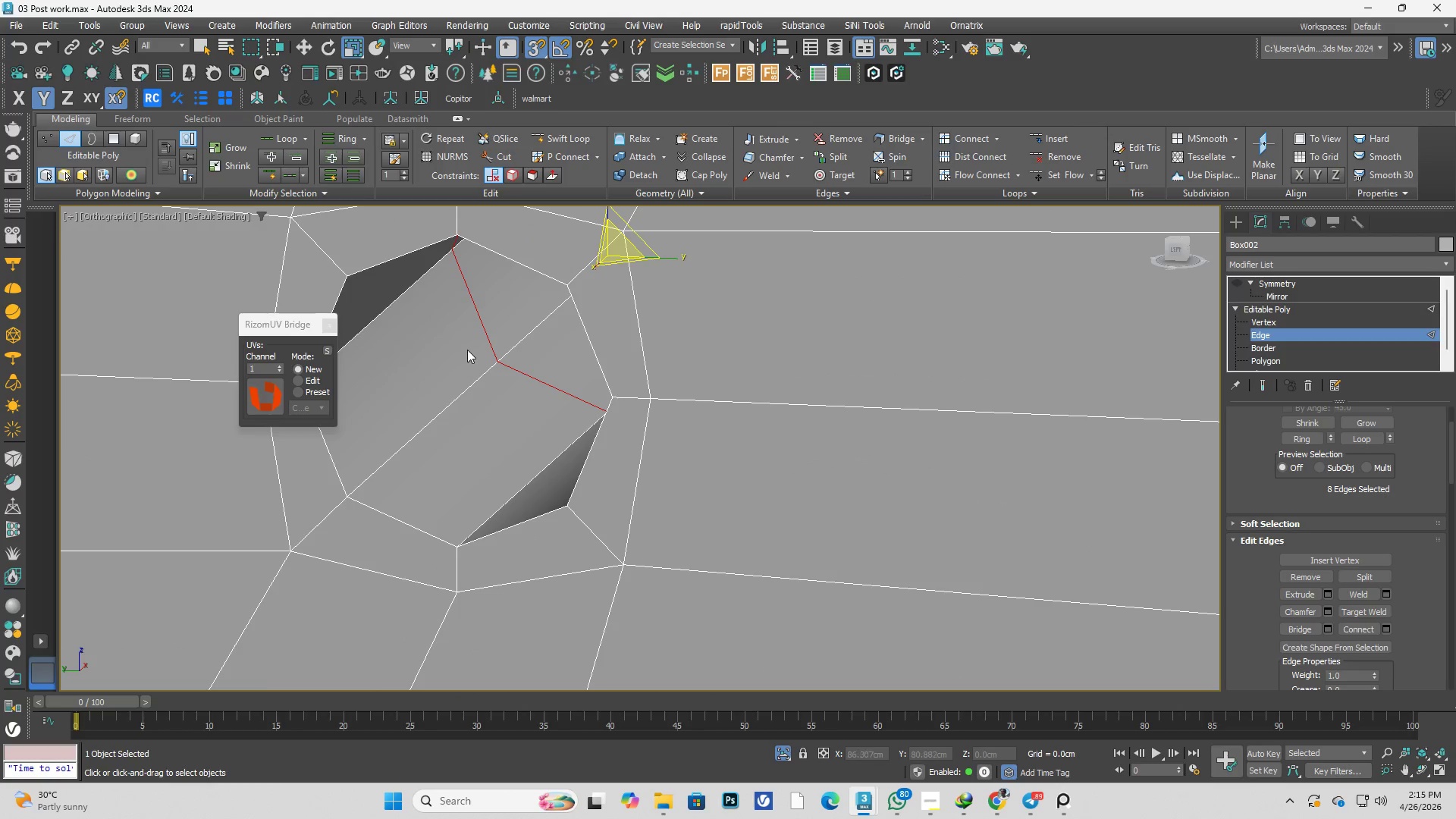 
left_click([336, 431])
 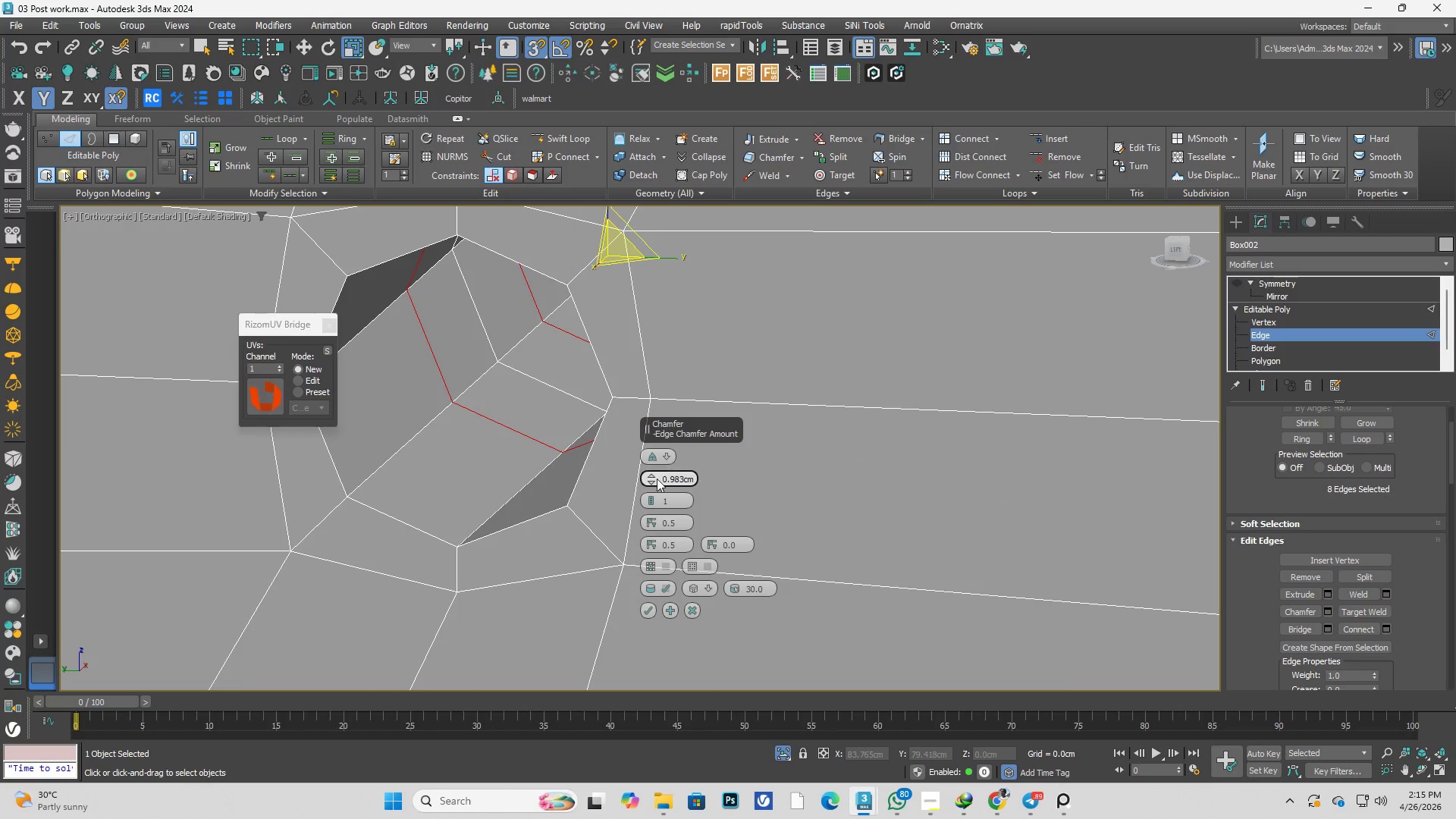 
left_click_drag(start_coordinate=[651, 477], to_coordinate=[513, 65])
 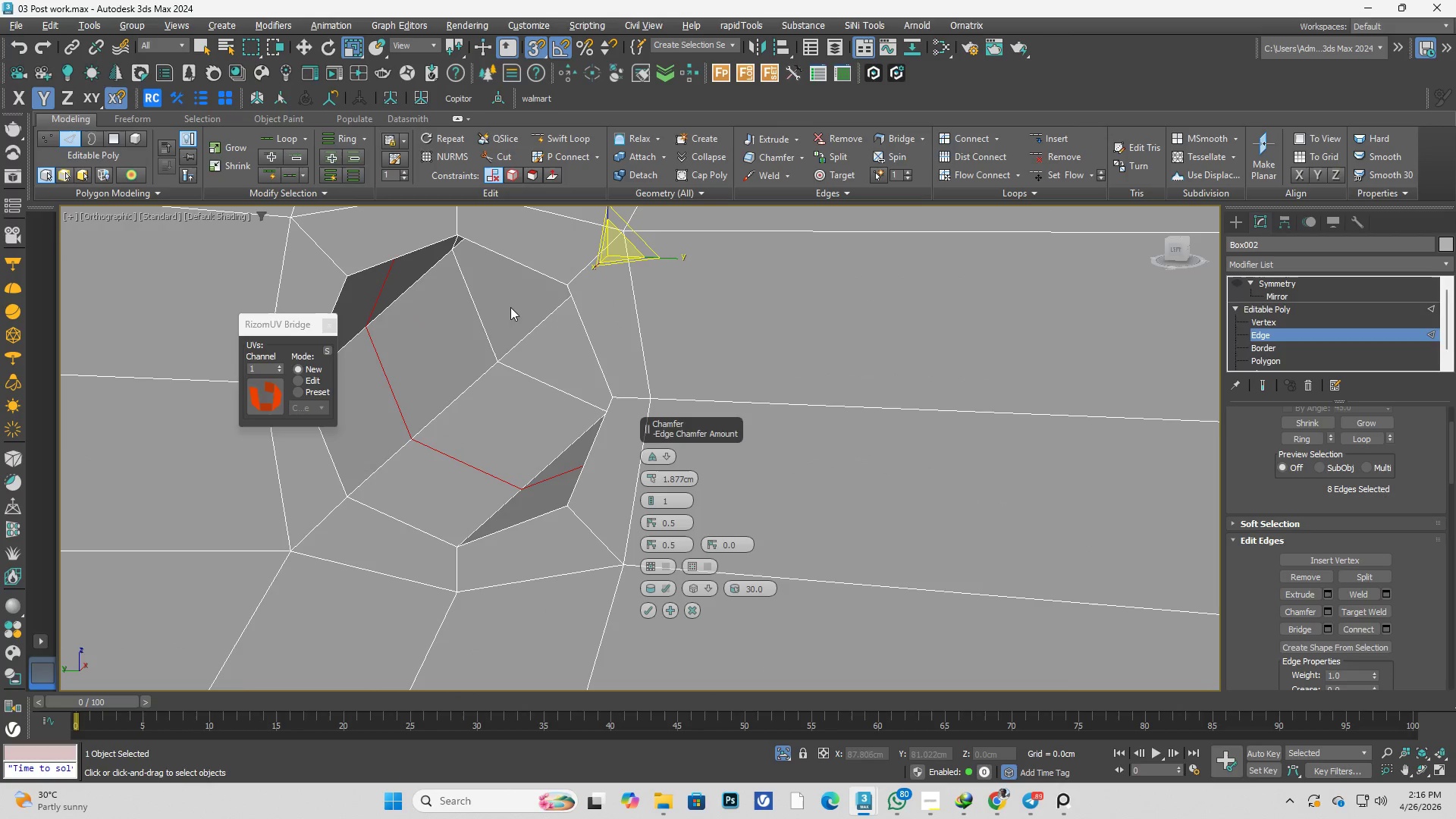 
hold_key(key=AltLeft, duration=2.22)
 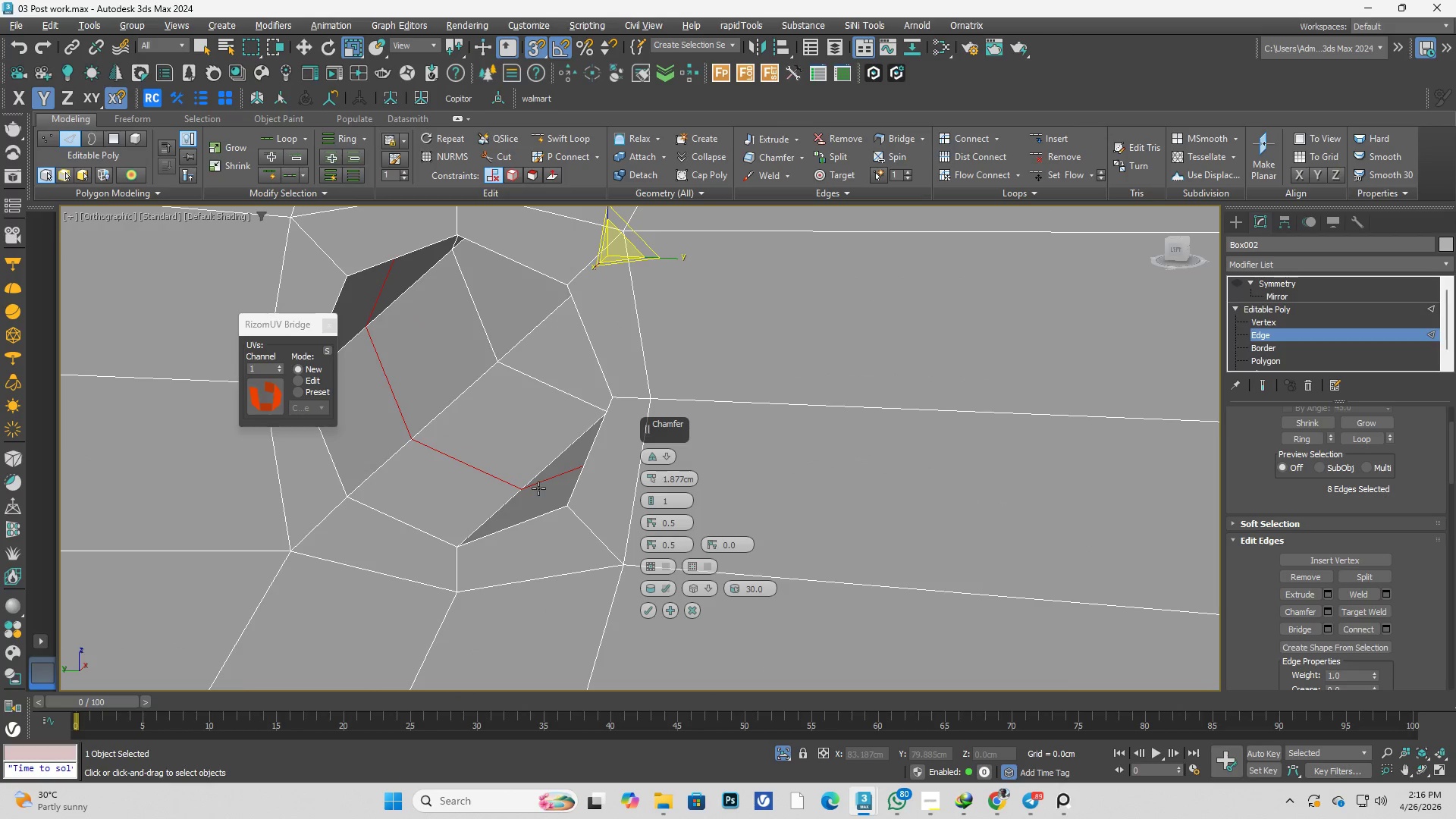 
hold_key(key=AltLeft, duration=0.45)
 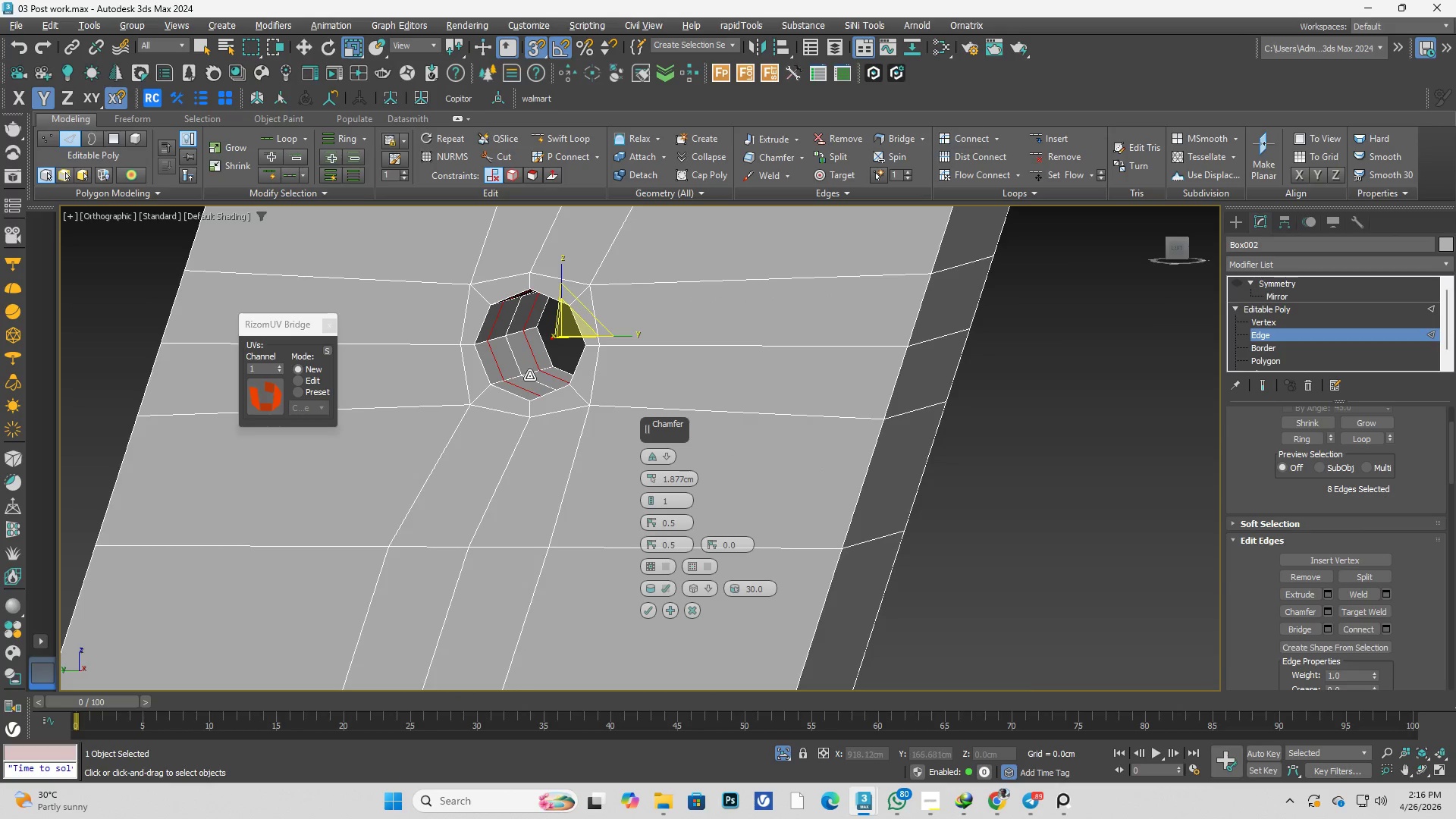 
scroll: coordinate [534, 377], scroll_direction: down, amount: 3.0
 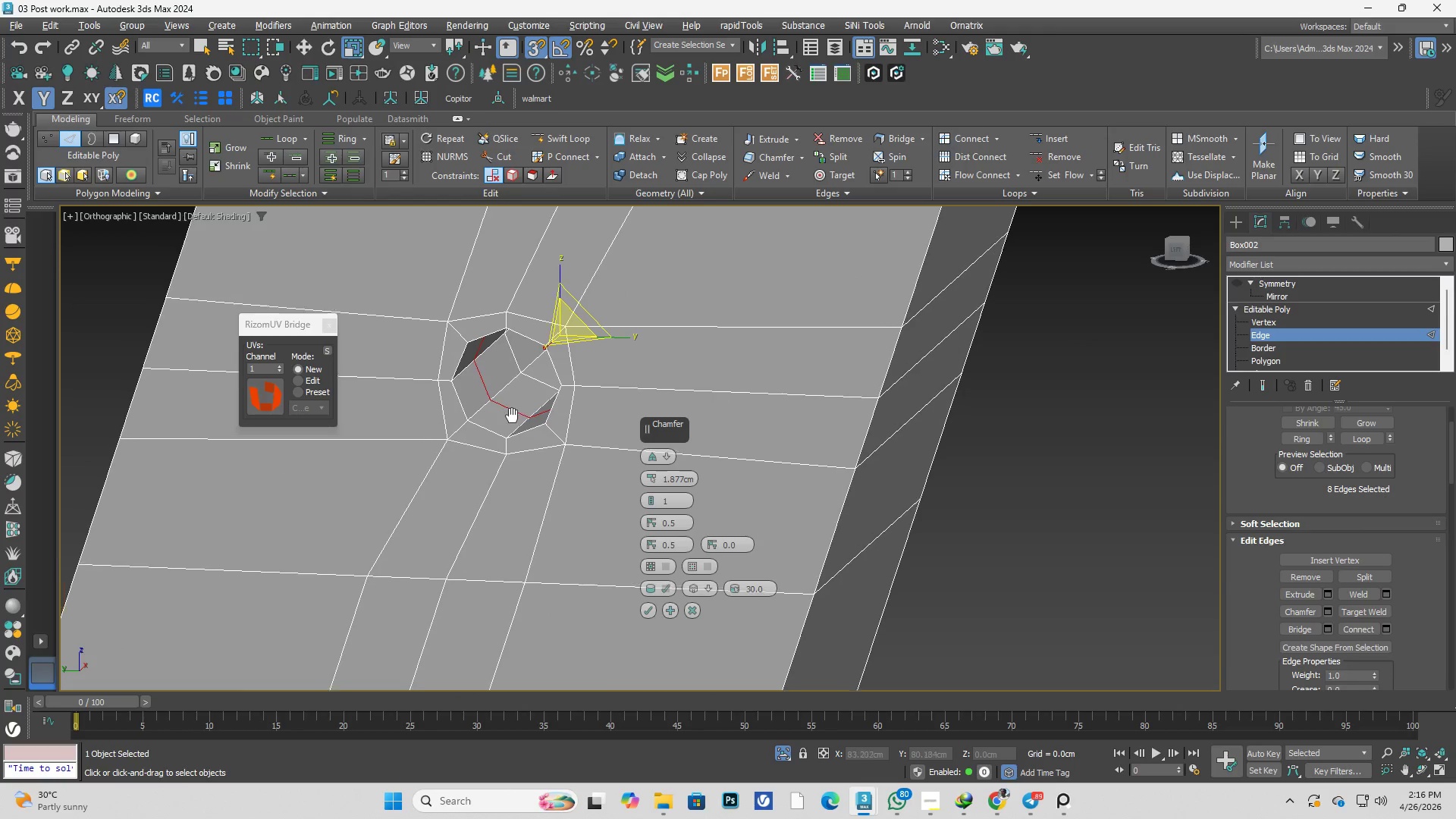 
hold_key(key=AltLeft, duration=0.33)
 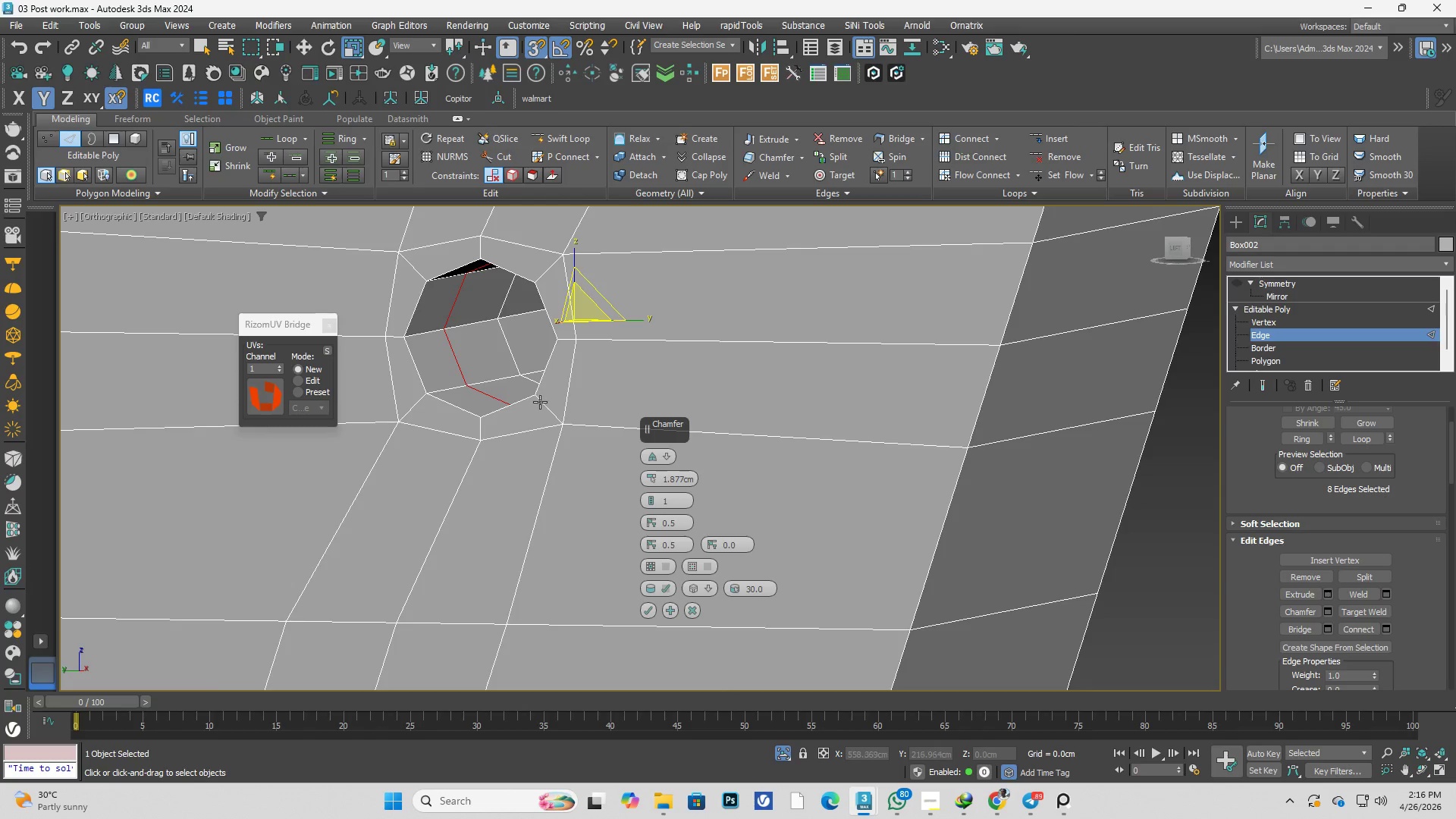 
scroll: coordinate [510, 378], scroll_direction: up, amount: 3.0
 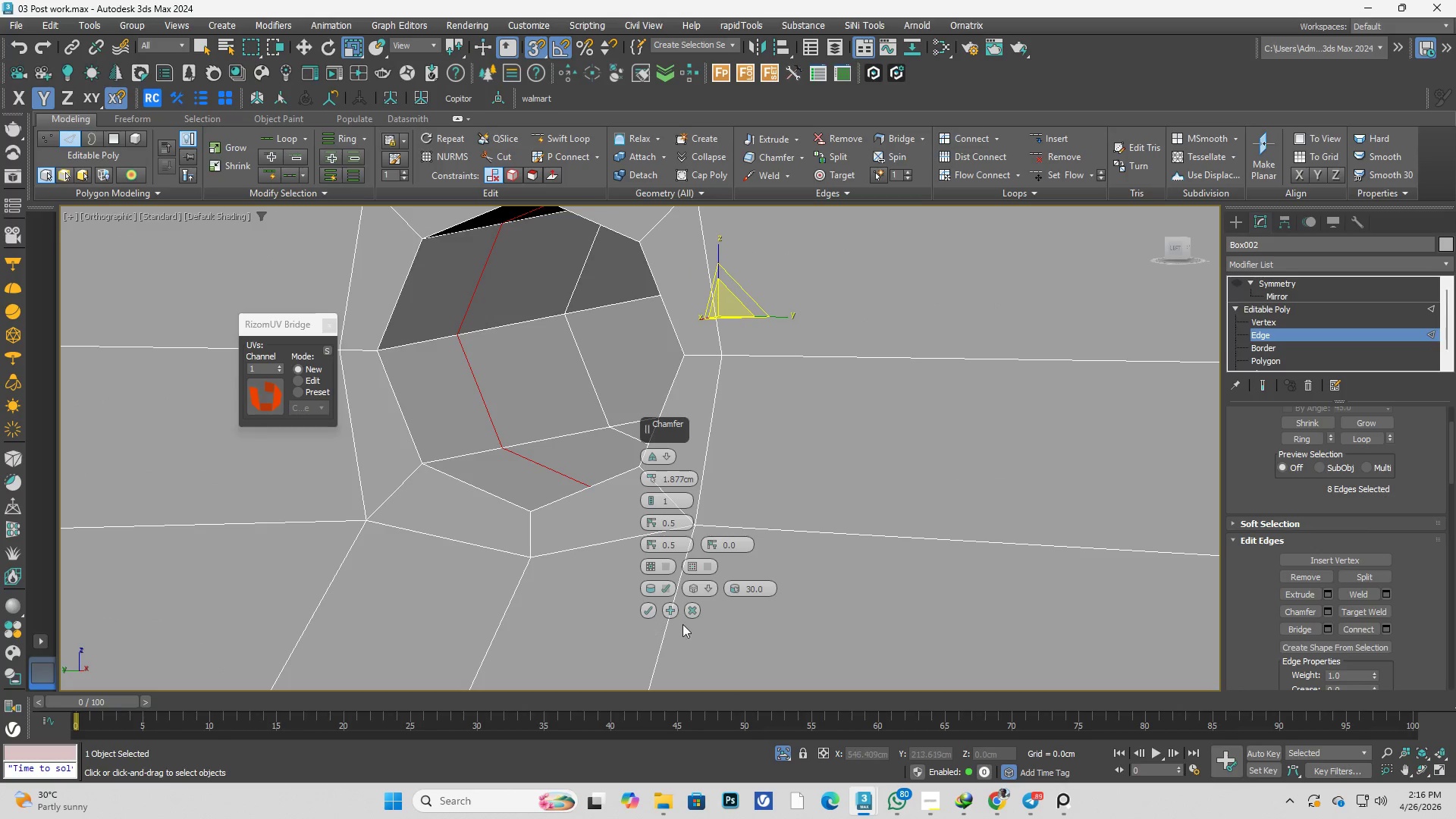 
left_click([692, 615])
 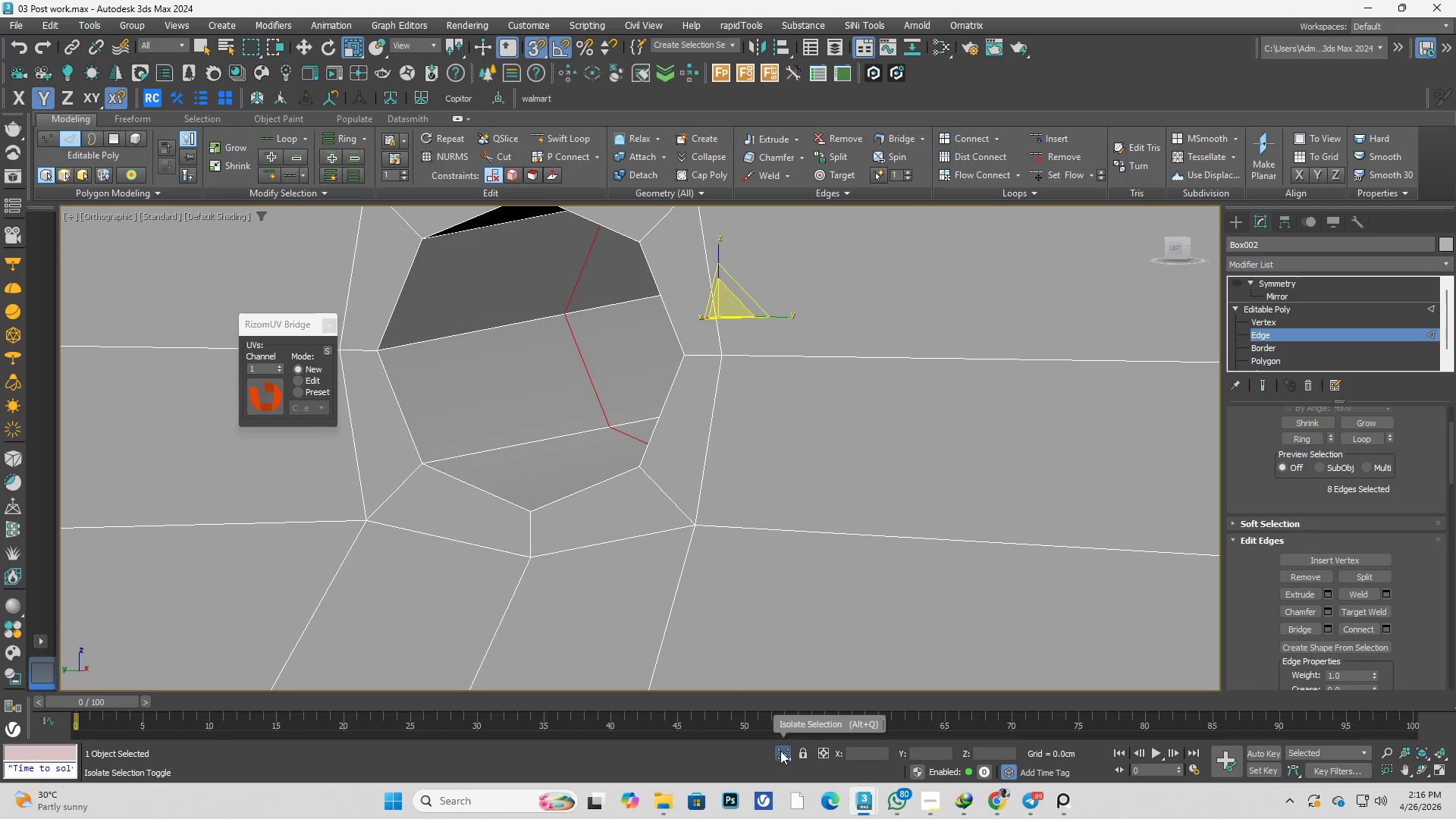 
left_click([786, 753])
 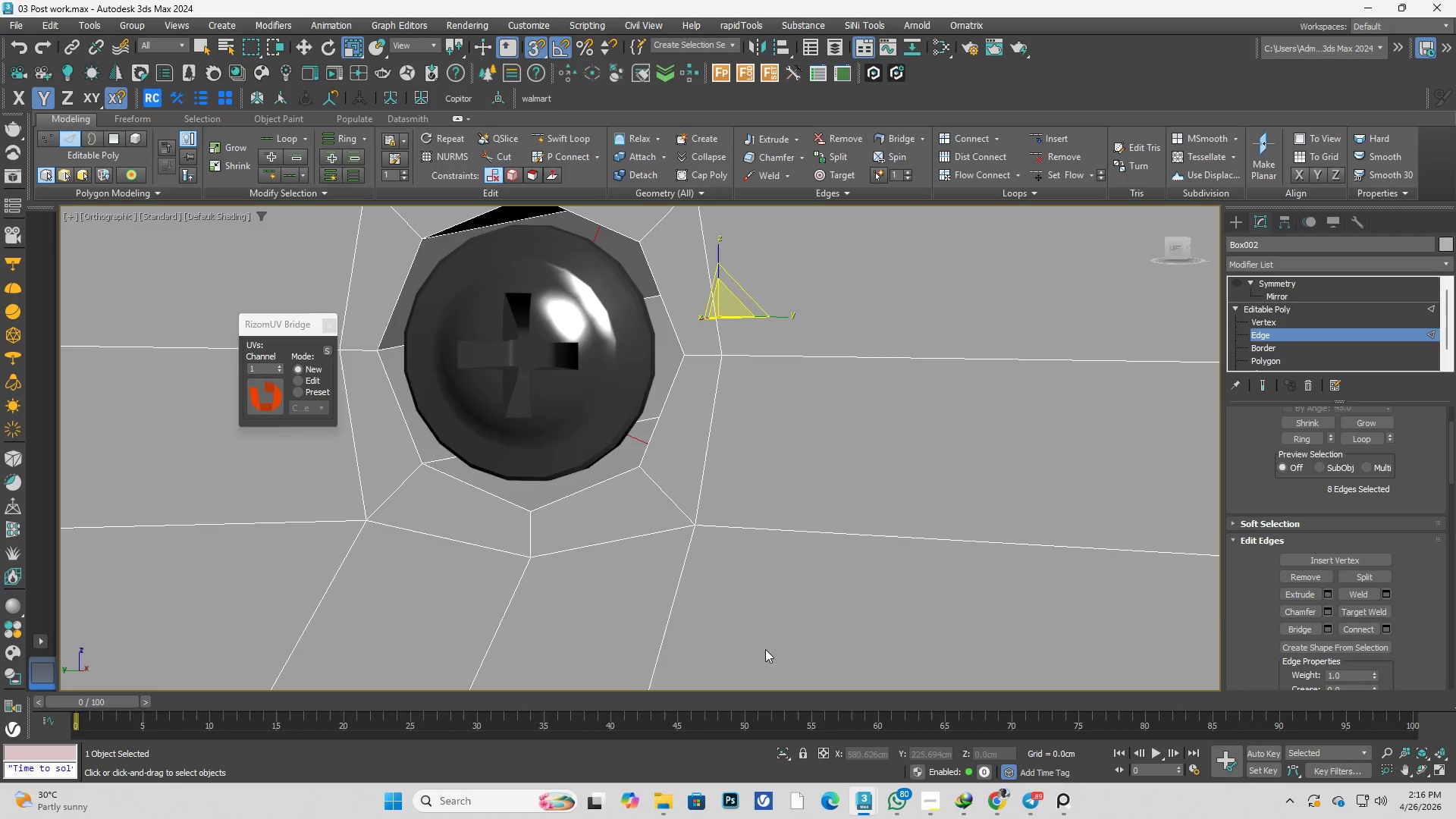 
left_click([609, 406])
 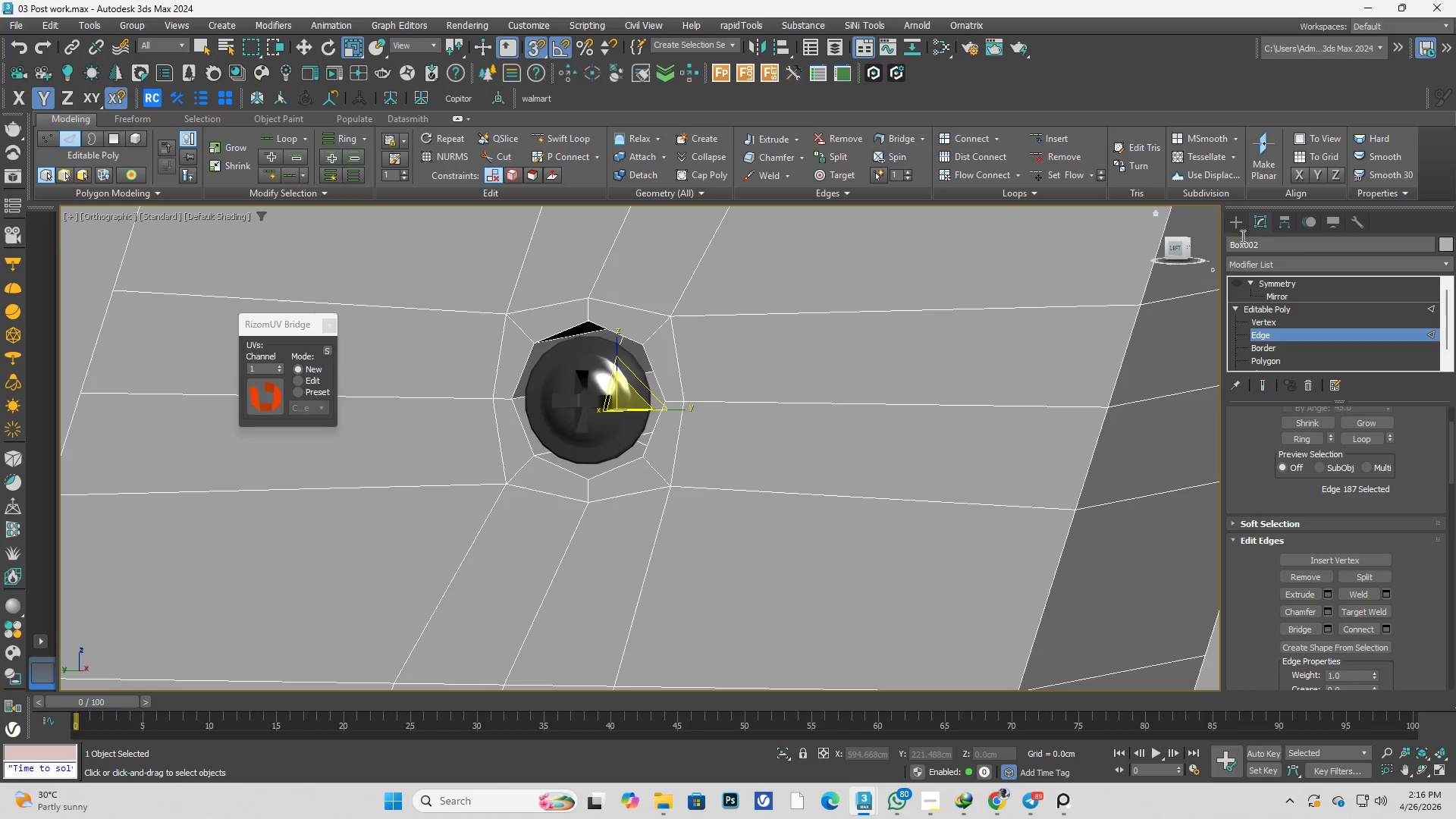 
scroll: coordinate [646, 447], scroll_direction: down, amount: 2.0
 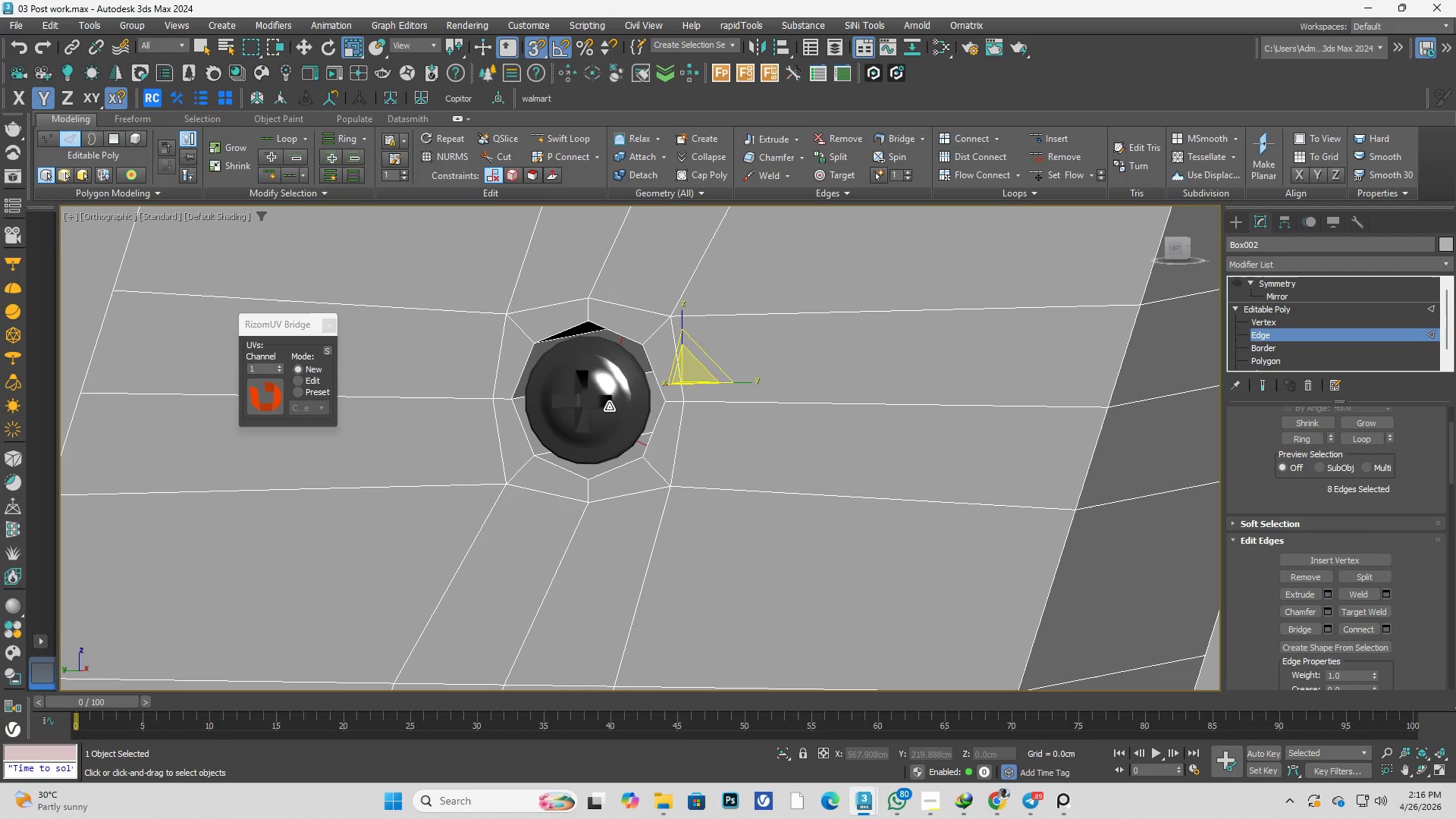 
left_click([1245, 227])
 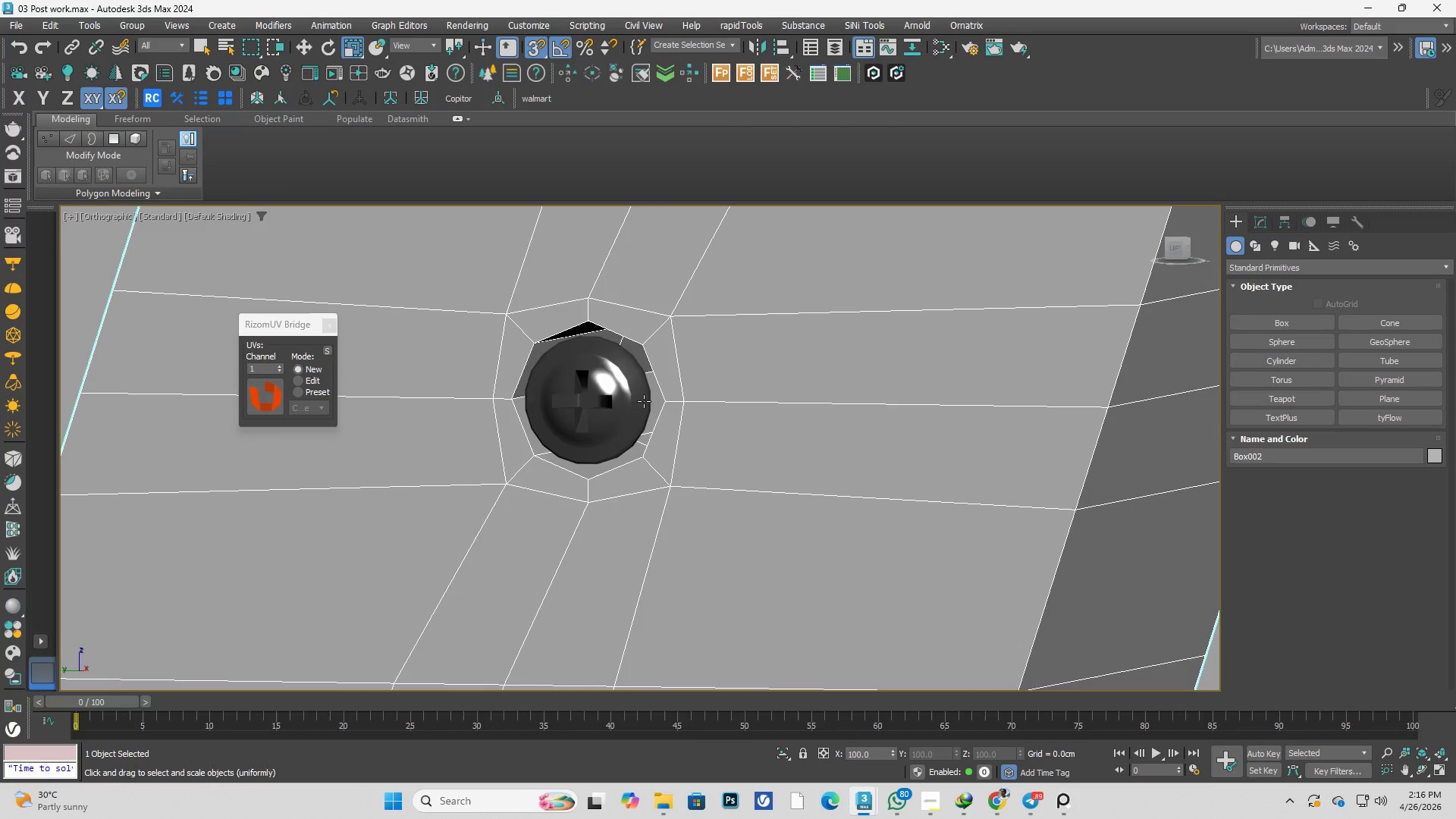 
left_click([612, 409])
 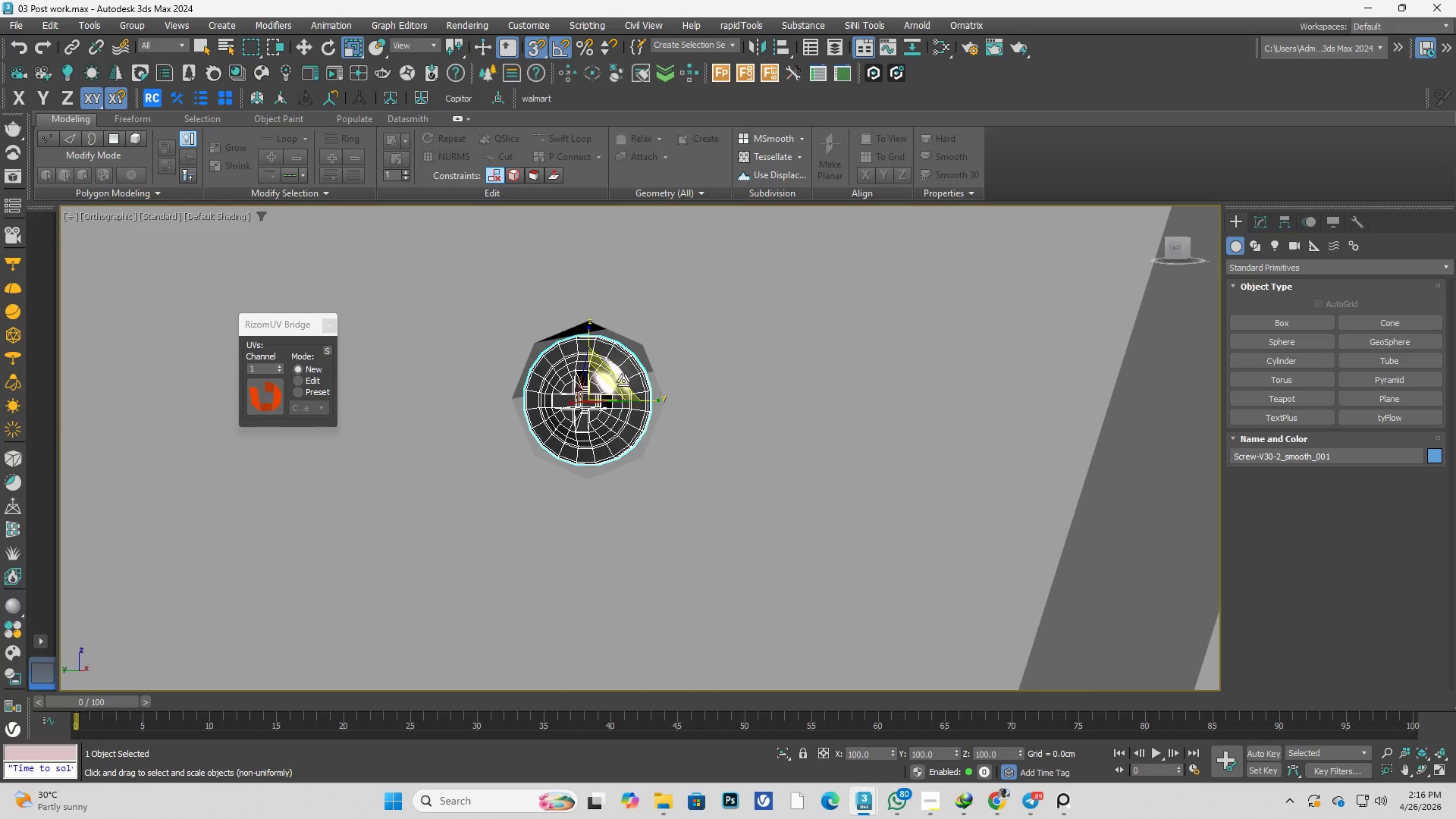 
hold_key(key=AltLeft, duration=0.5)
 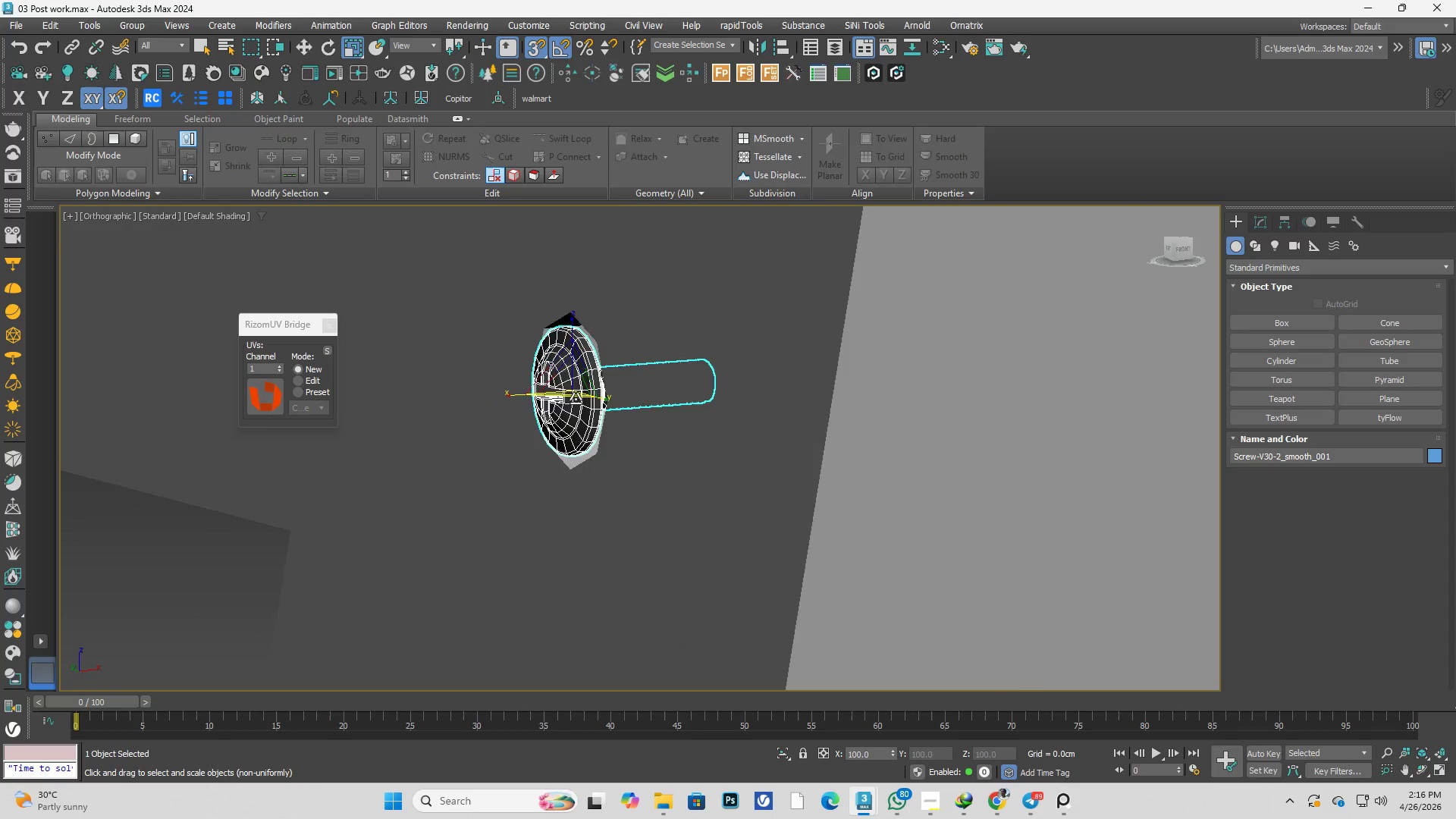 
scroll: coordinate [624, 380], scroll_direction: down, amount: 1.0
 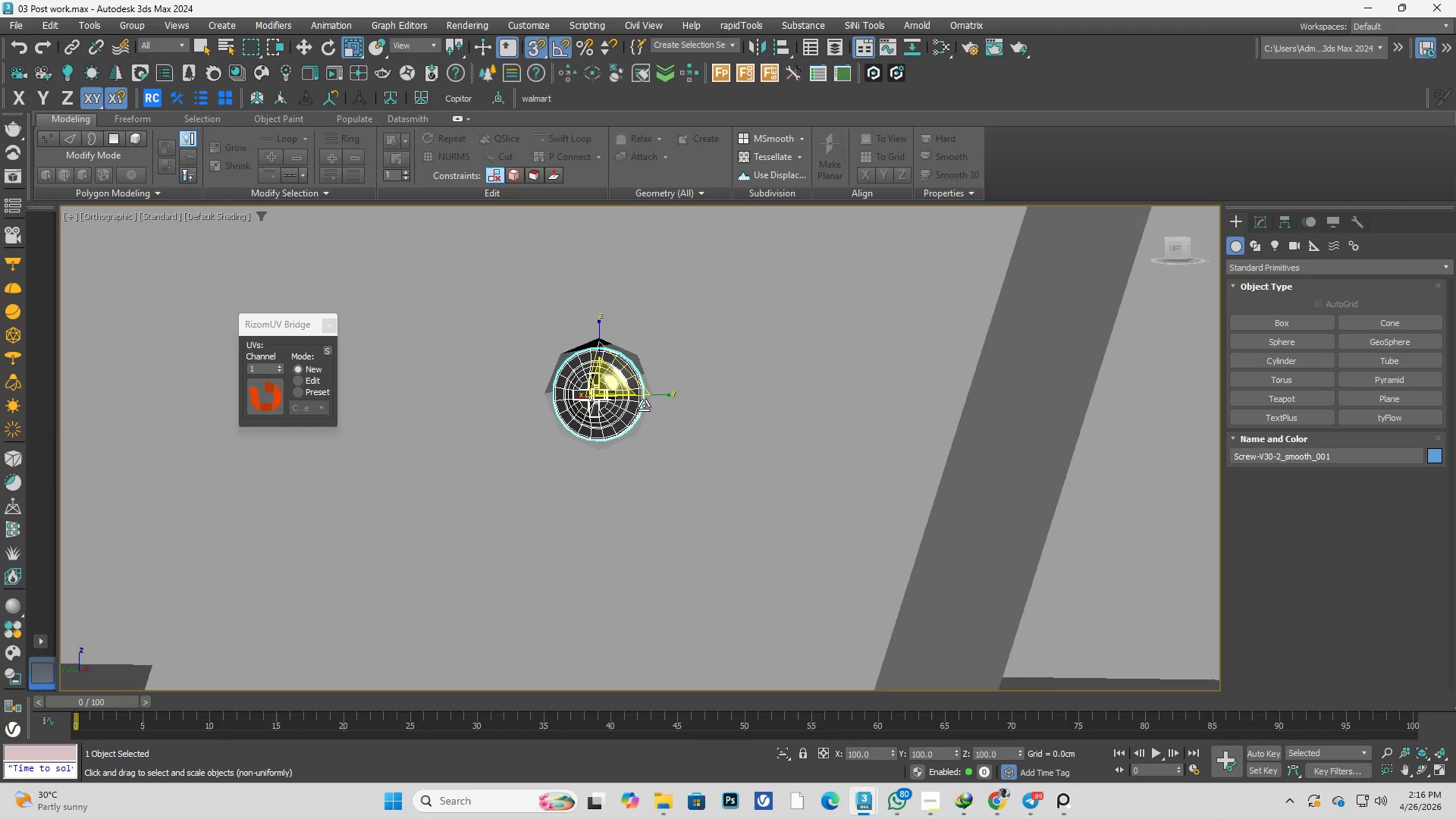 
hold_key(key=AltLeft, duration=0.33)
 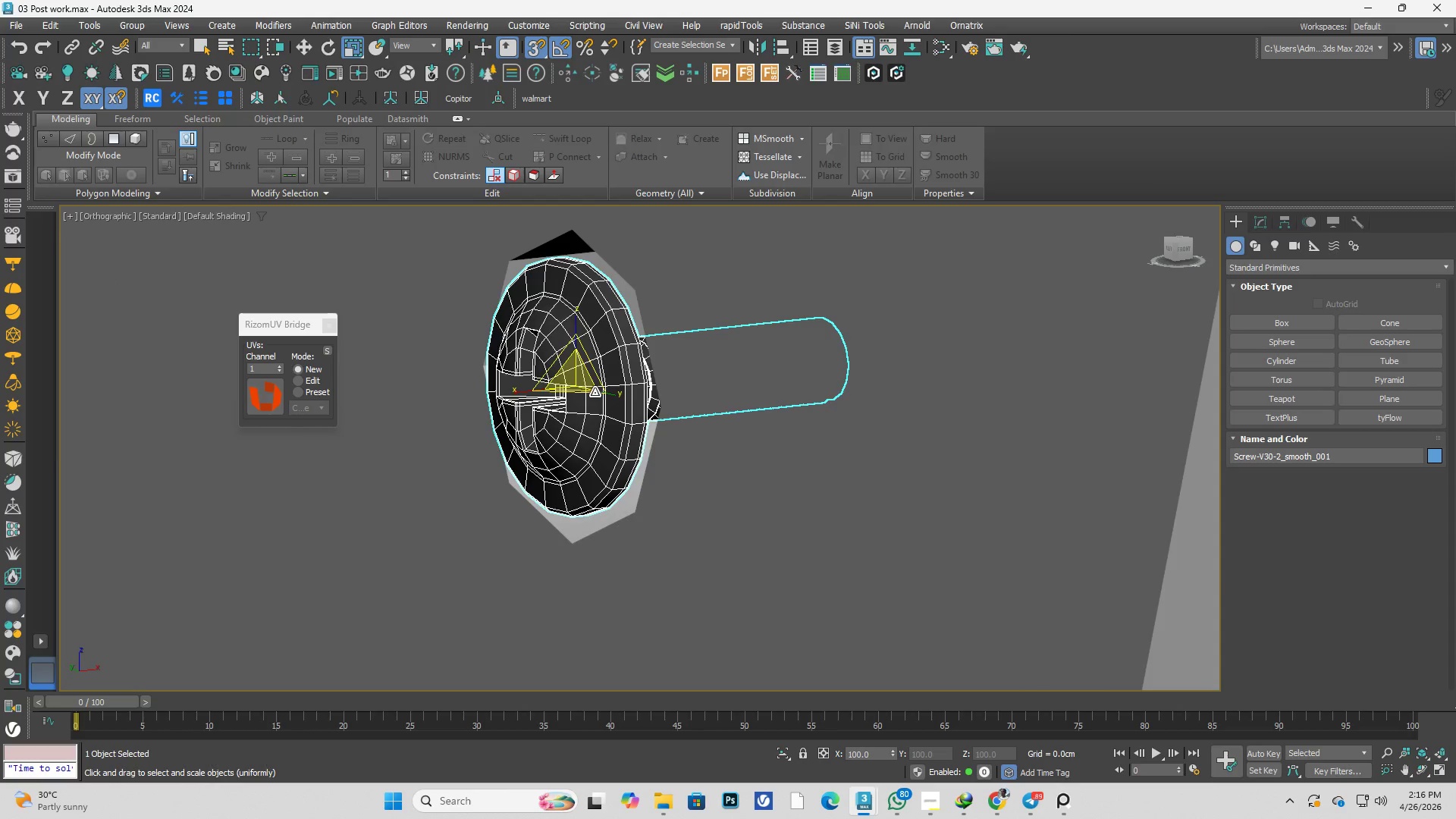 
scroll: coordinate [576, 397], scroll_direction: up, amount: 3.0
 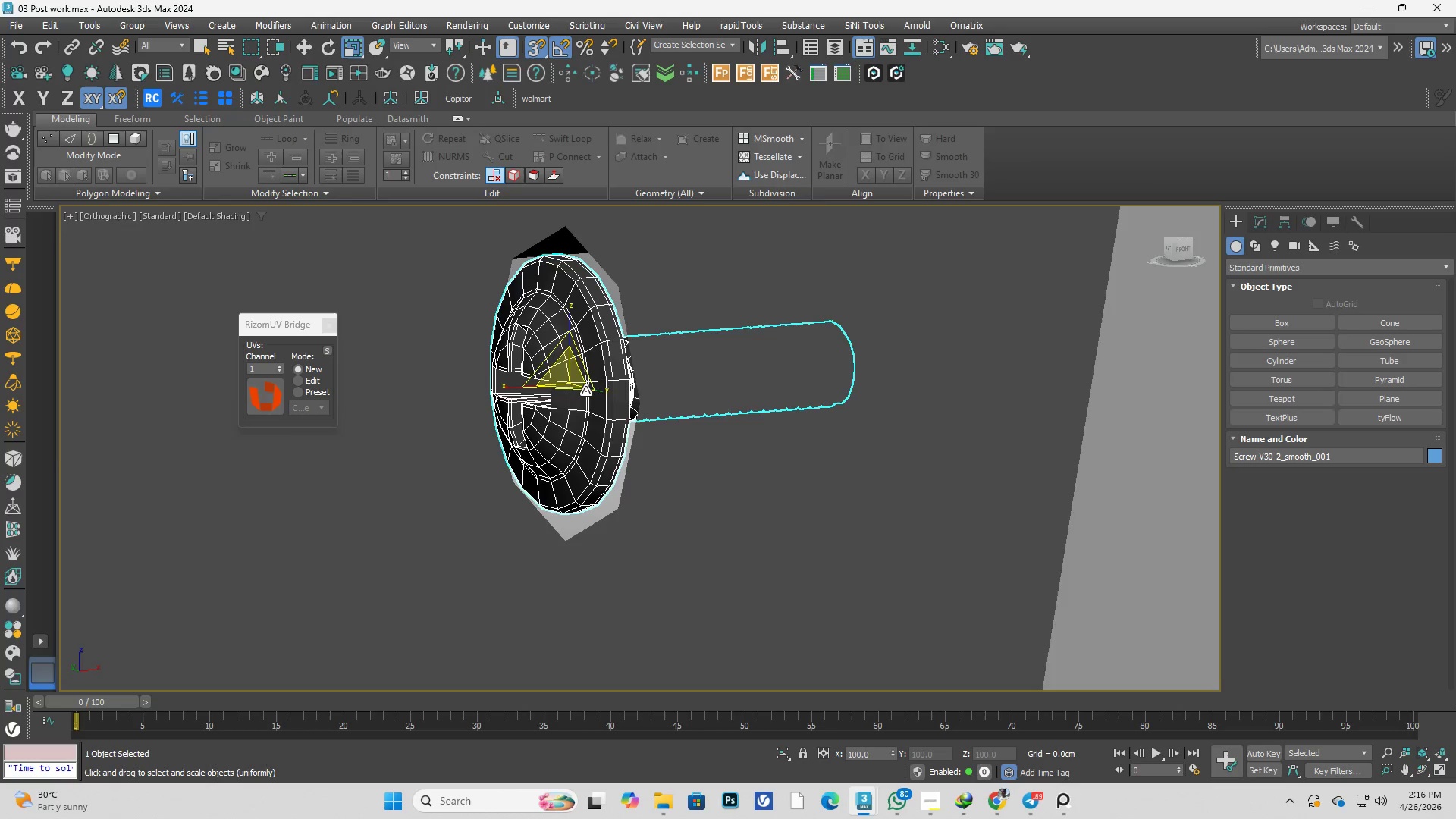 
key(W)
 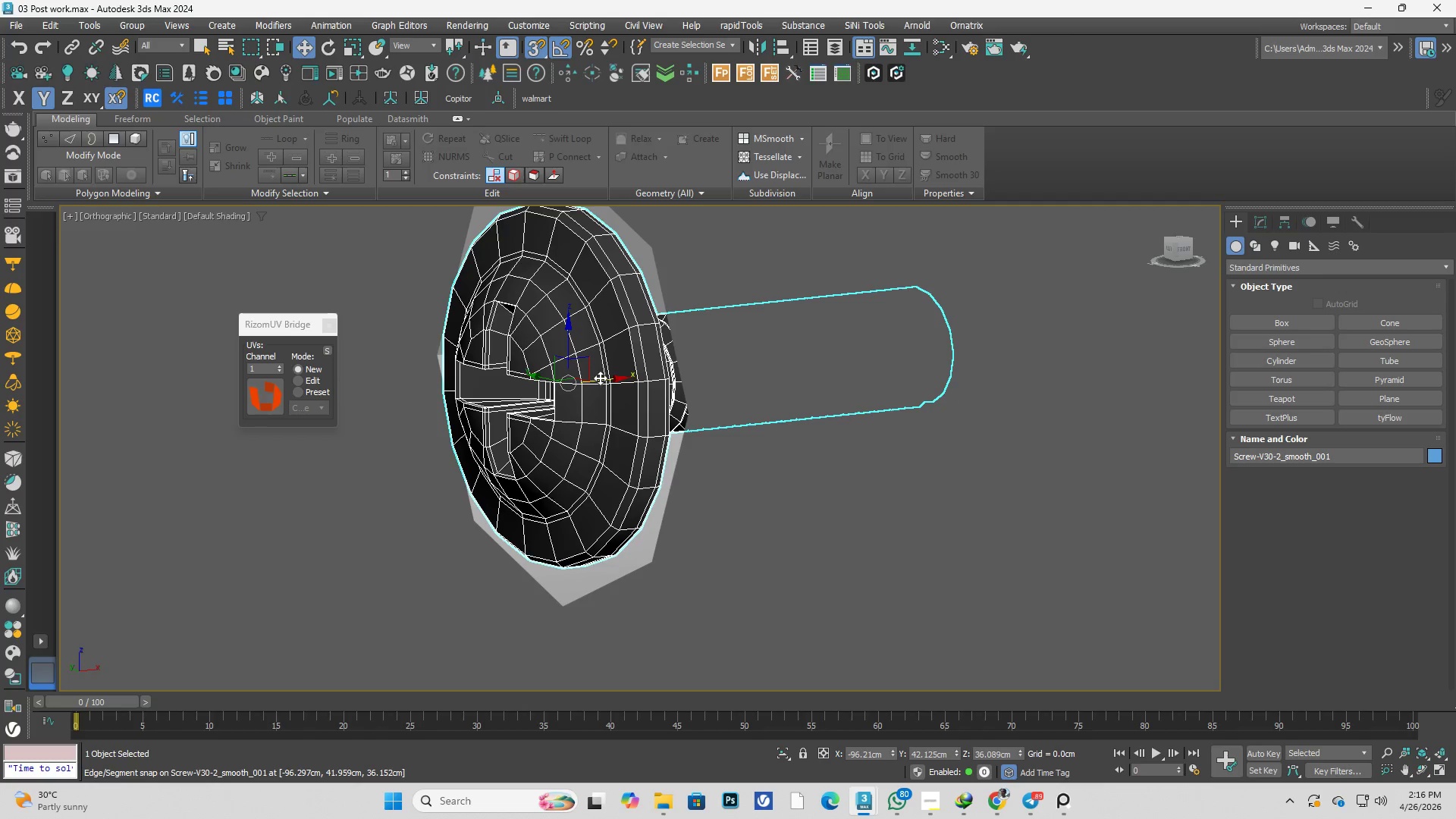 
scroll: coordinate [595, 392], scroll_direction: up, amount: 1.0
 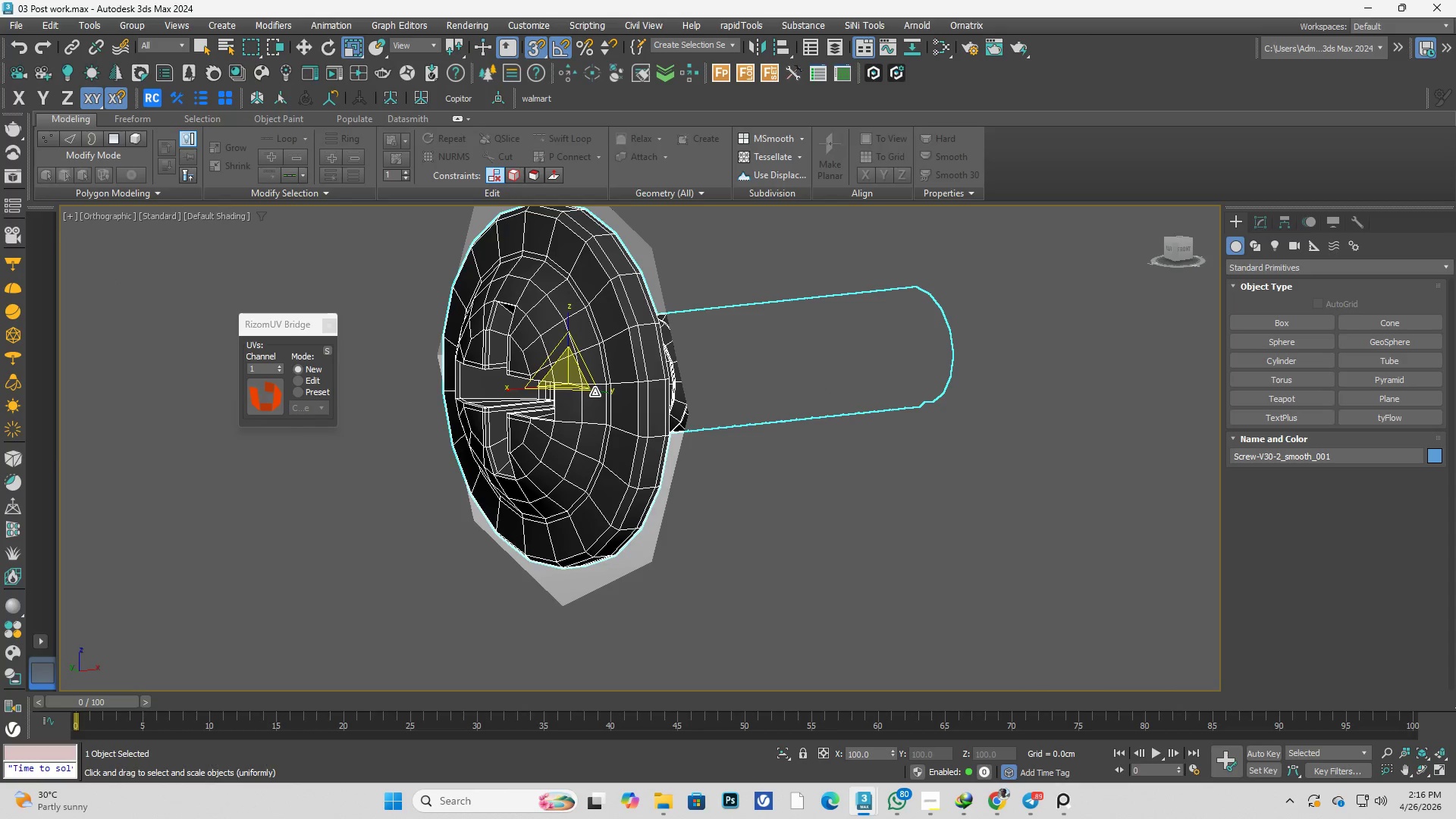 
key(S)
 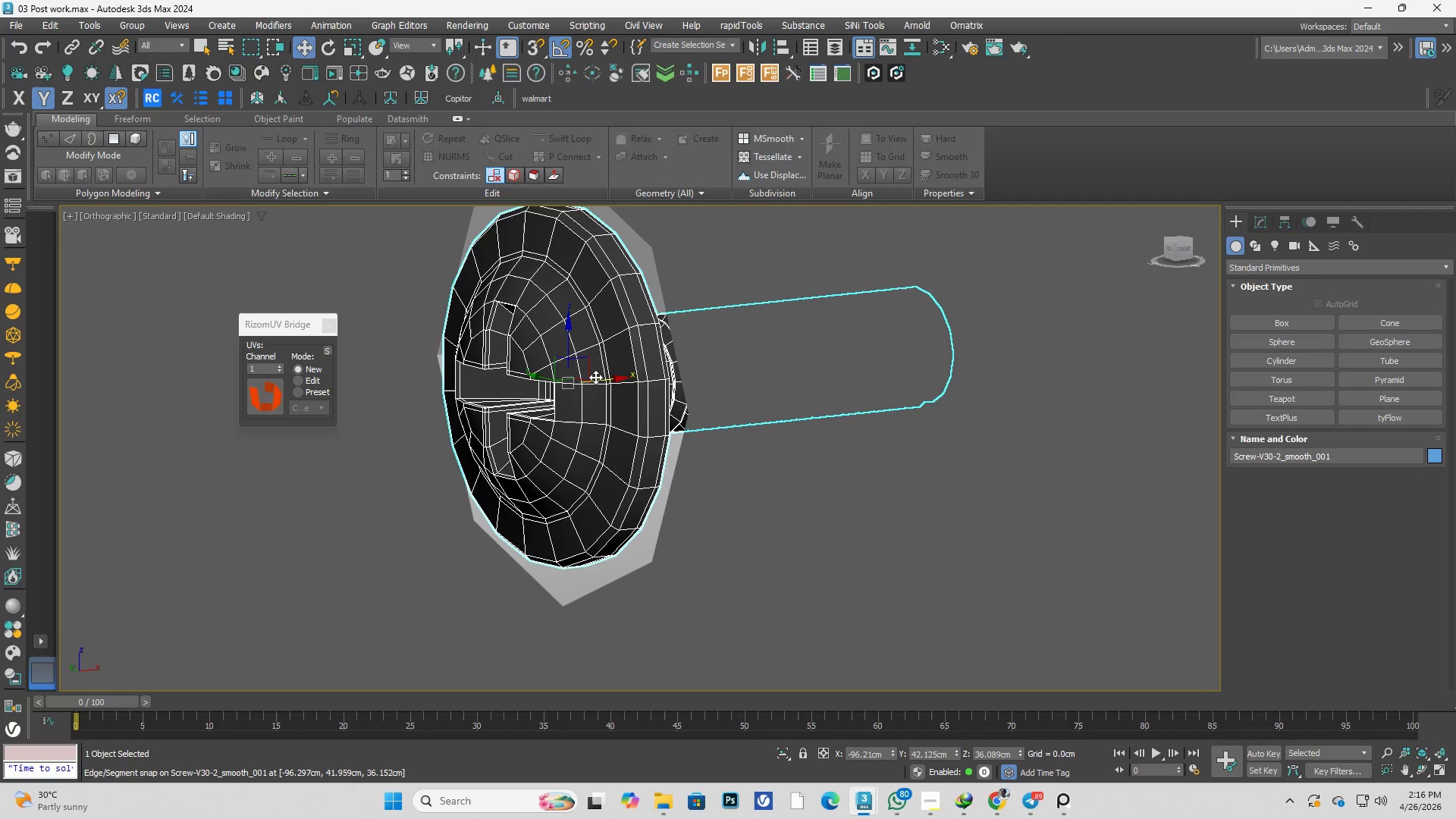 
left_click_drag(start_coordinate=[595, 377], to_coordinate=[735, 342])
 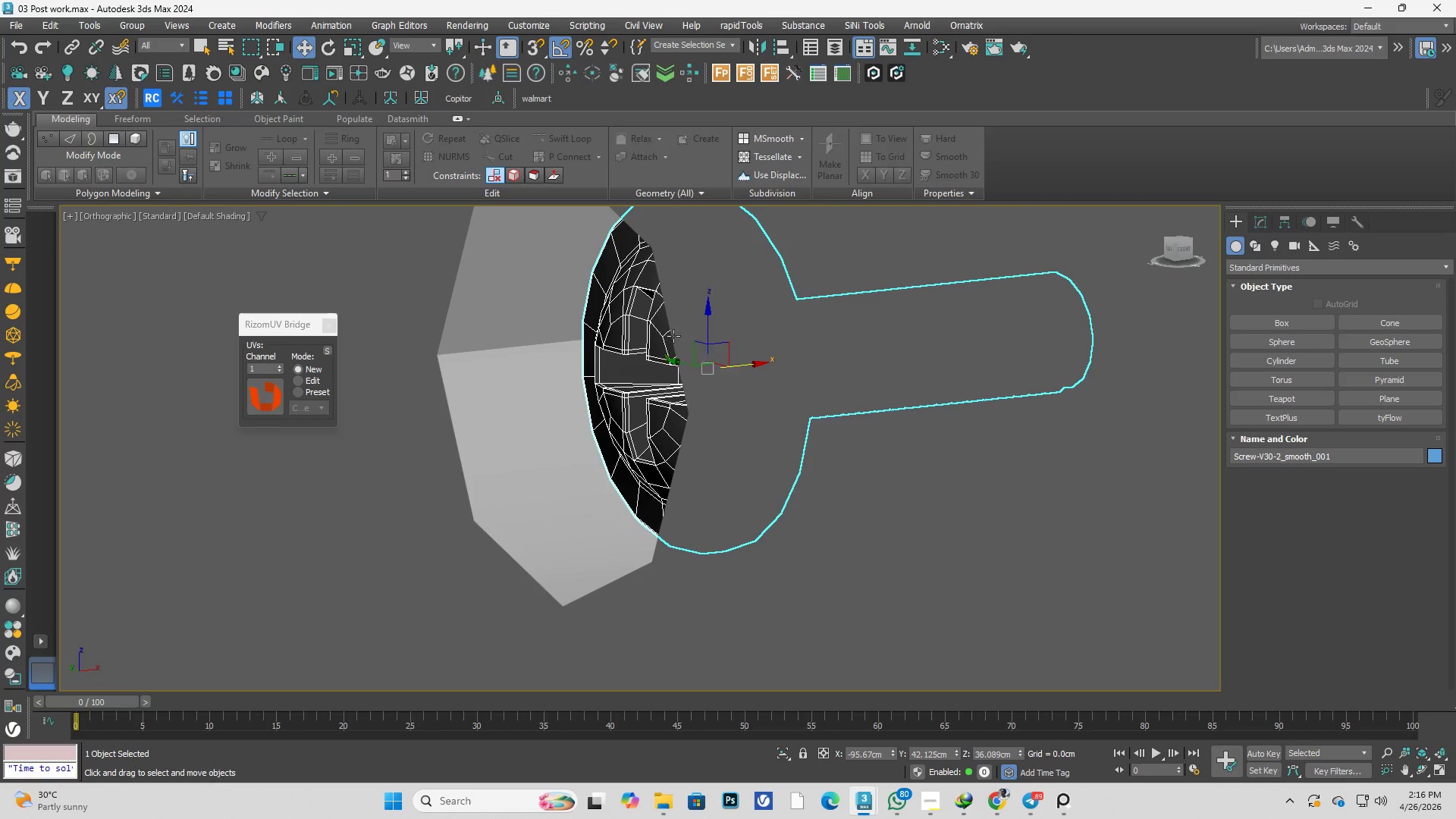 
hold_key(key=AltLeft, duration=0.97)
 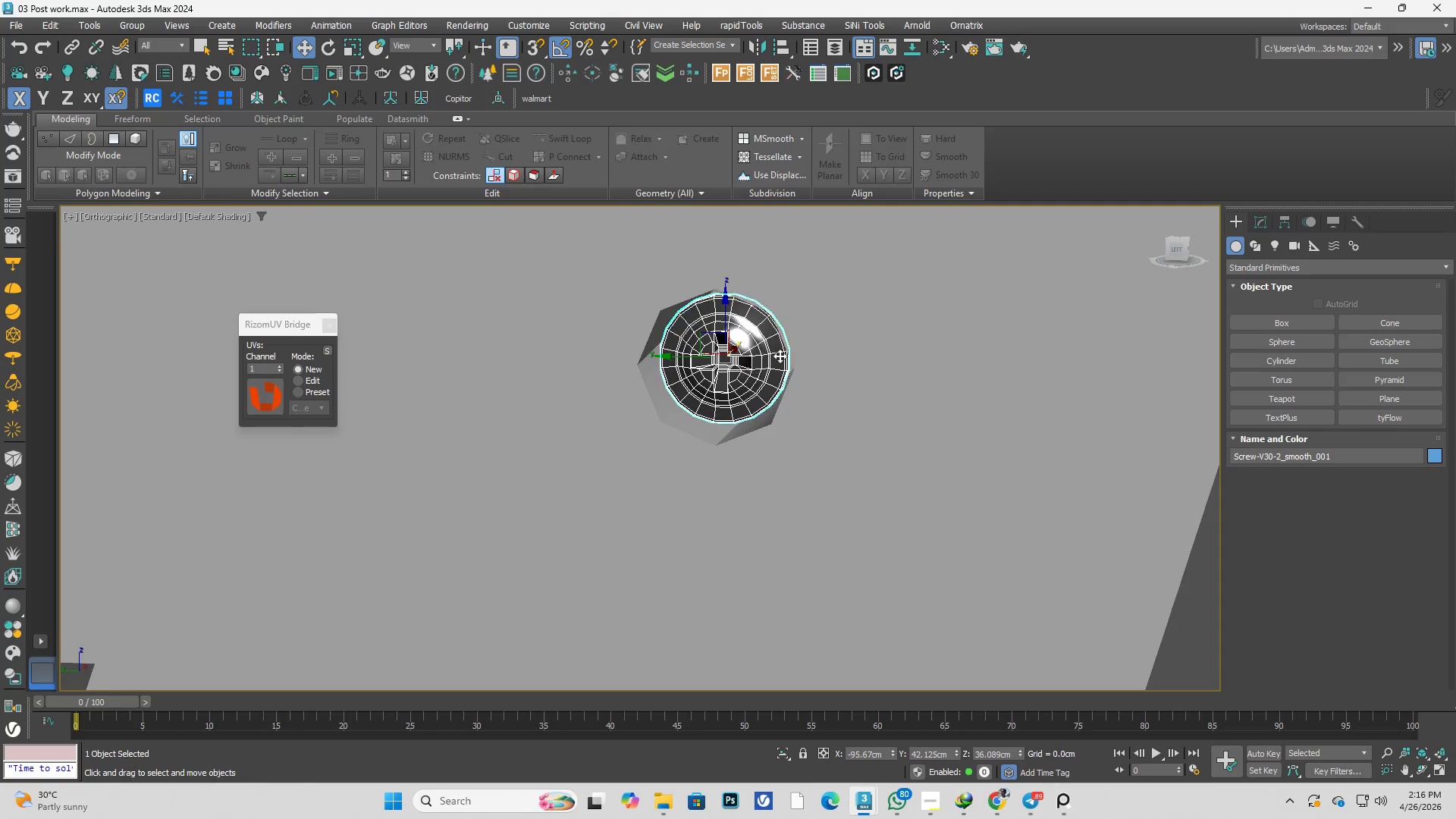 
scroll: coordinate [672, 351], scroll_direction: down, amount: 3.0
 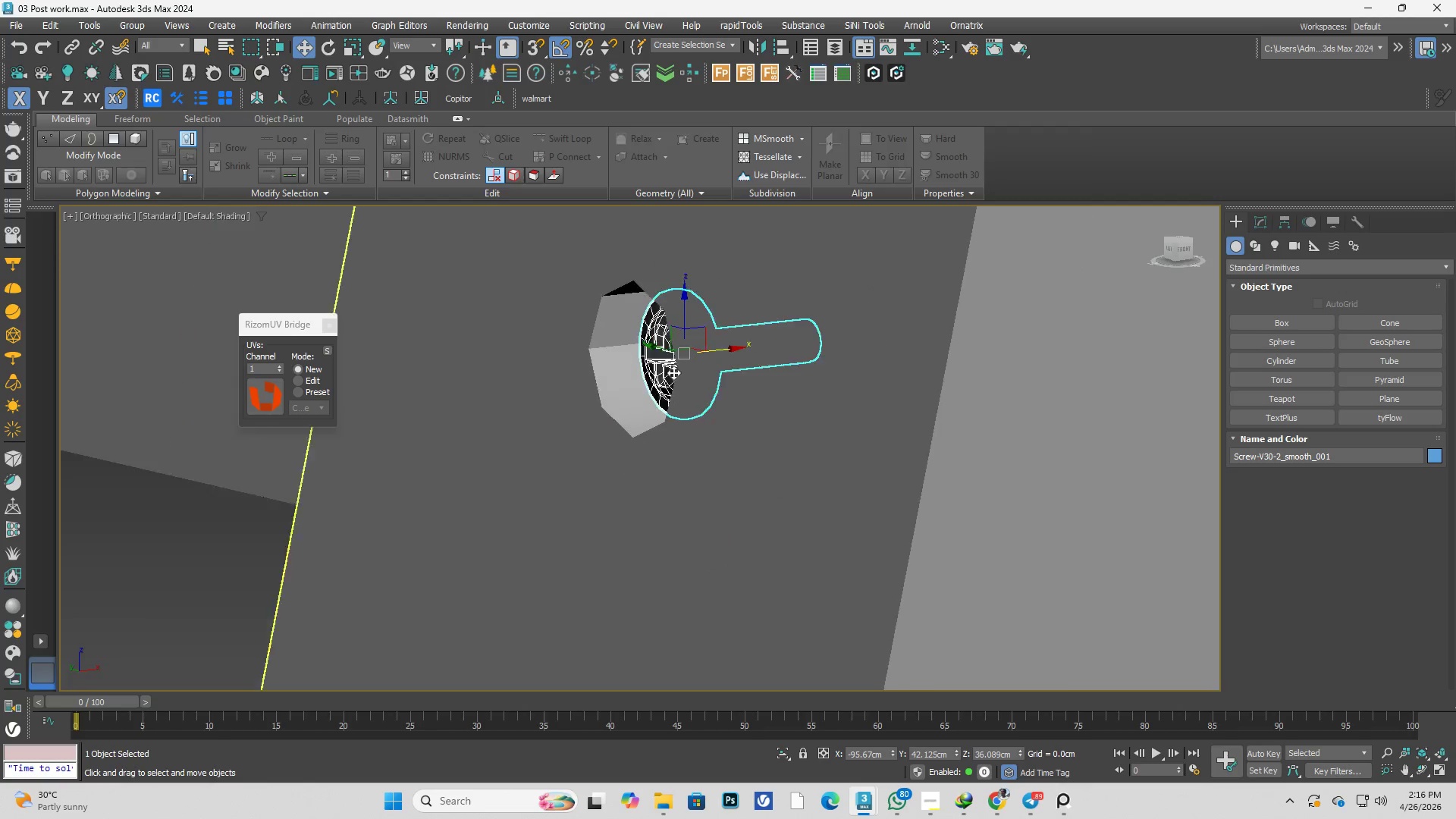 
left_click([853, 340])
 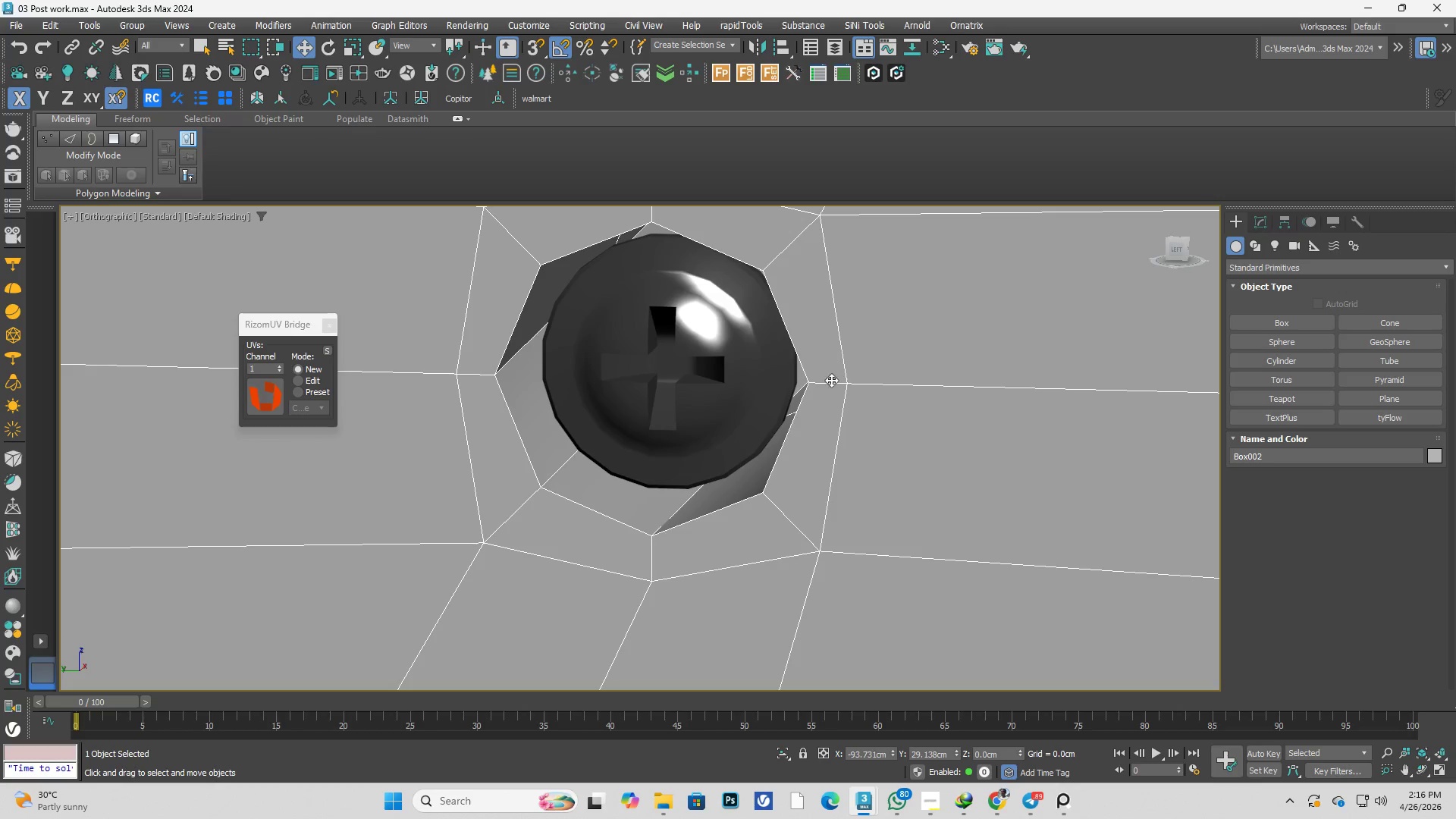 
scroll: coordinate [780, 356], scroll_direction: up, amount: 2.0
 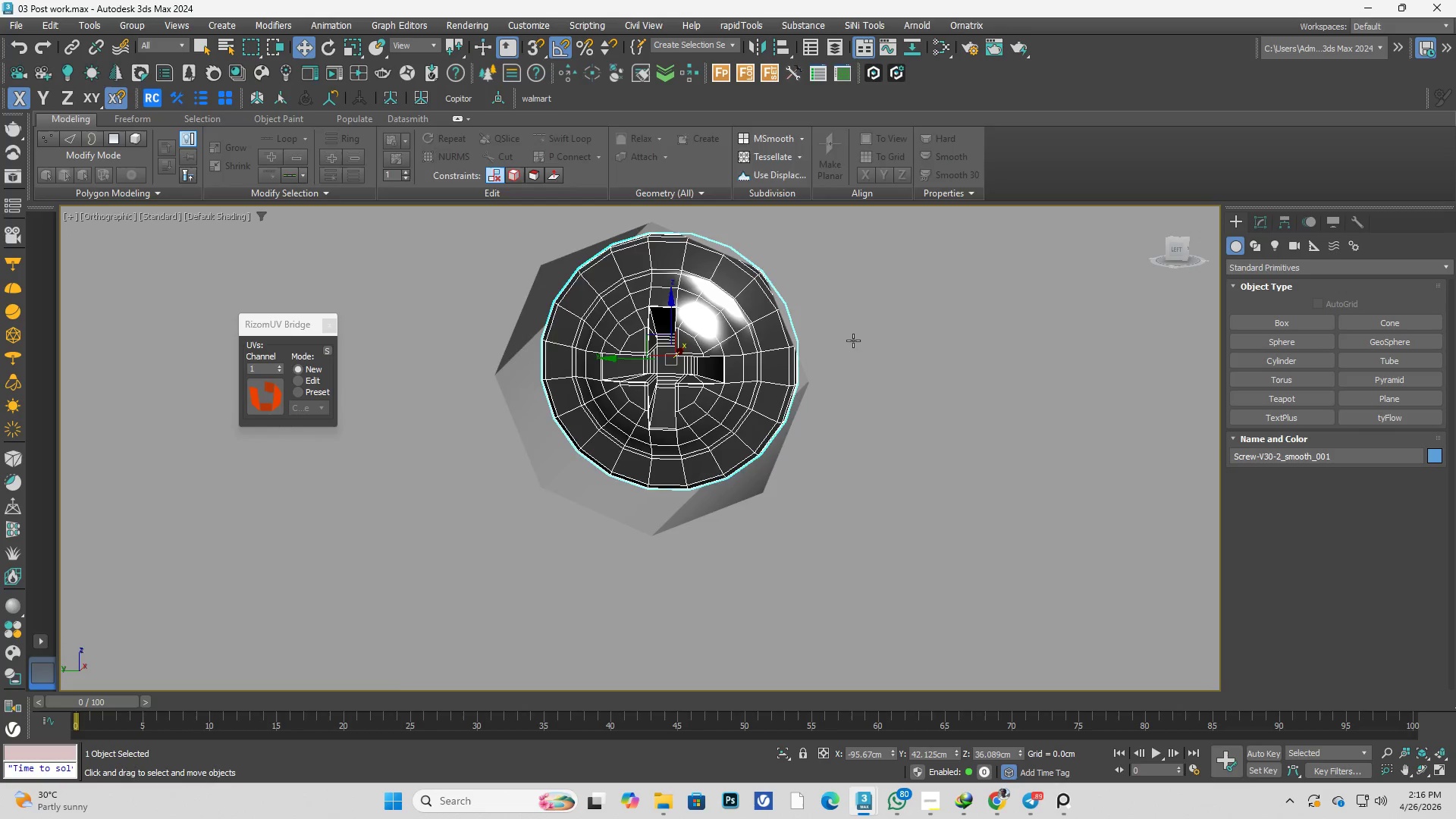 
hold_key(key=AltLeft, duration=1.08)
 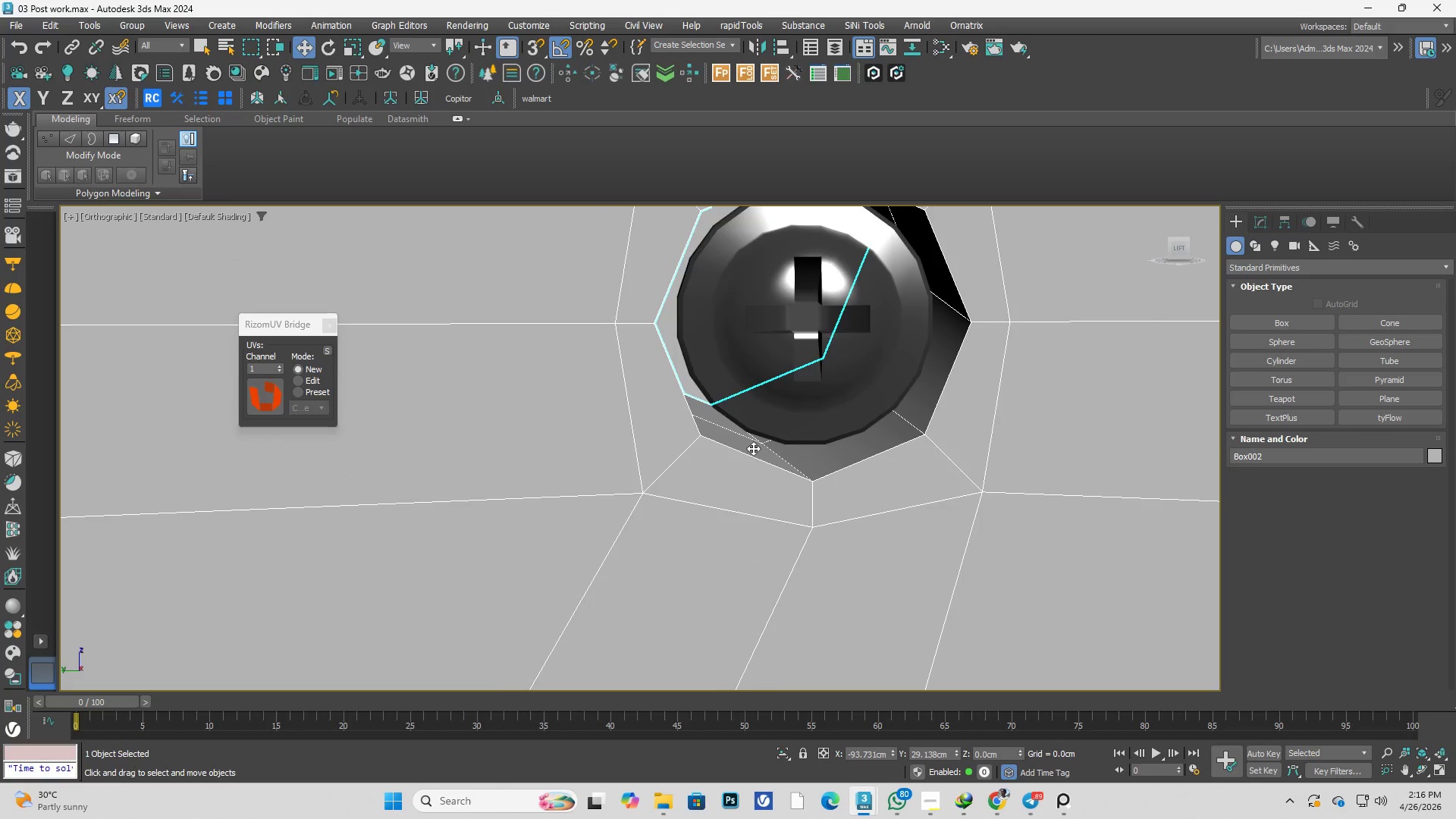 
left_click([753, 447])
 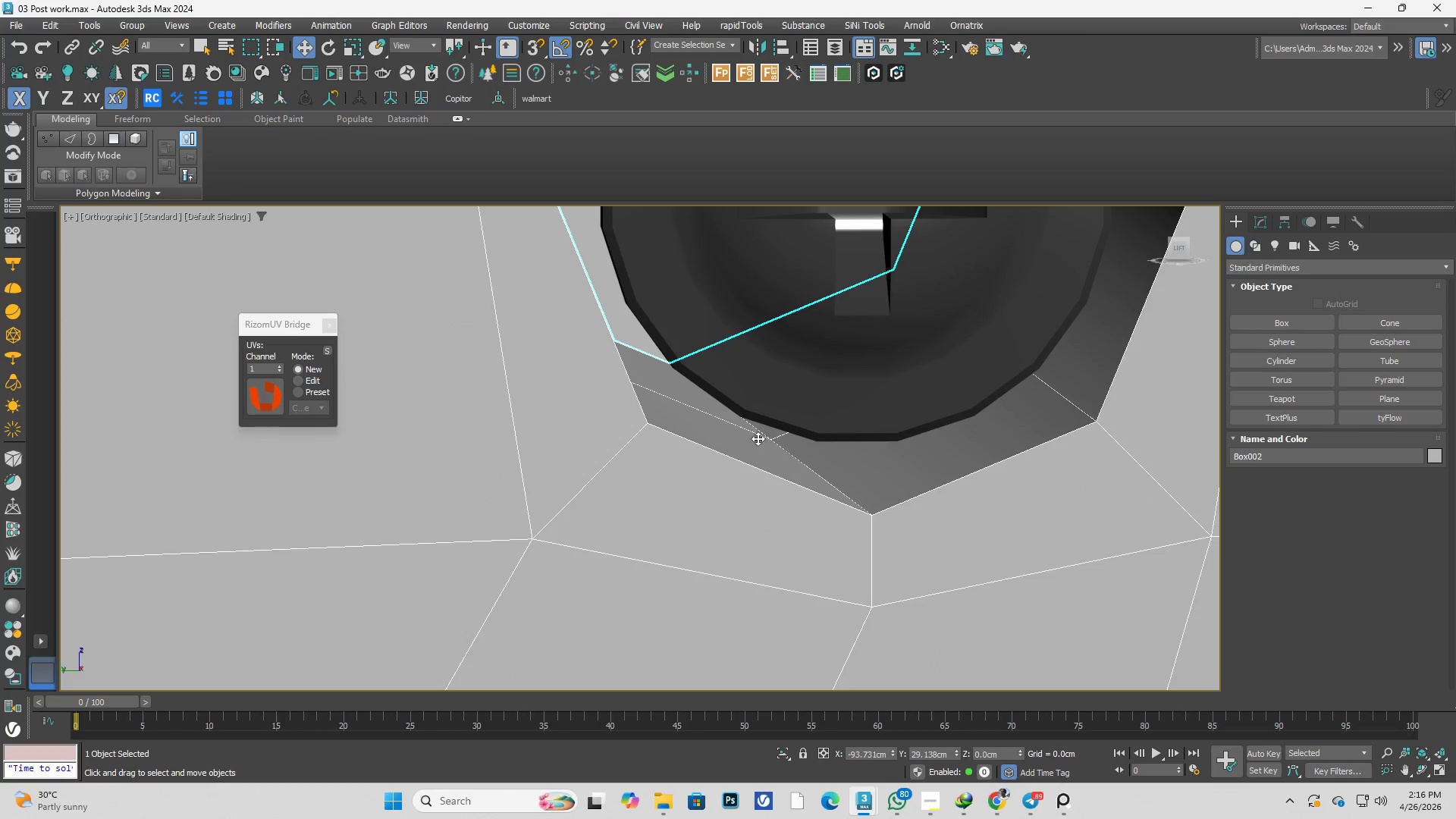 
scroll: coordinate [754, 447], scroll_direction: up, amount: 2.0
 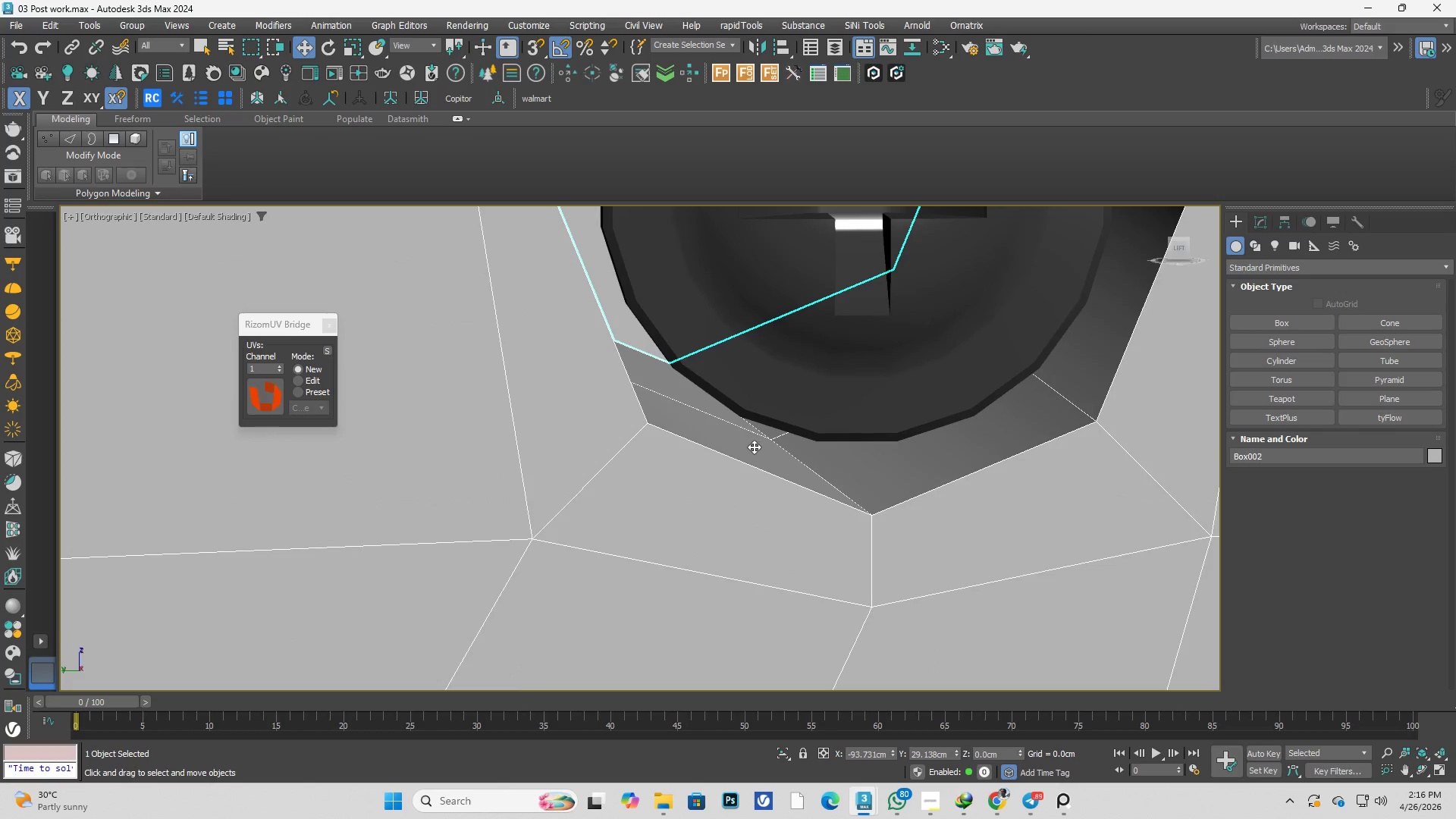 
scroll: coordinate [732, 431], scroll_direction: down, amount: 2.0
 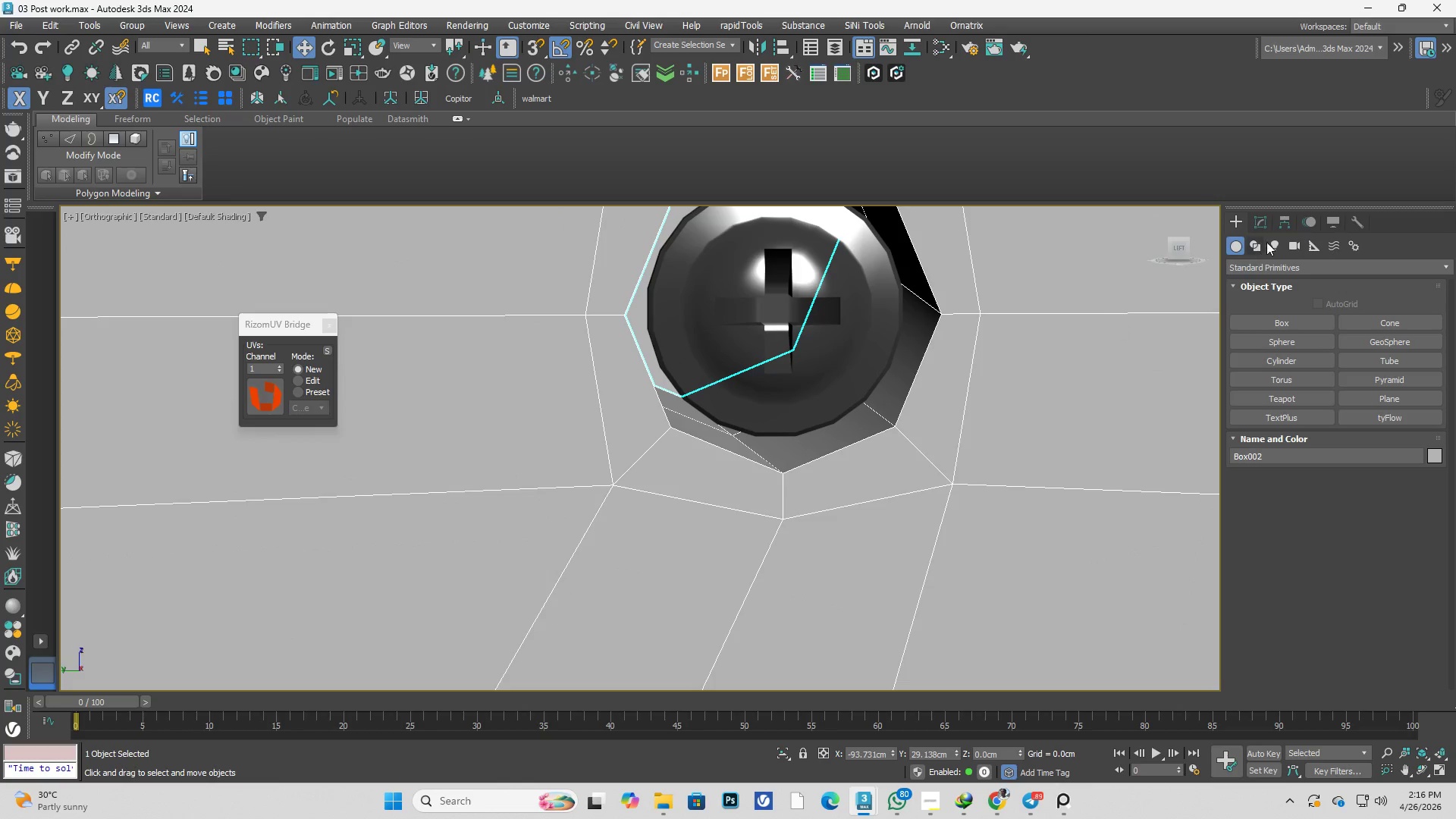 
left_click([1263, 223])
 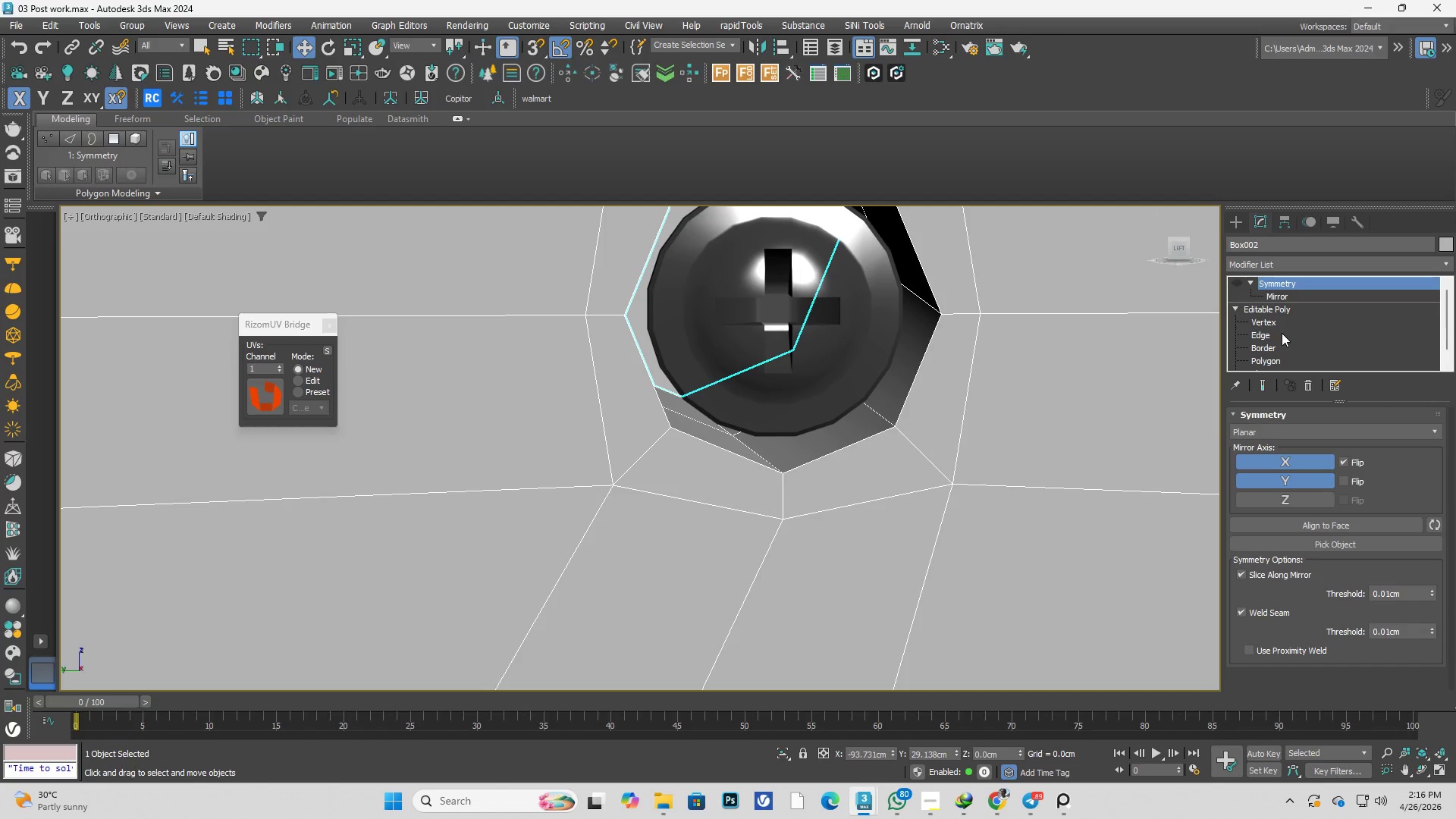 
left_click([1282, 333])
 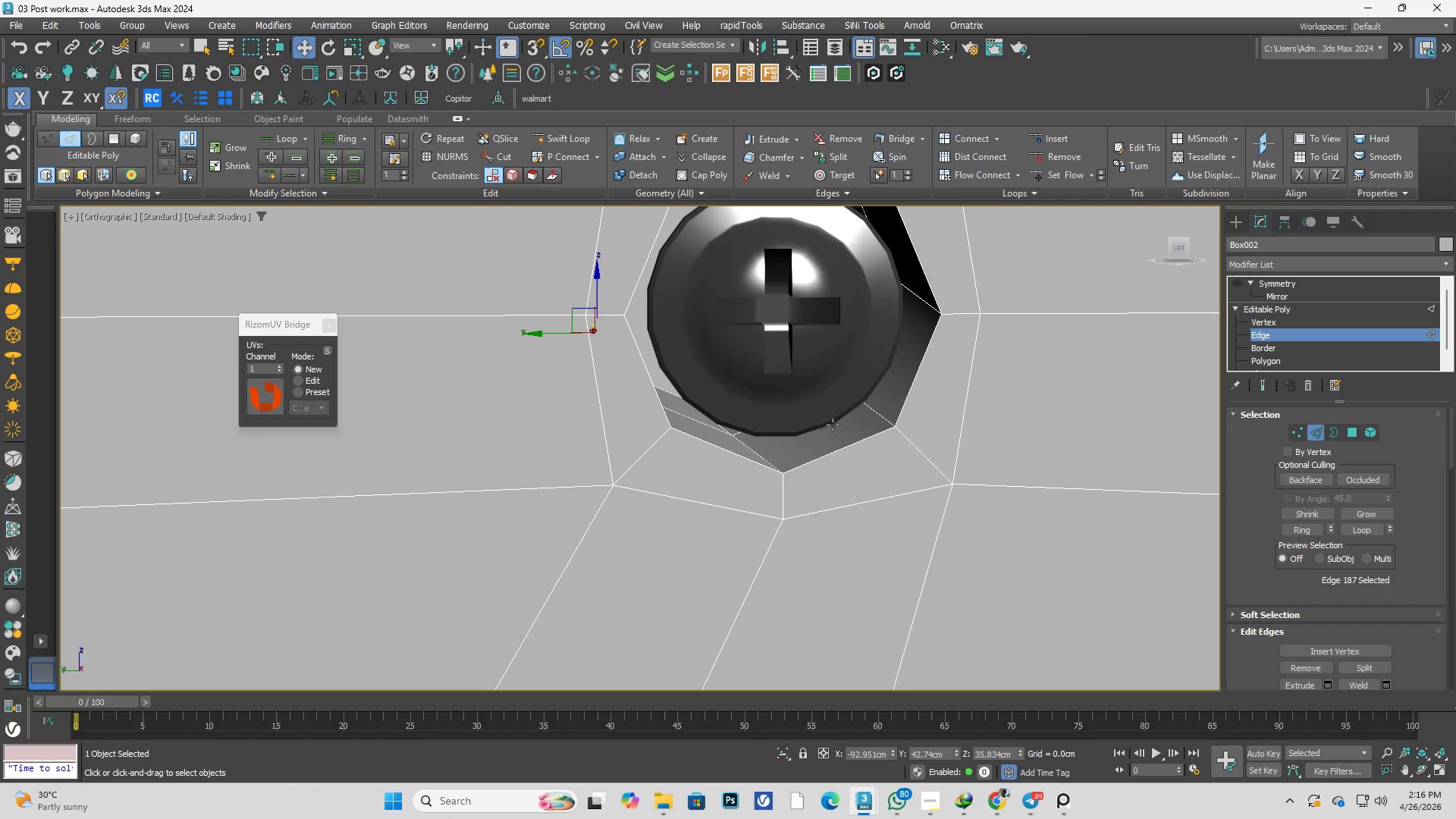 
hold_key(key=AltLeft, duration=0.31)
 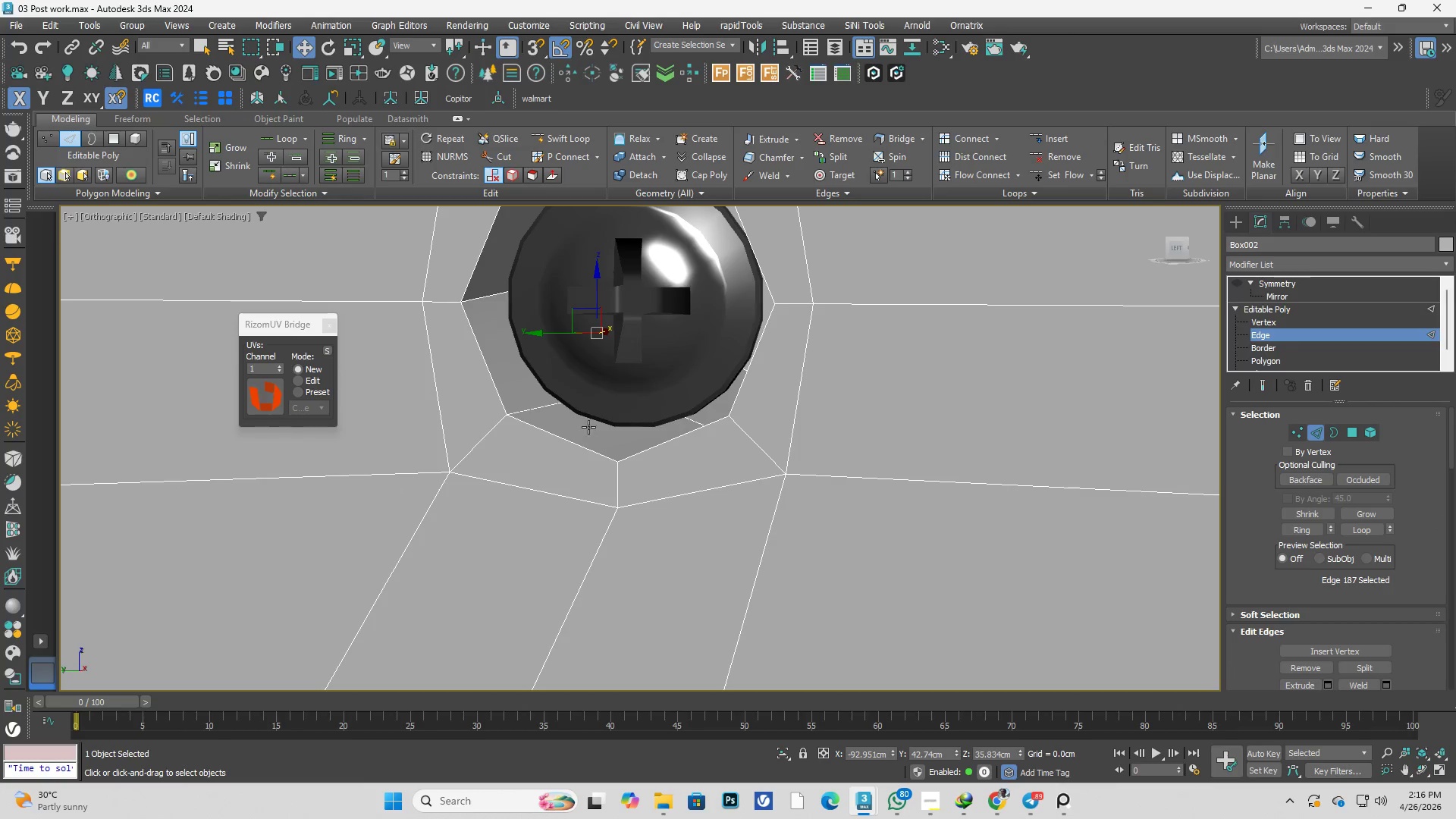 
key(Alt+AltLeft)
 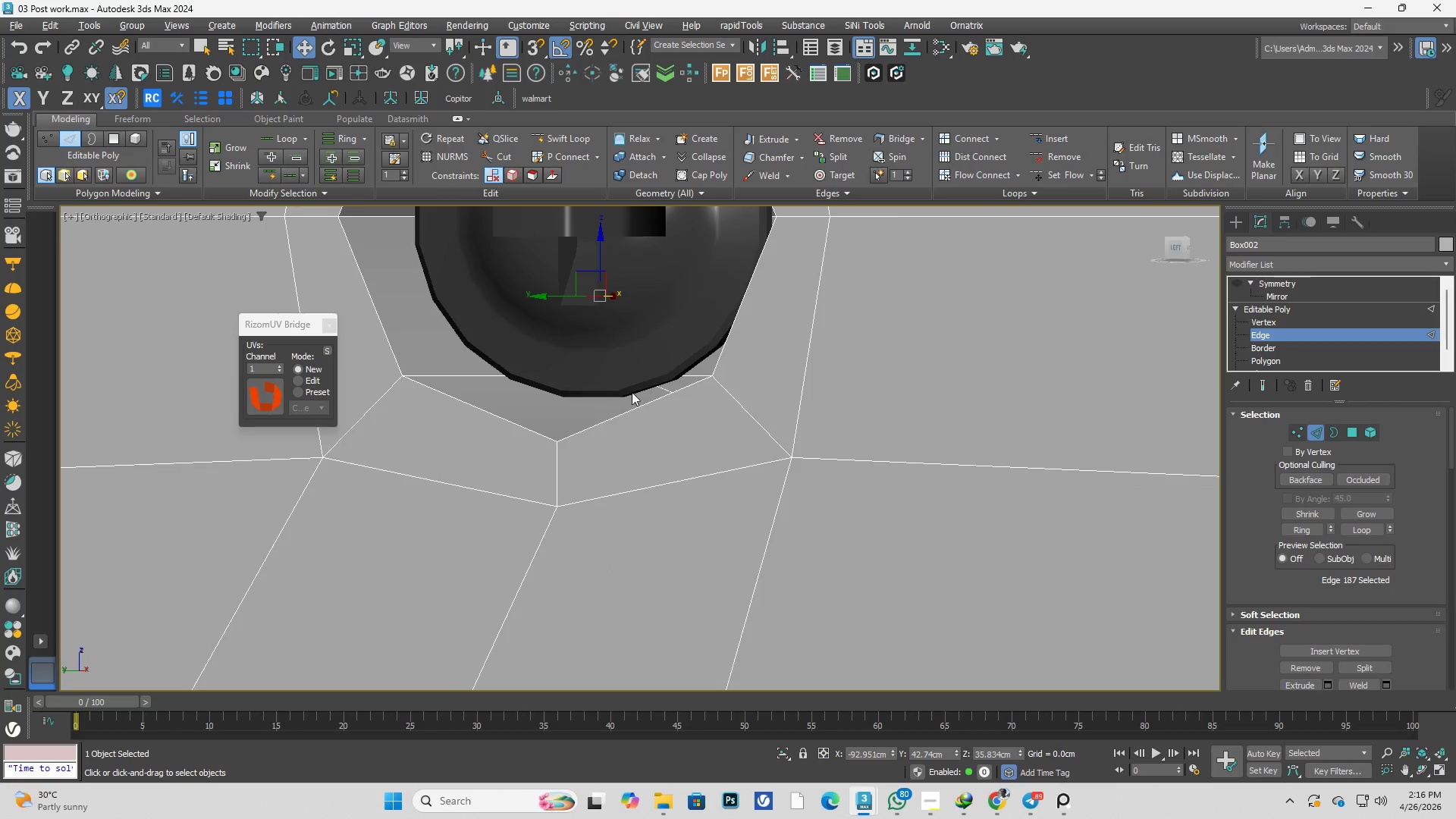 
scroll: coordinate [644, 387], scroll_direction: up, amount: 2.0
 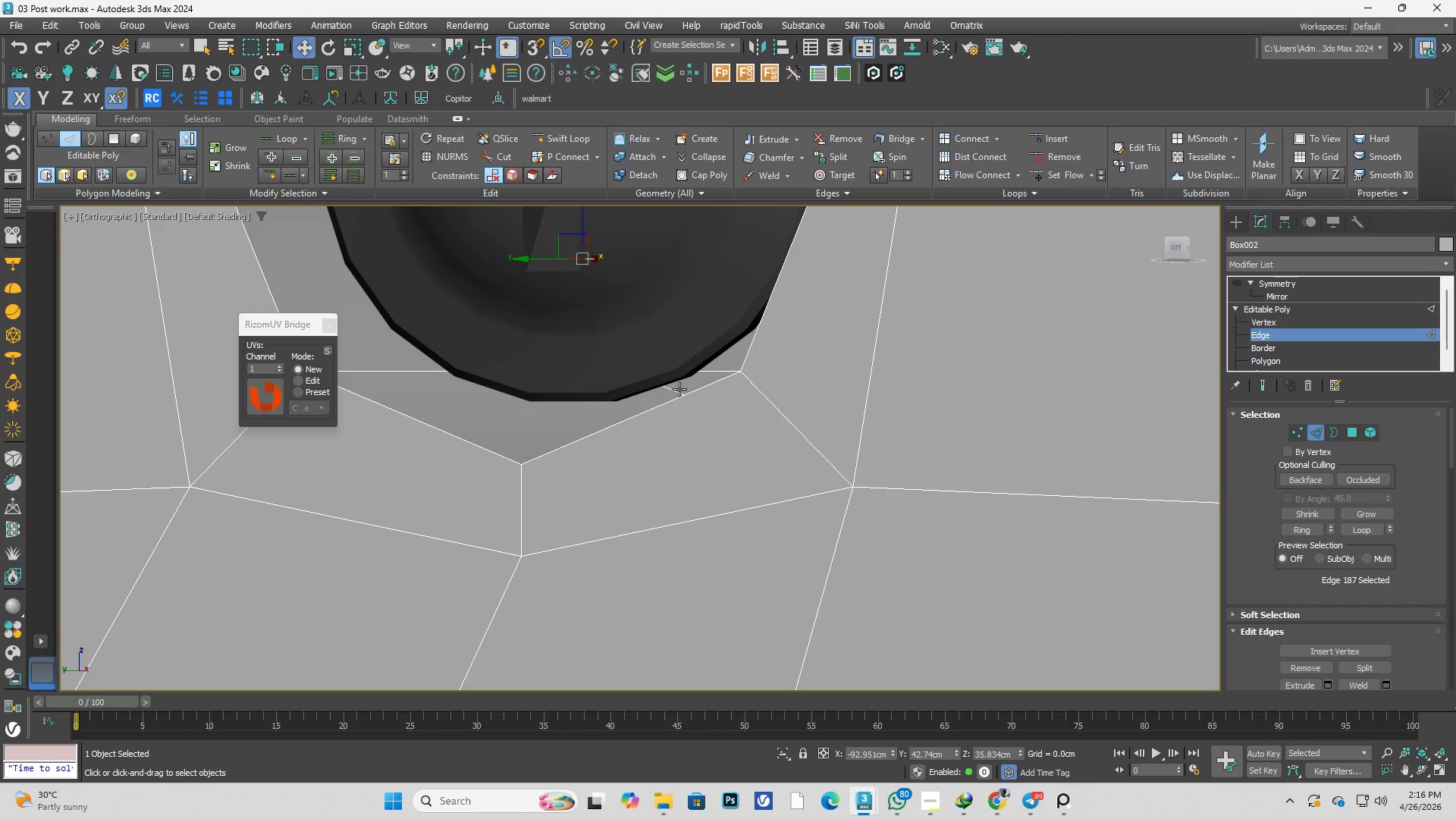 
double_click([679, 389])
 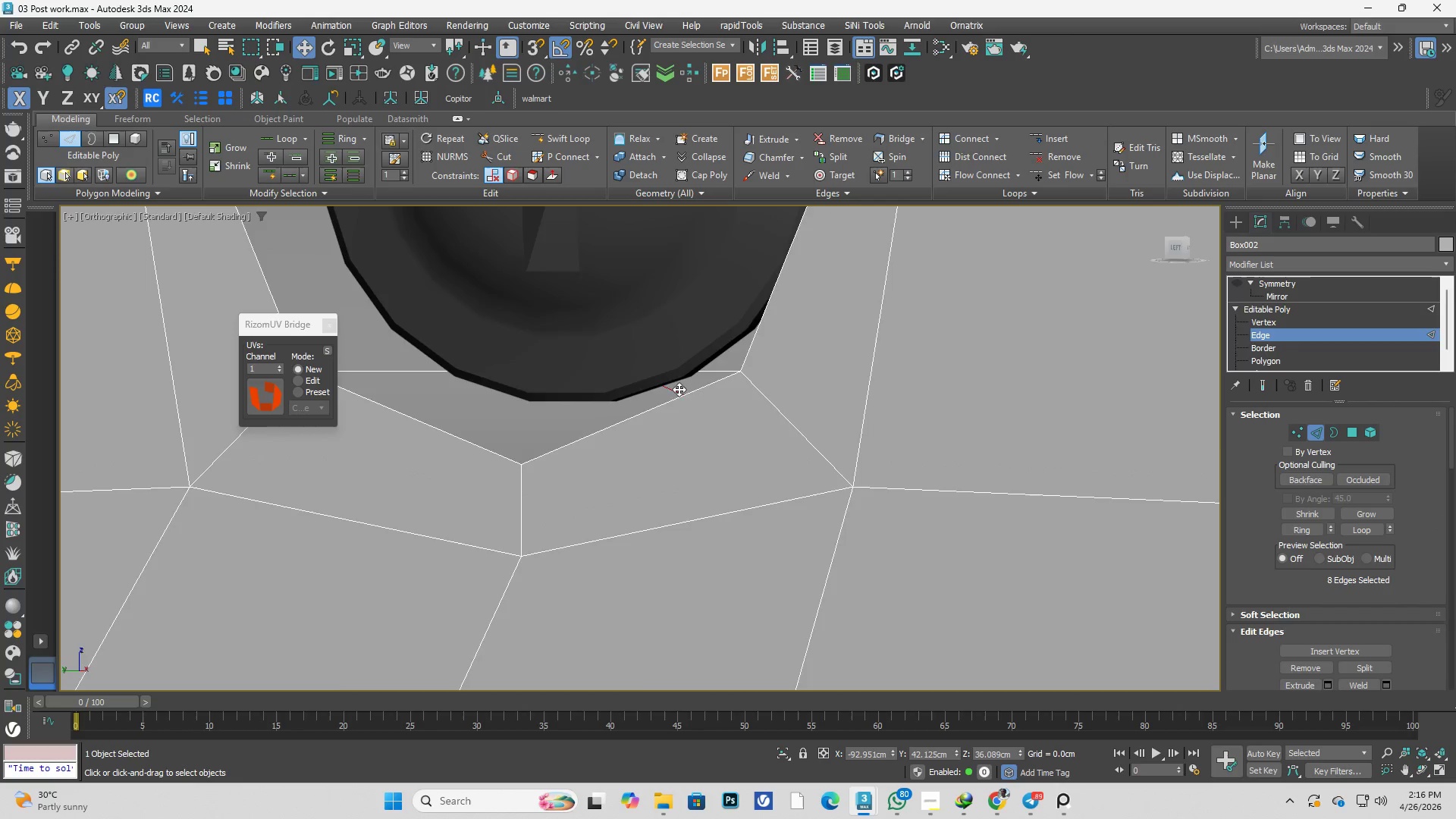 
hold_key(key=AltLeft, duration=0.95)
 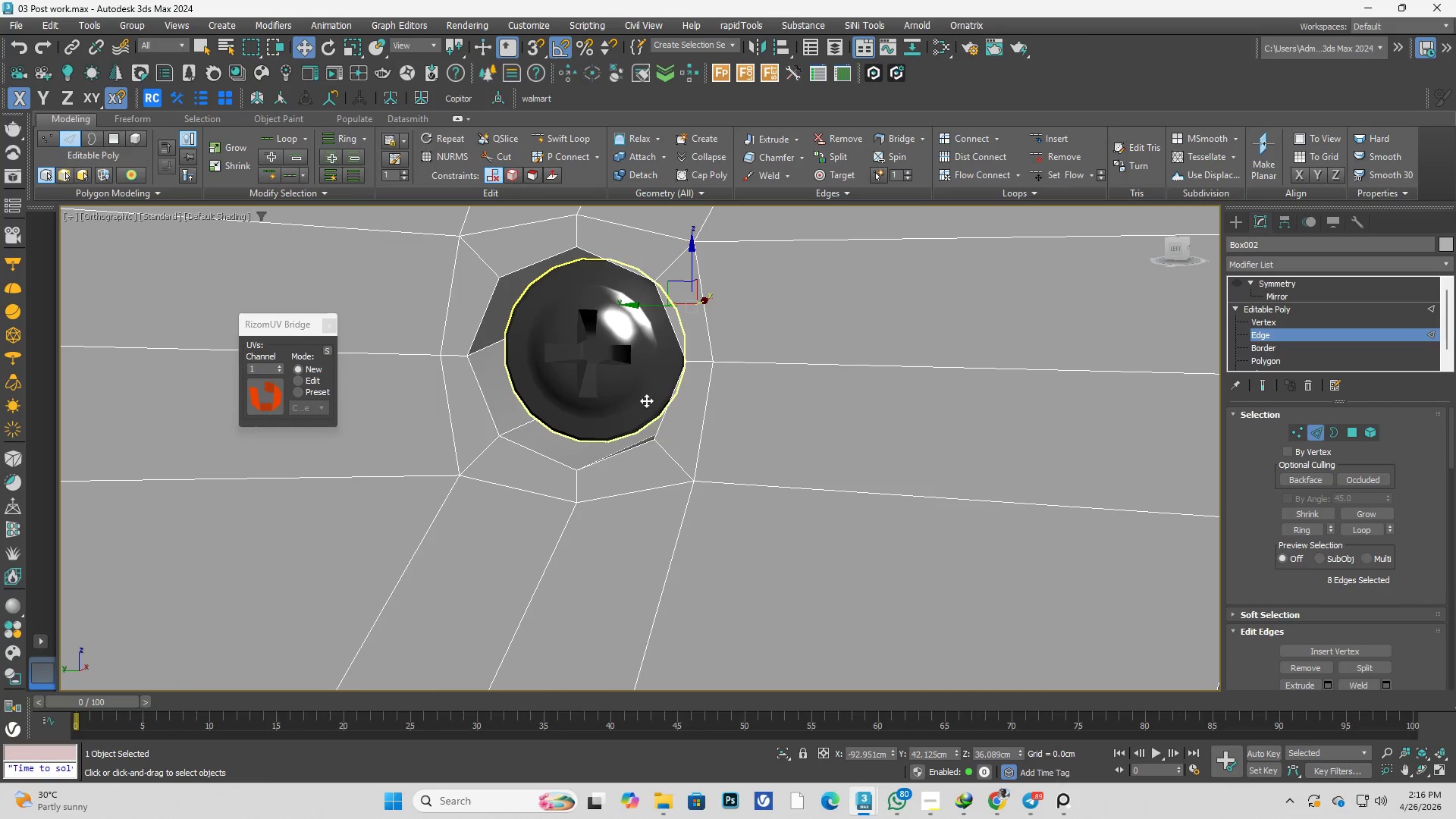 
scroll: coordinate [642, 396], scroll_direction: down, amount: 3.0
 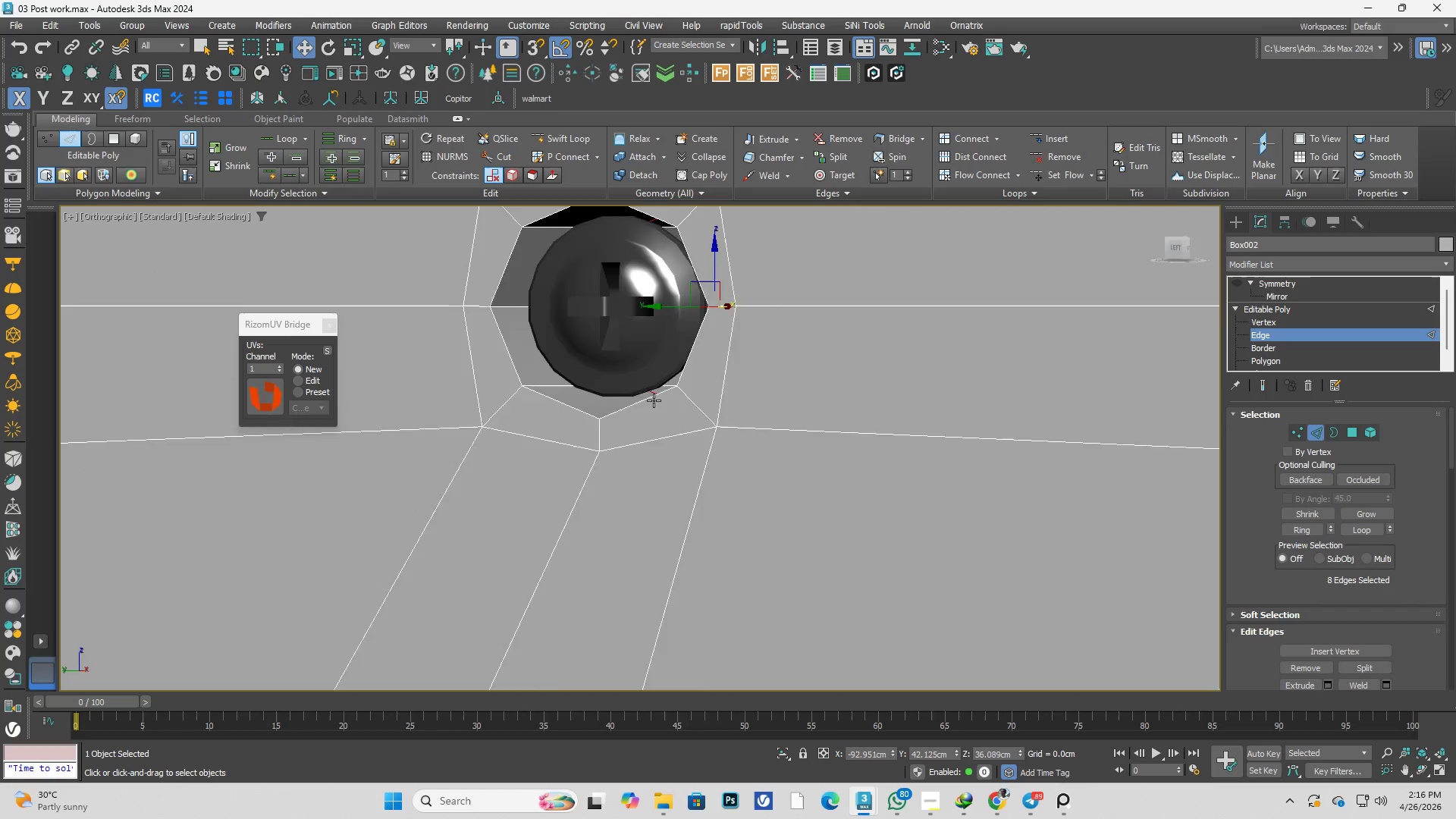 
key(L)
 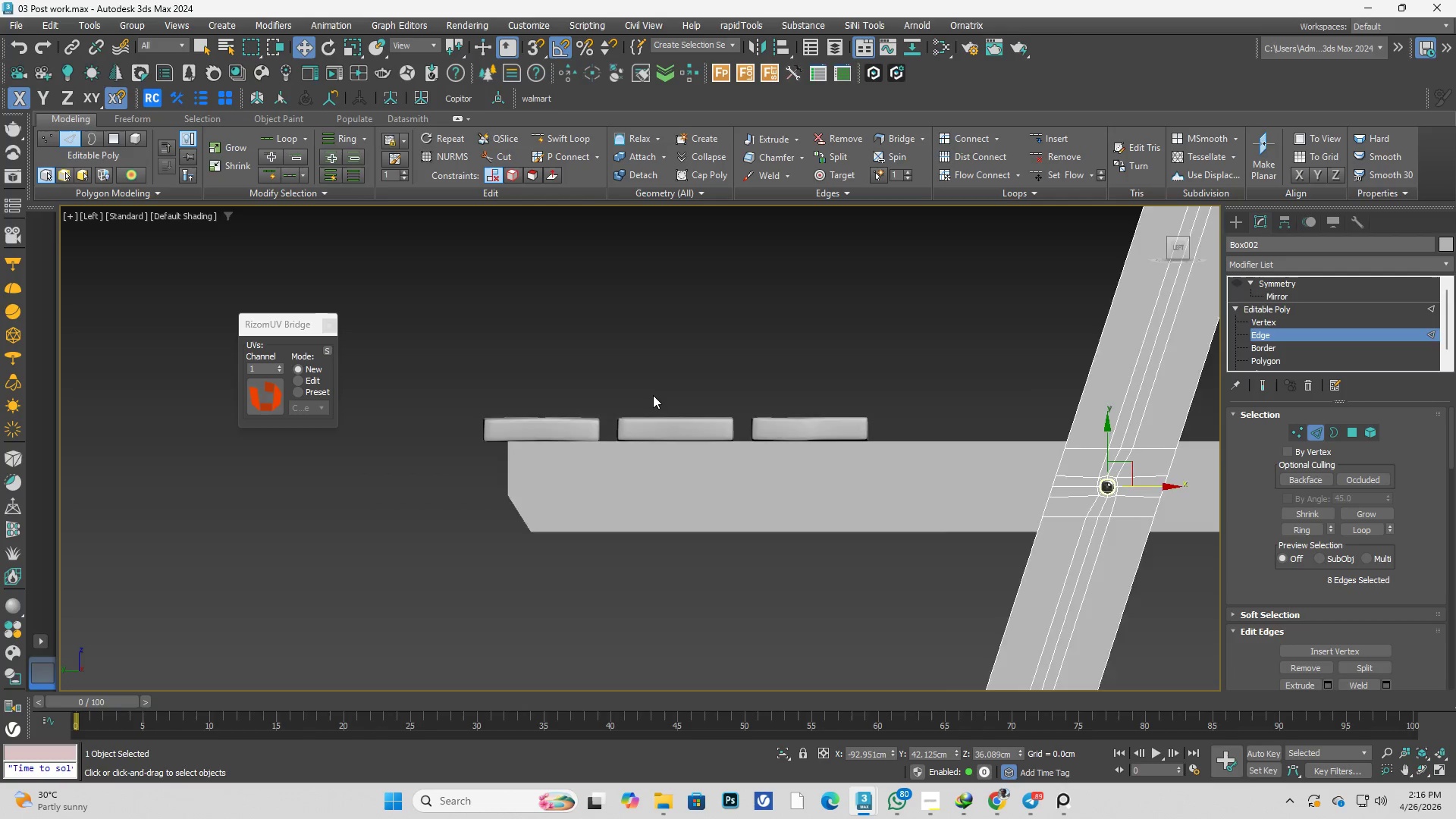 
scroll: coordinate [790, 427], scroll_direction: up, amount: 1.0
 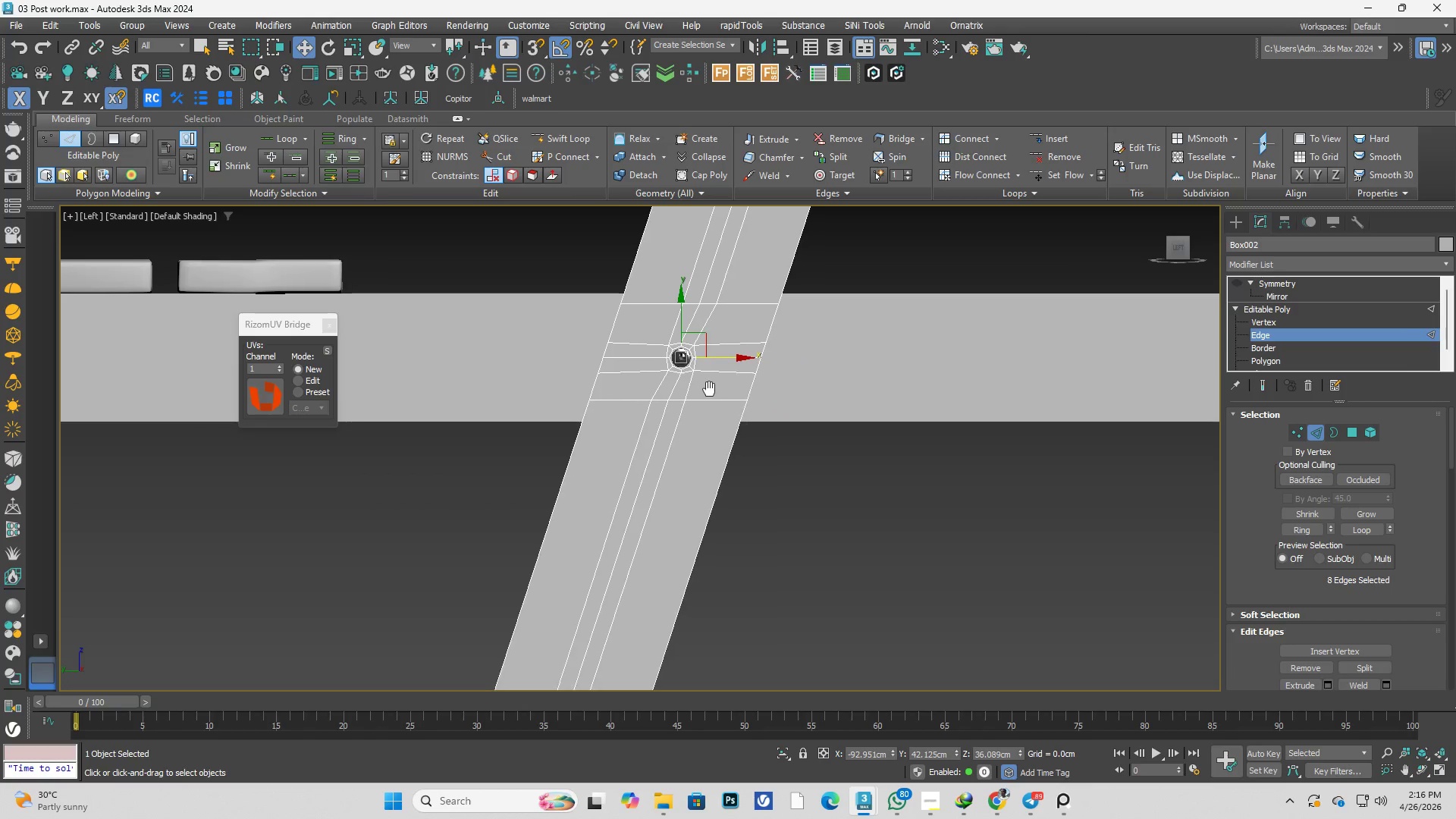 
key(F)
 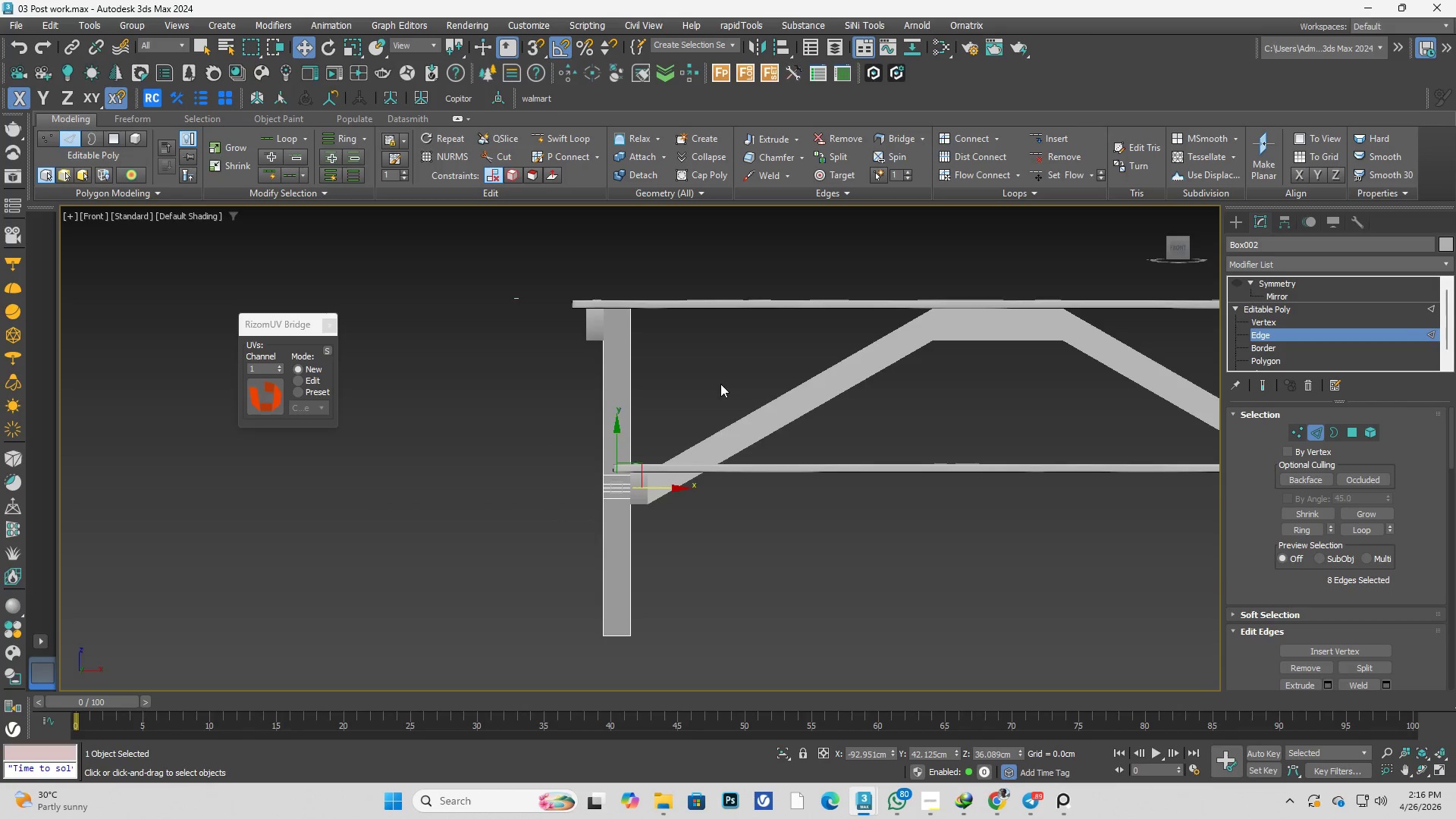 
key(F3)
 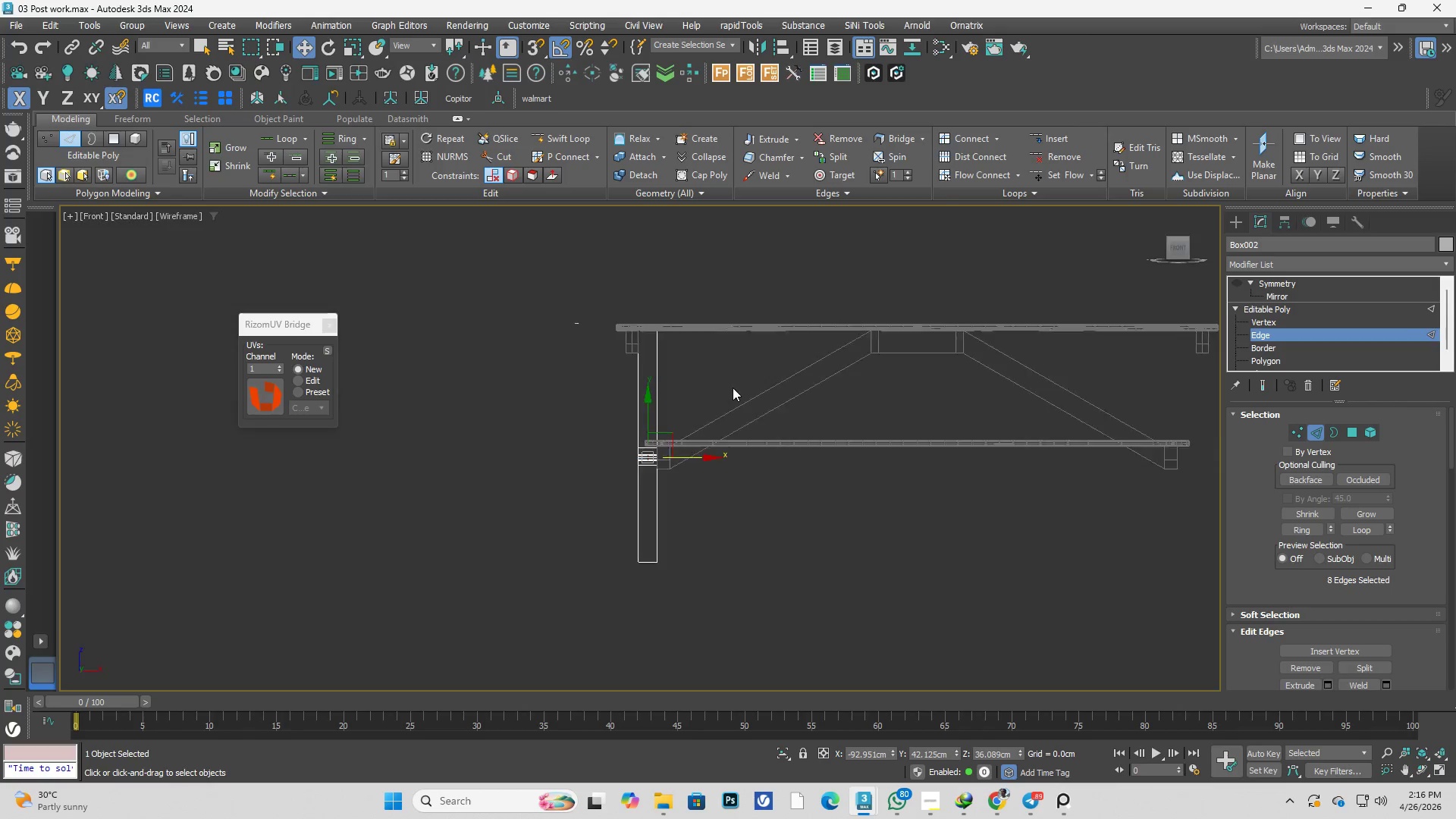 
scroll: coordinate [598, 534], scroll_direction: up, amount: 7.0
 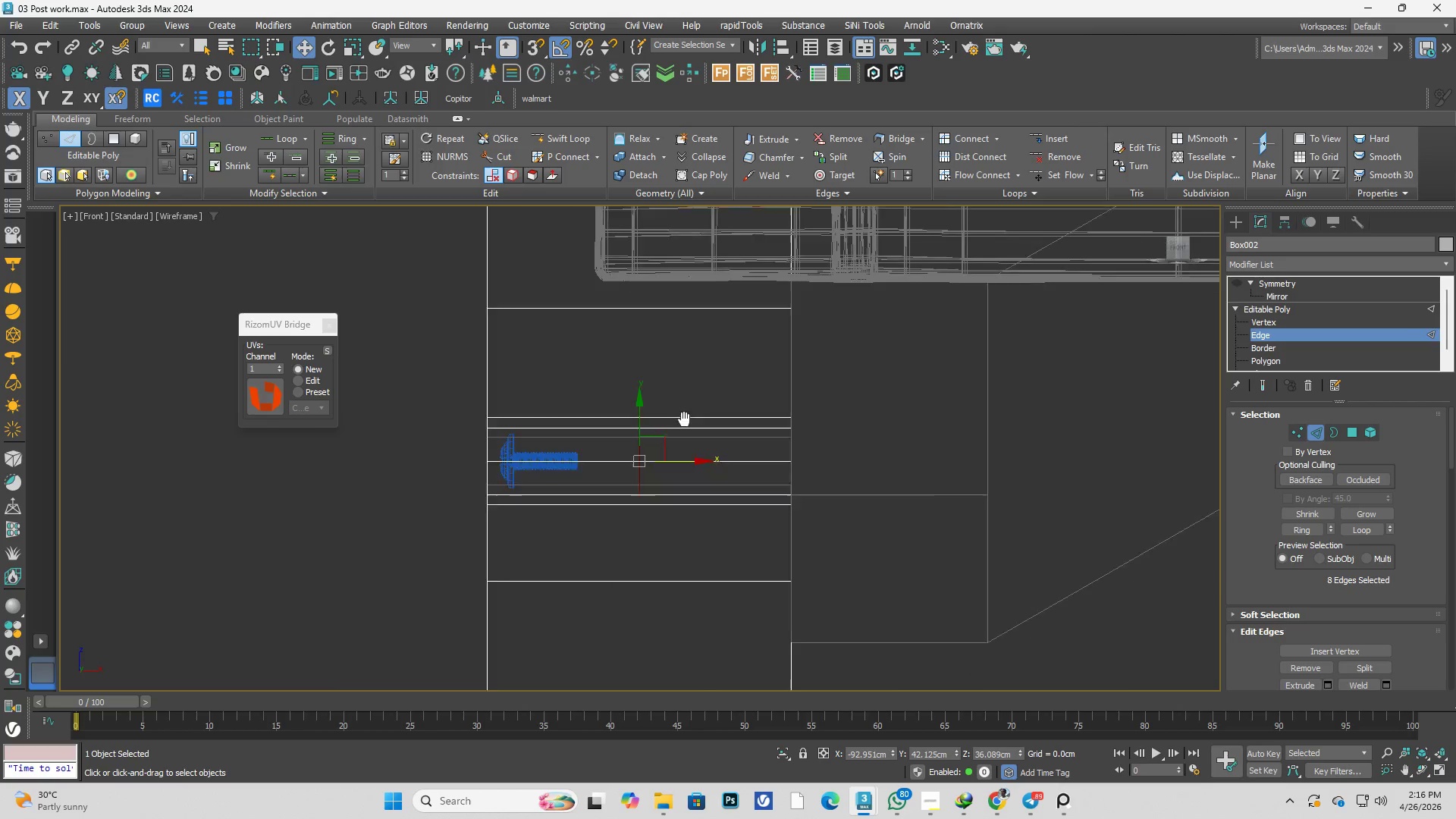 
right_click([702, 414])
 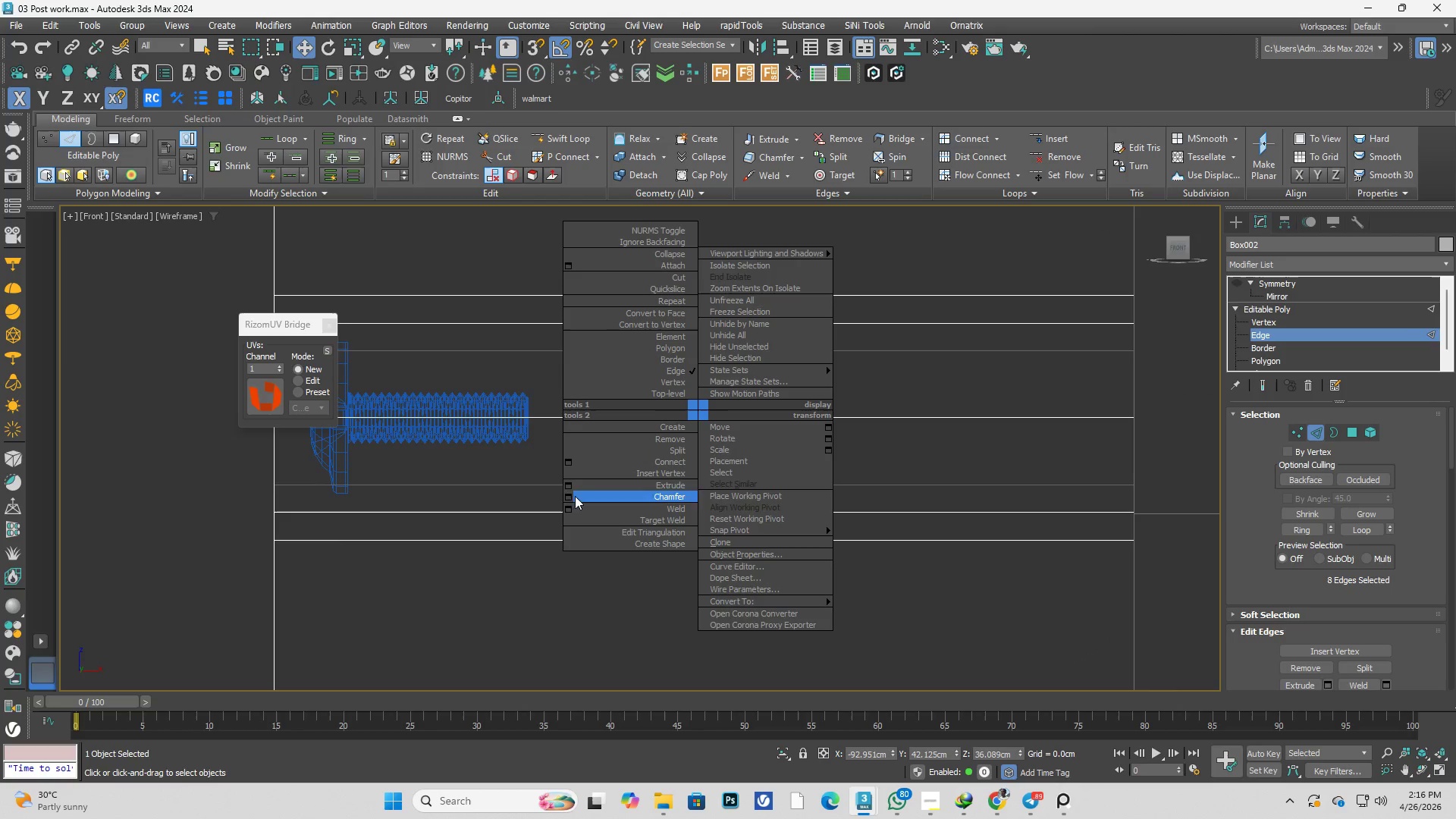 
scroll: coordinate [620, 466], scroll_direction: up, amount: 3.0
 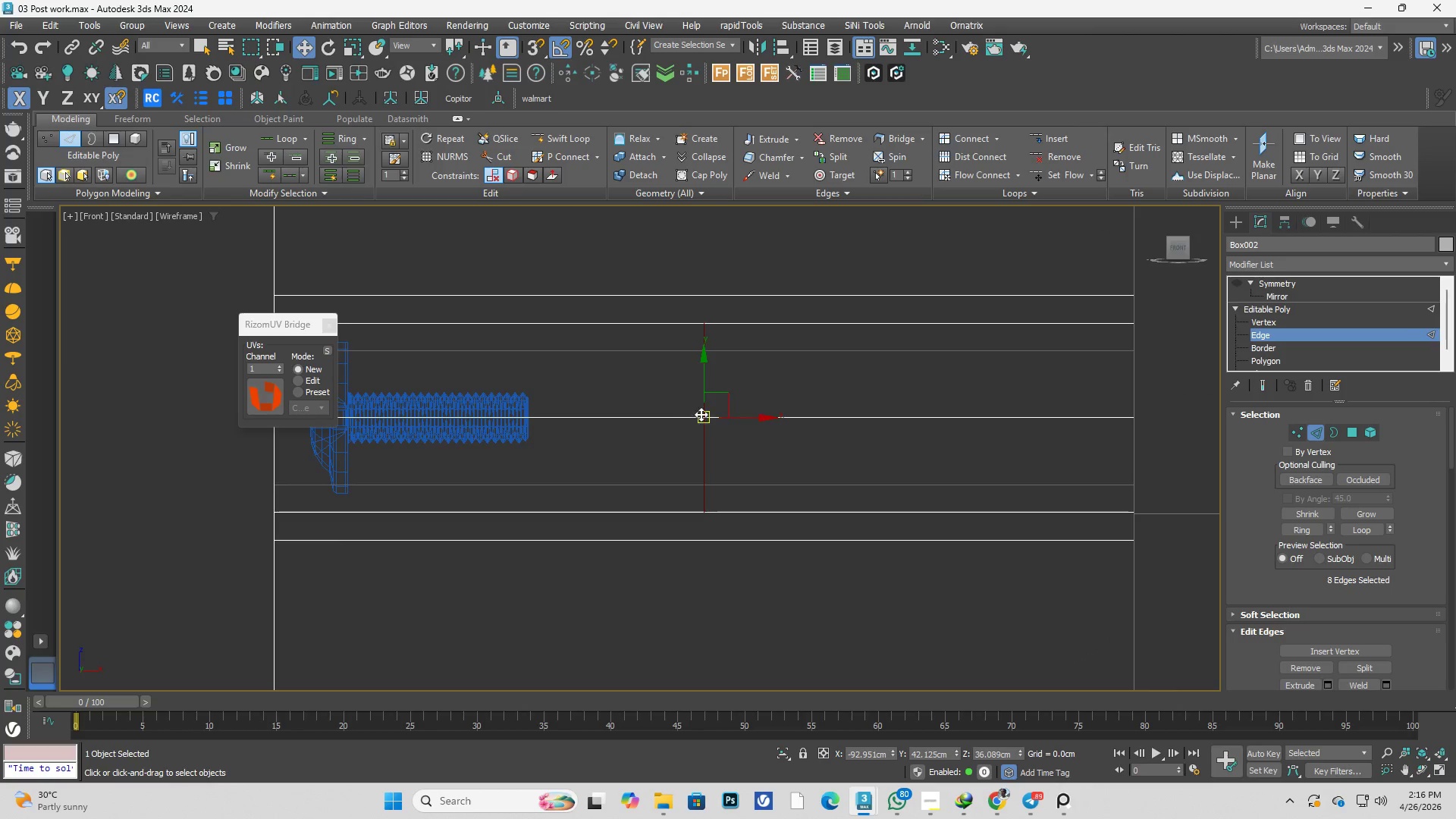 
left_click([570, 495])
 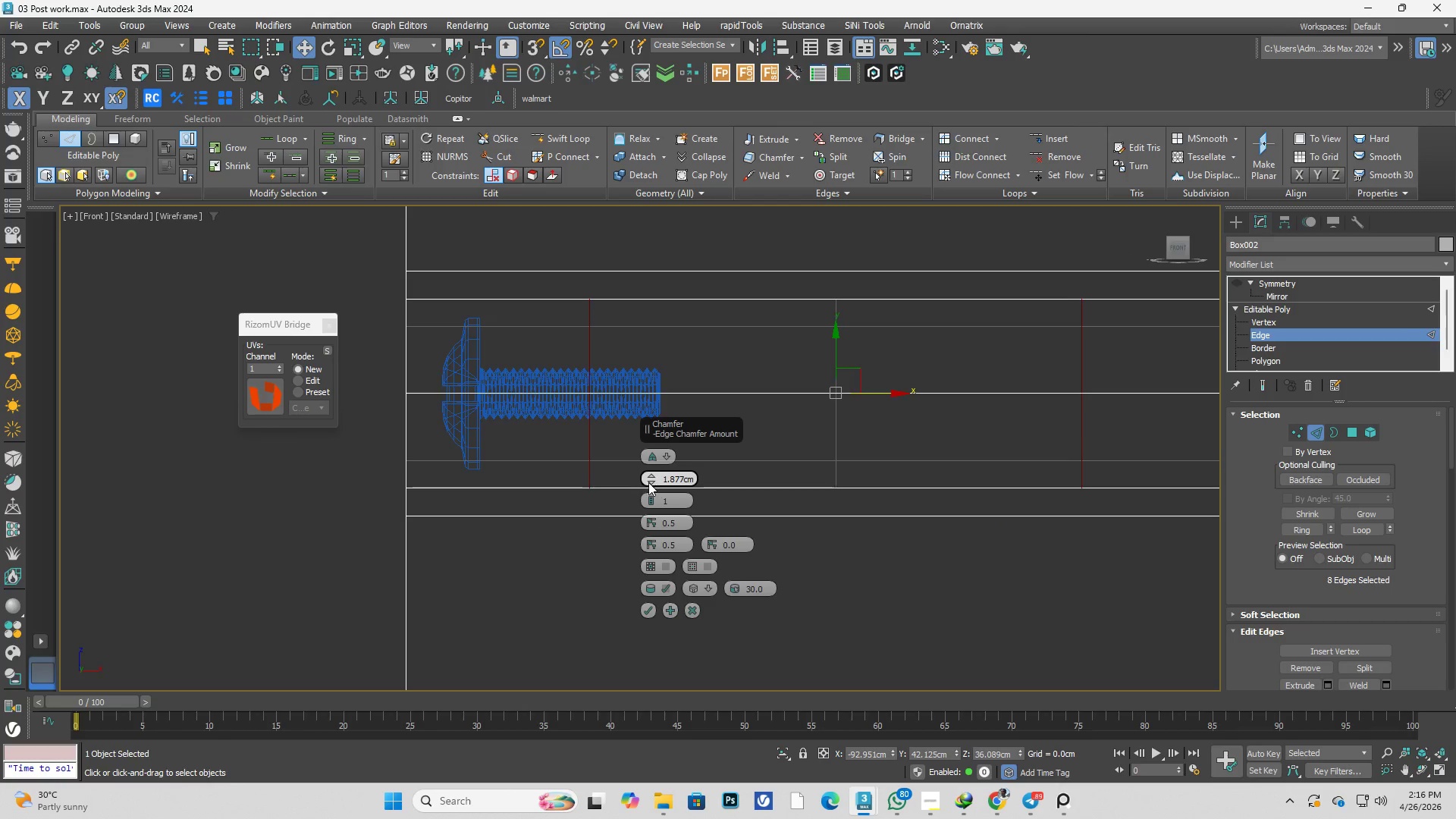 
left_click_drag(start_coordinate=[650, 479], to_coordinate=[645, 378])
 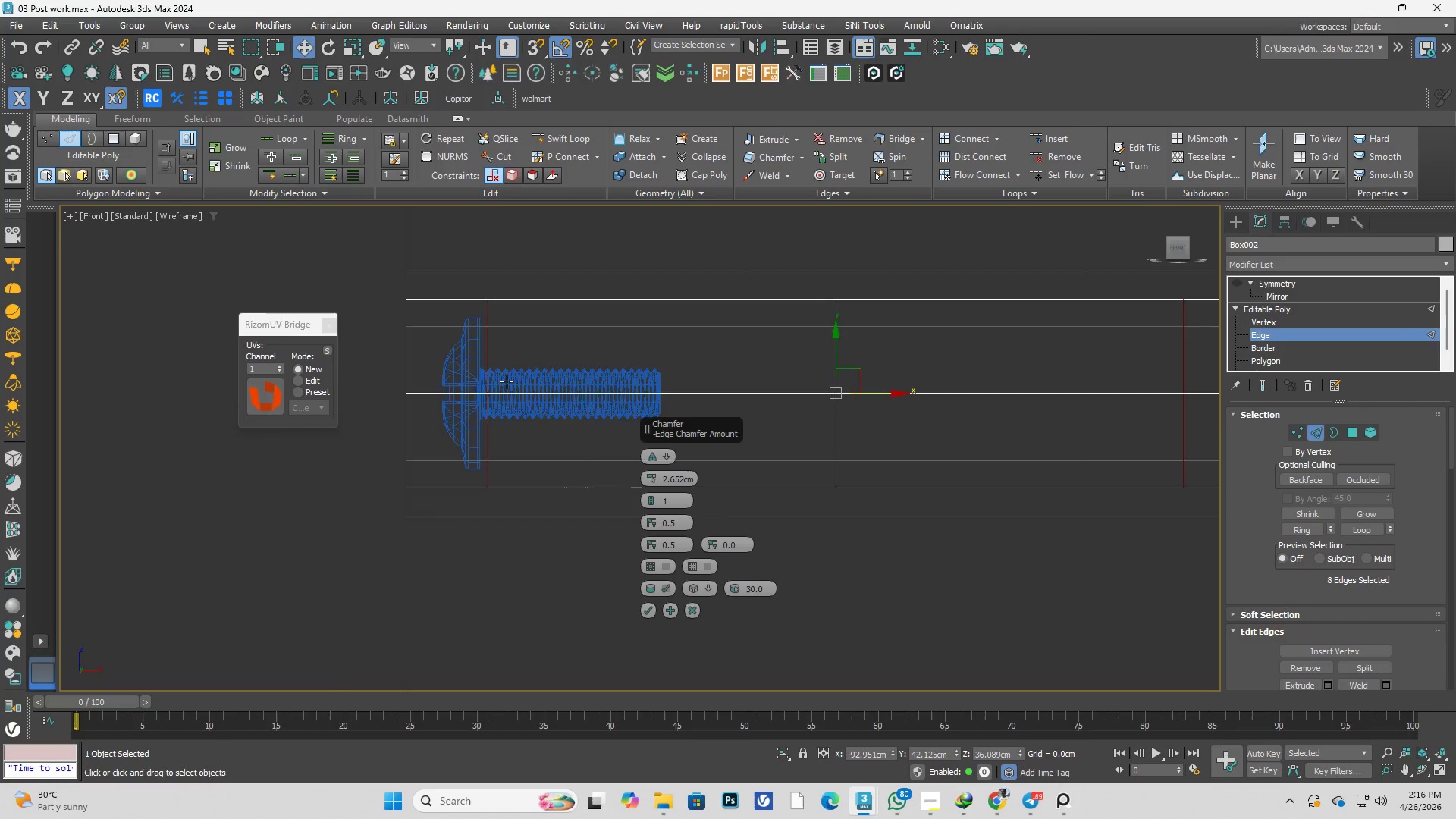 
scroll: coordinate [506, 378], scroll_direction: up, amount: 4.0
 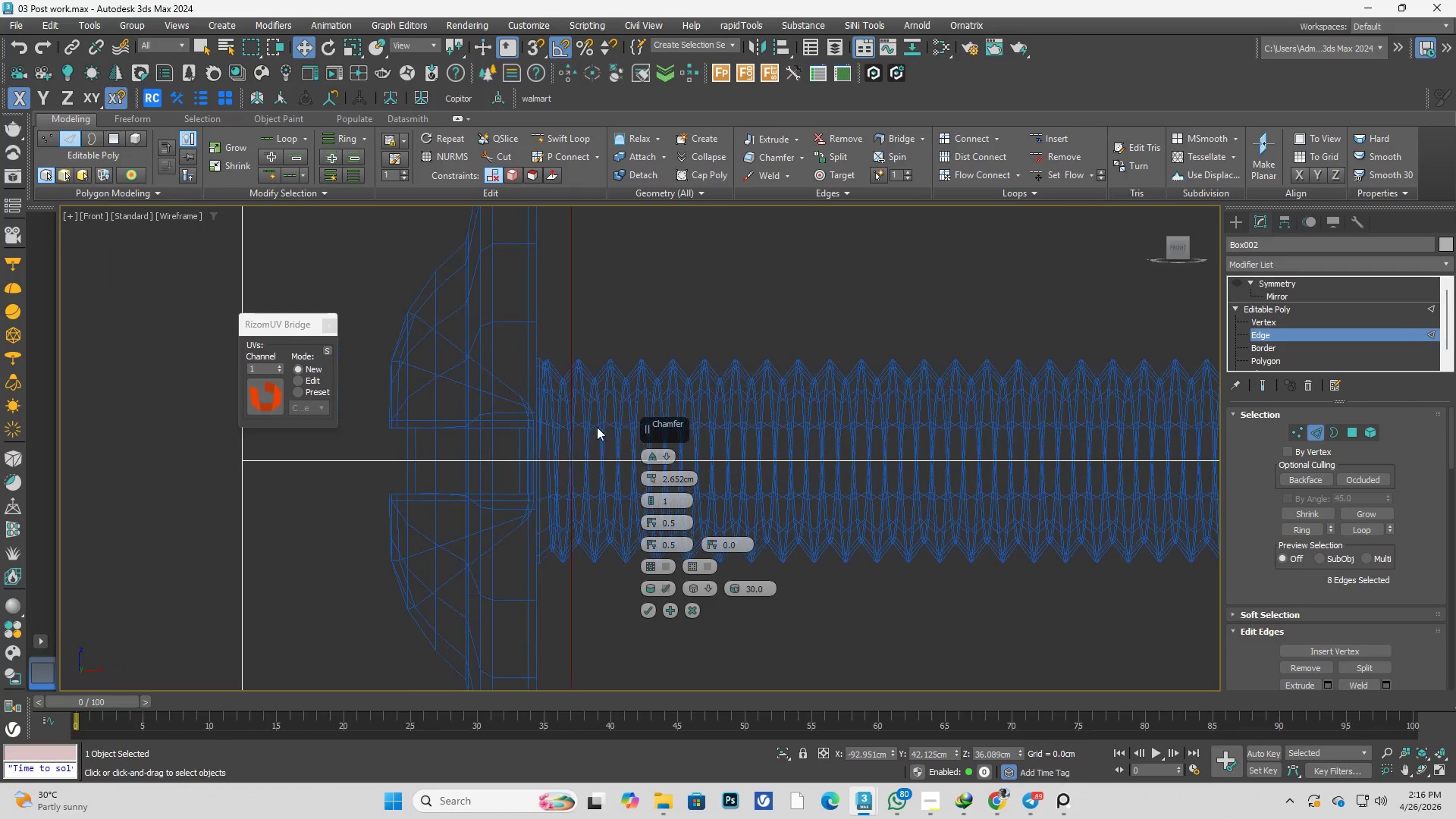 
key(F3)
 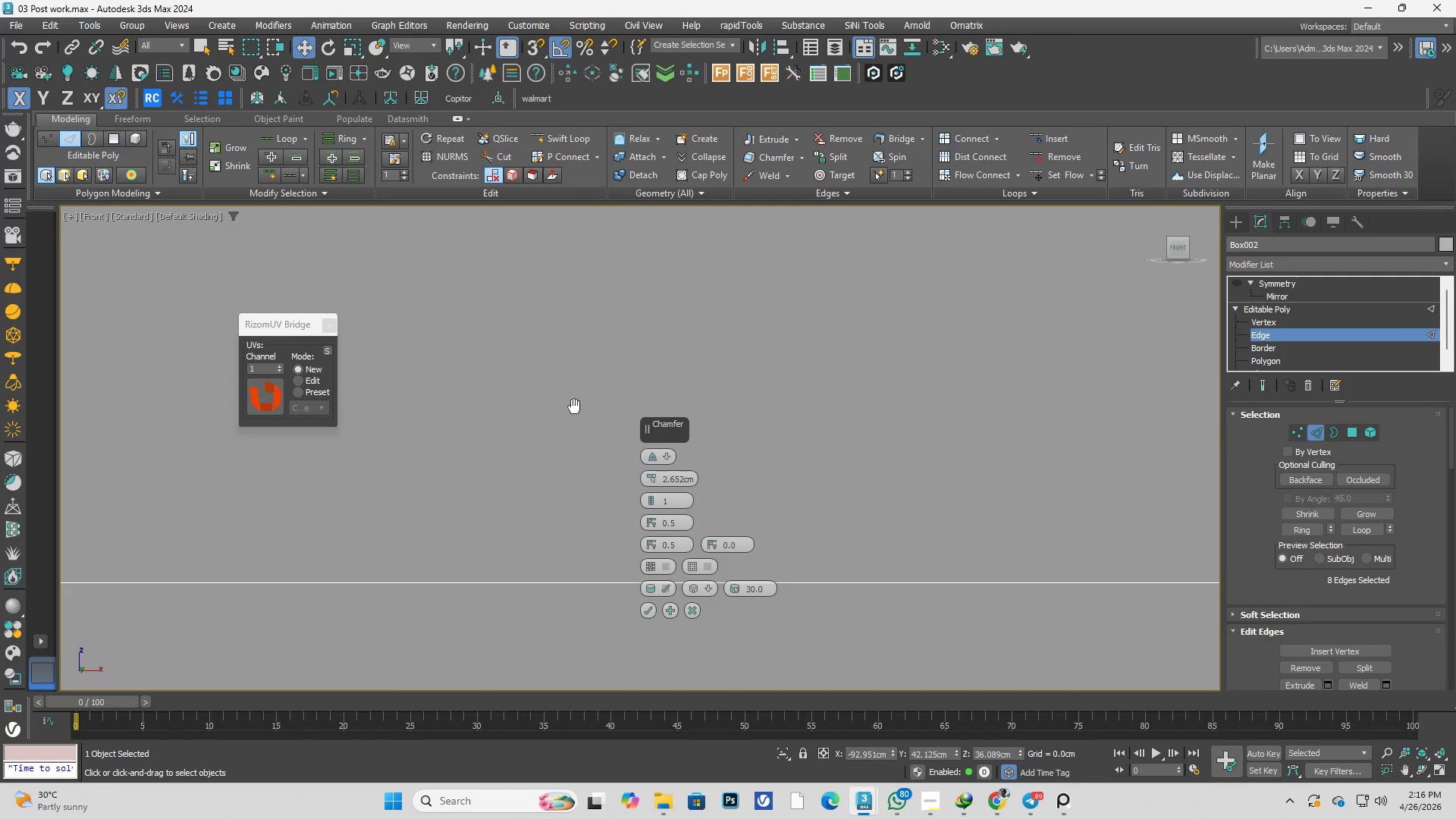 
scroll: coordinate [560, 394], scroll_direction: up, amount: 3.0
 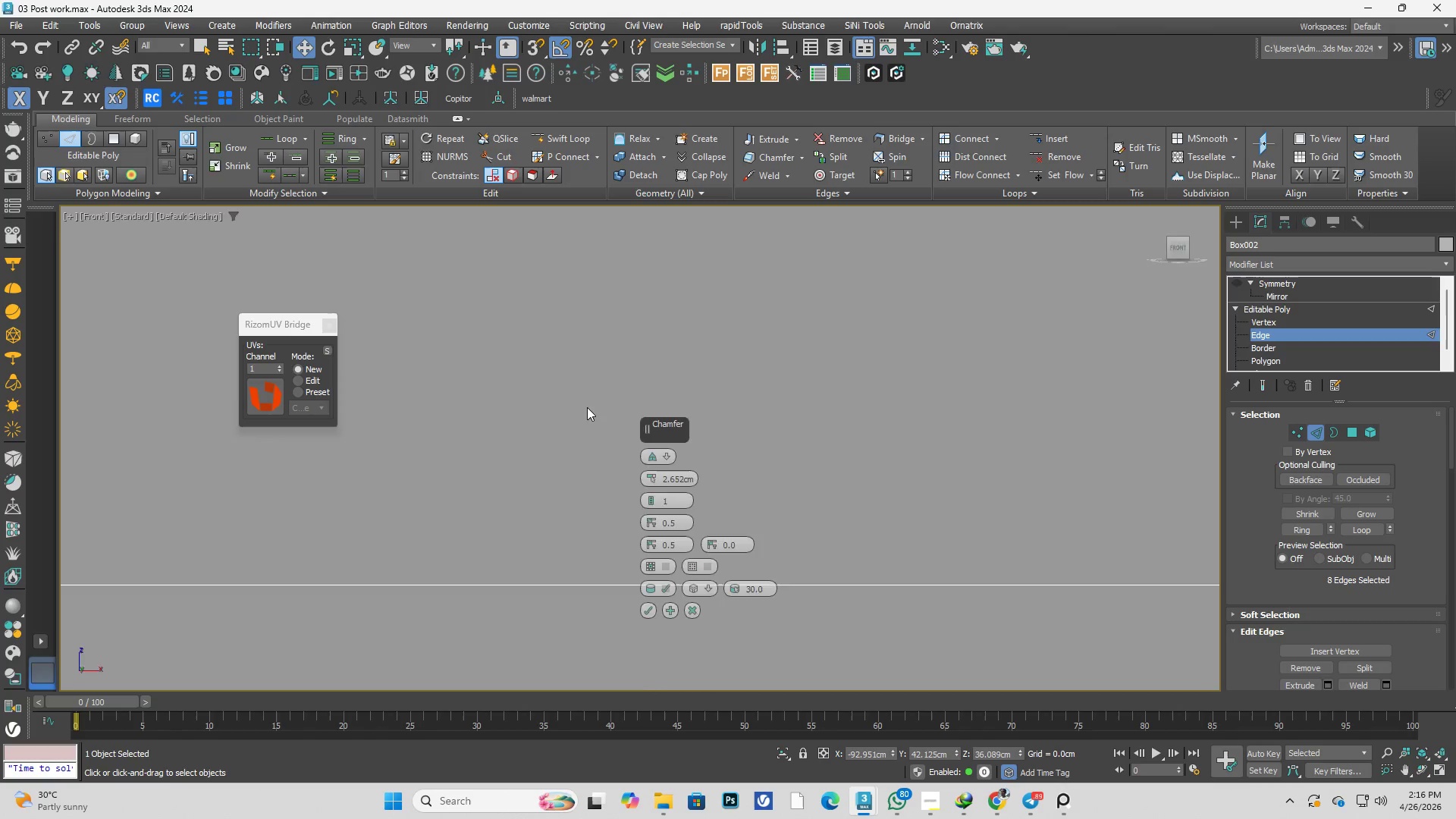 
key(F3)
 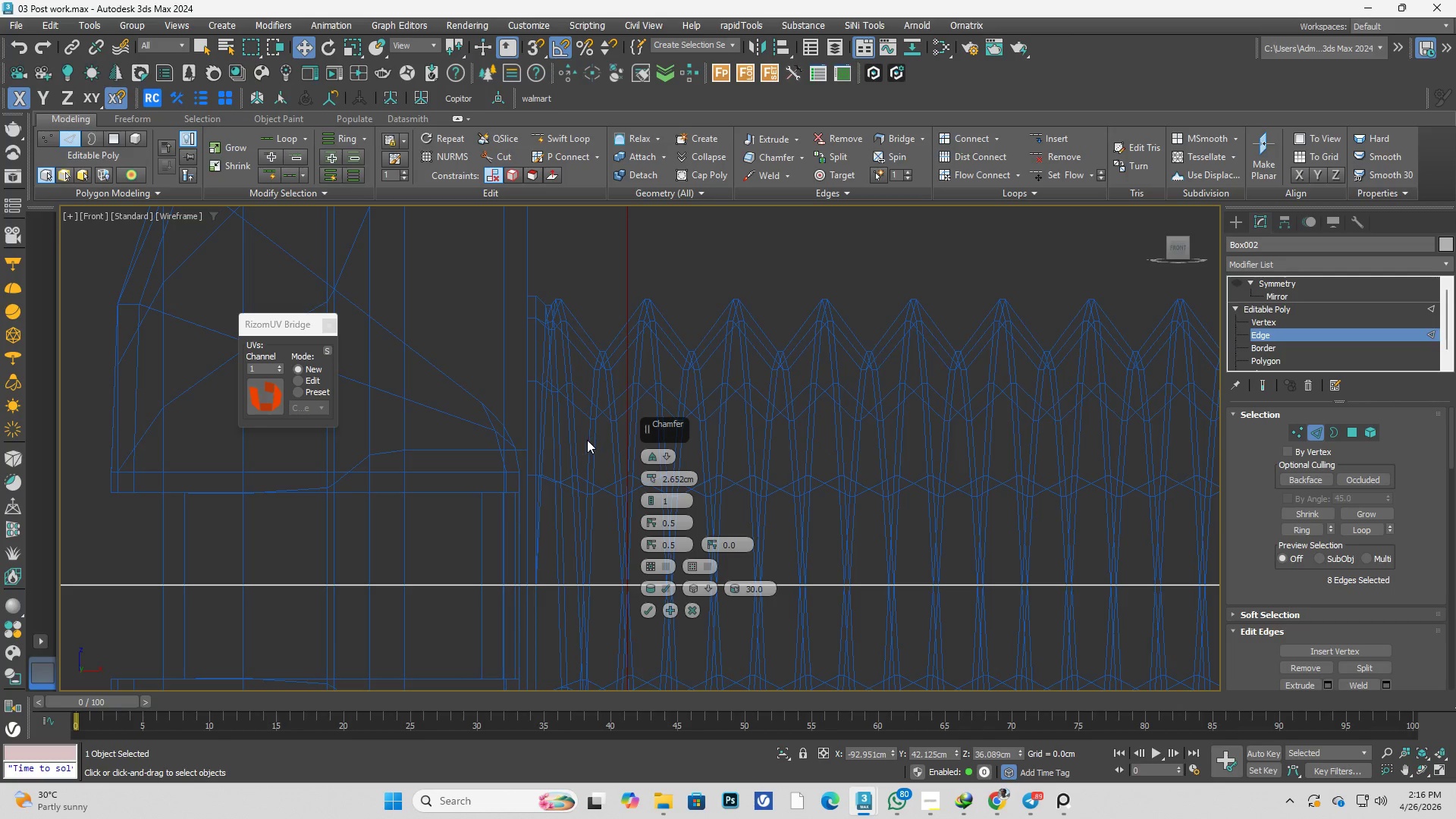 
scroll: coordinate [593, 447], scroll_direction: down, amount: 5.0
 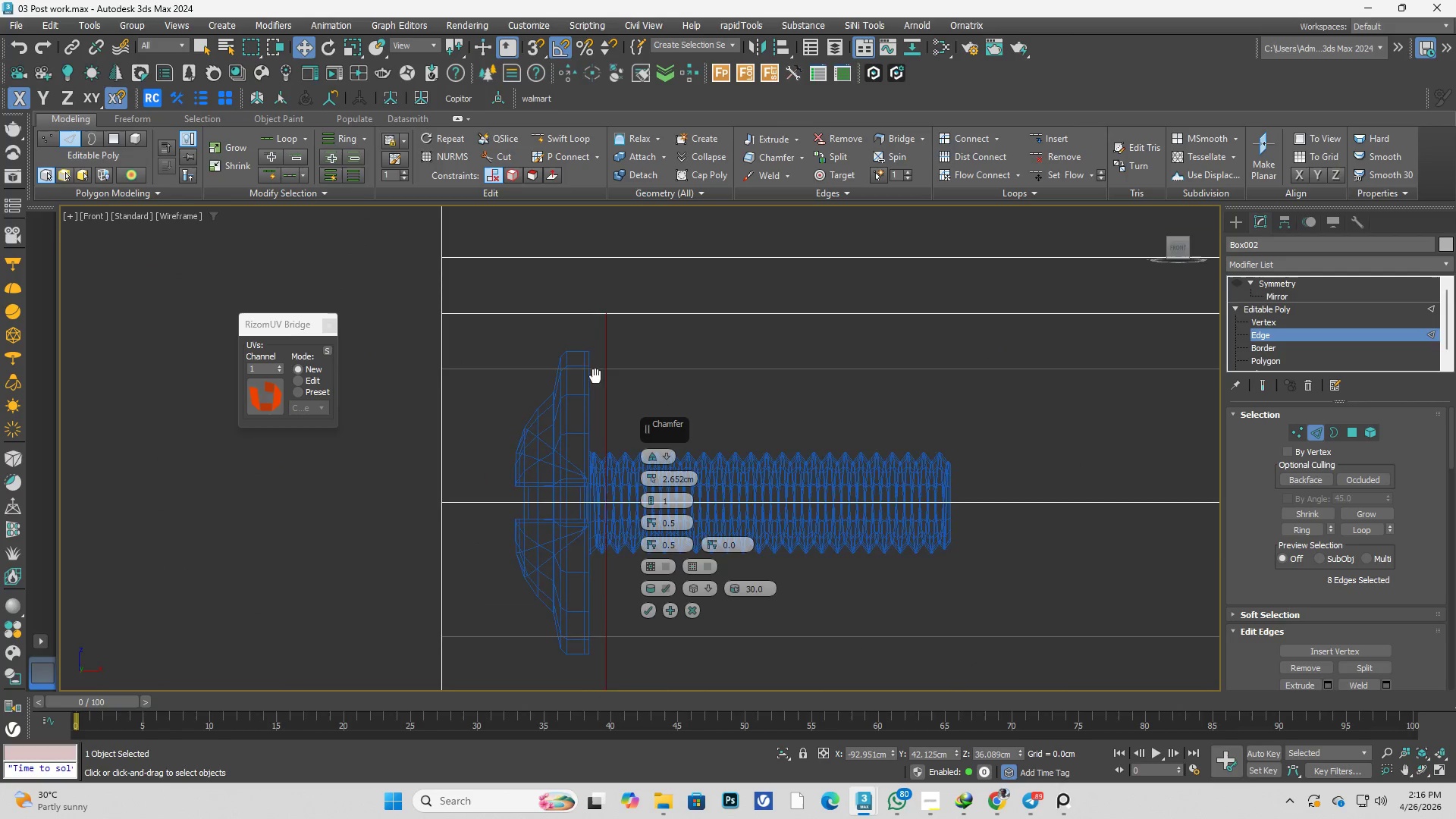 
scroll: coordinate [579, 335], scroll_direction: up, amount: 6.0
 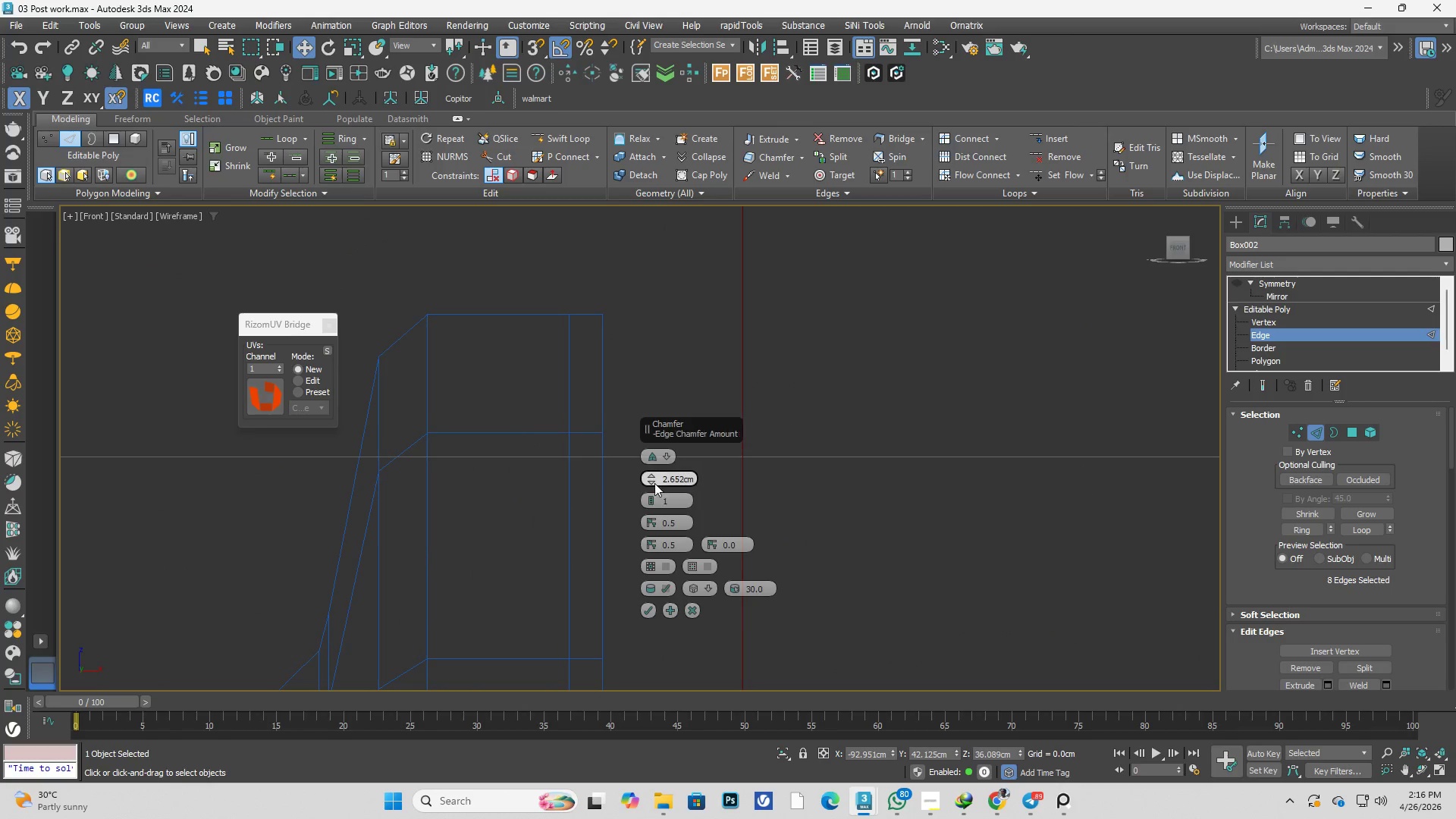 
hold_key(key=AltLeft, duration=4.62)
left_click_drag(start_coordinate=[651, 479], to_coordinate=[699, 643])
 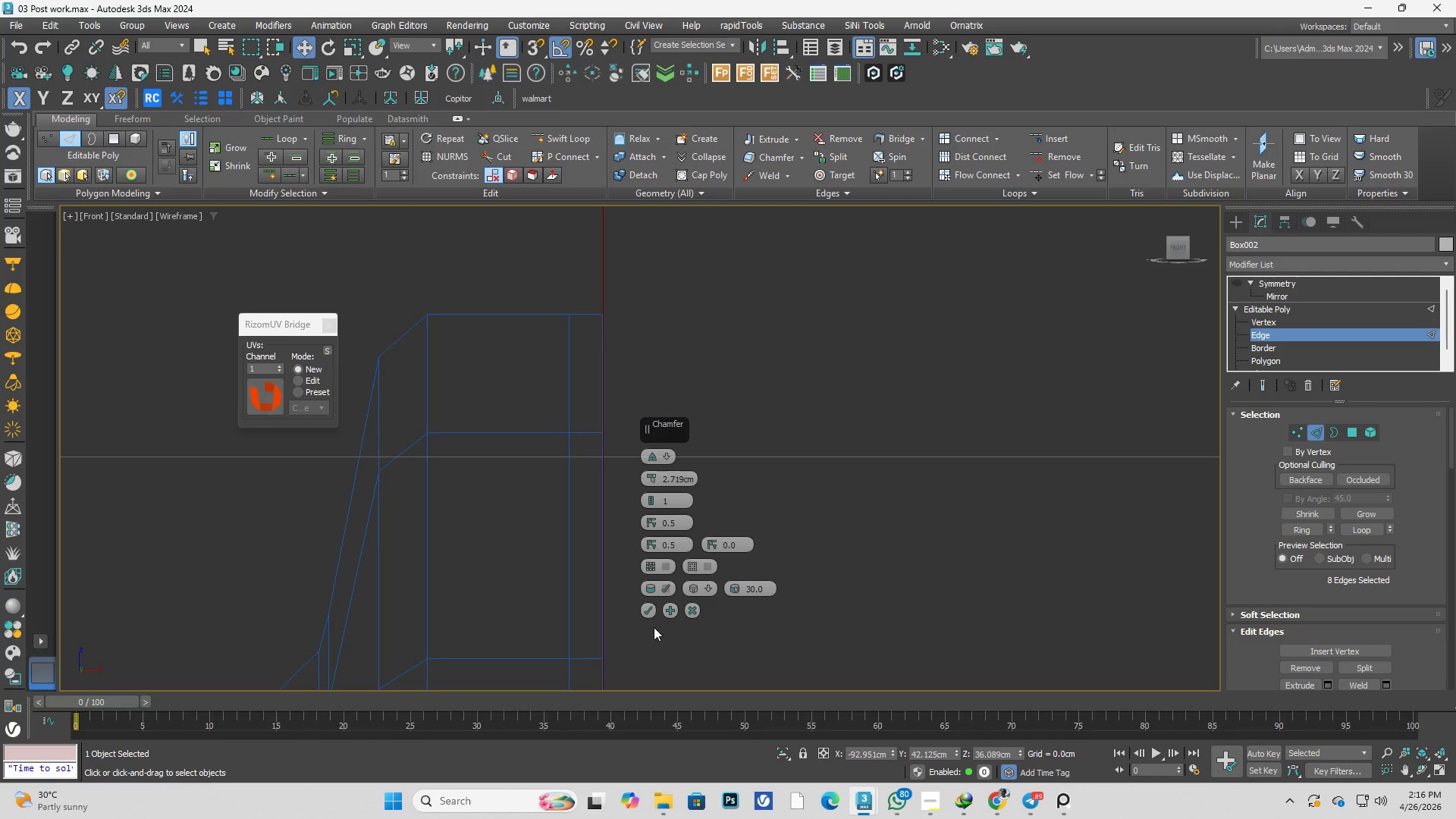 
left_click([649, 609])
 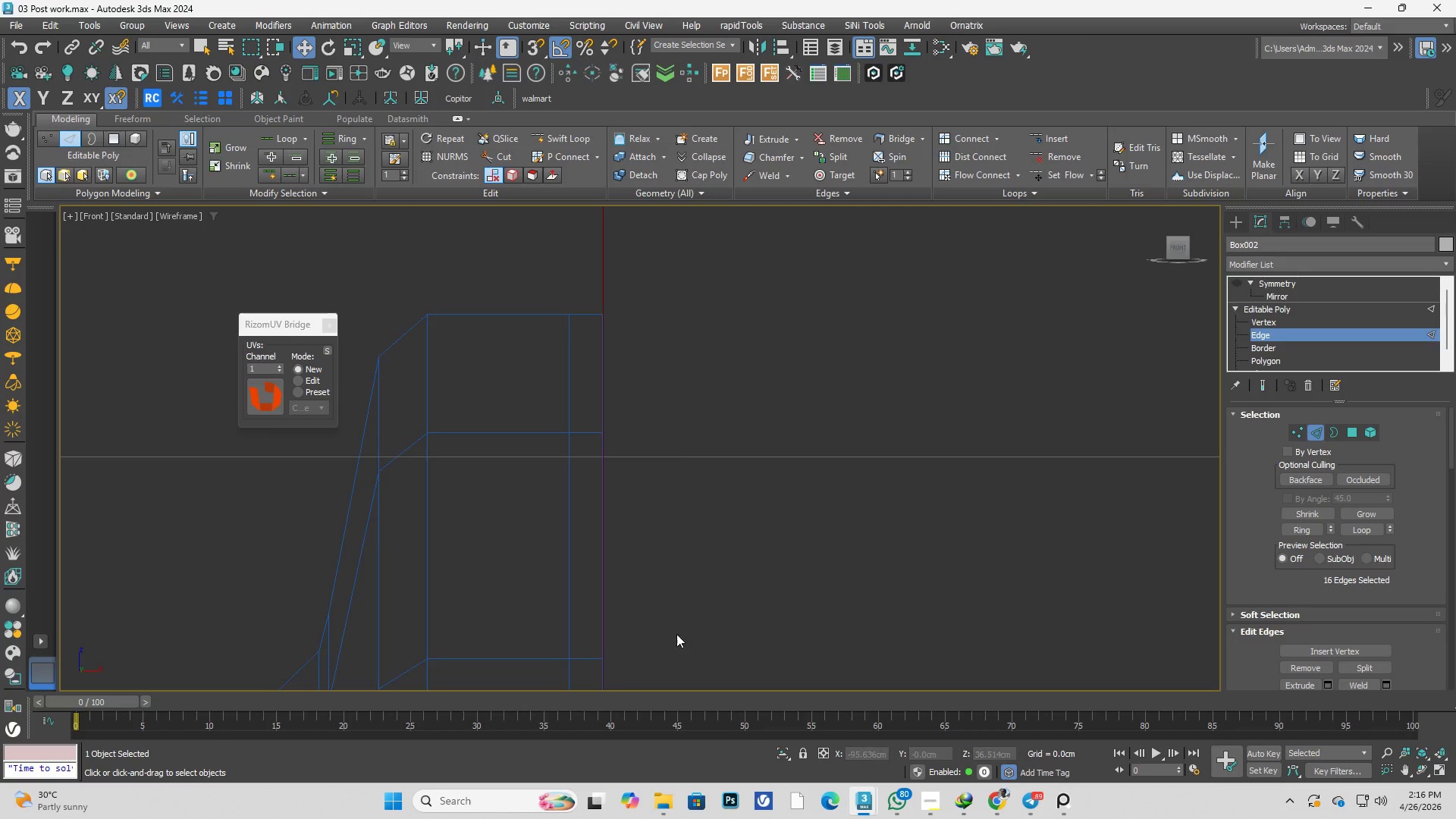 
key(F3)
 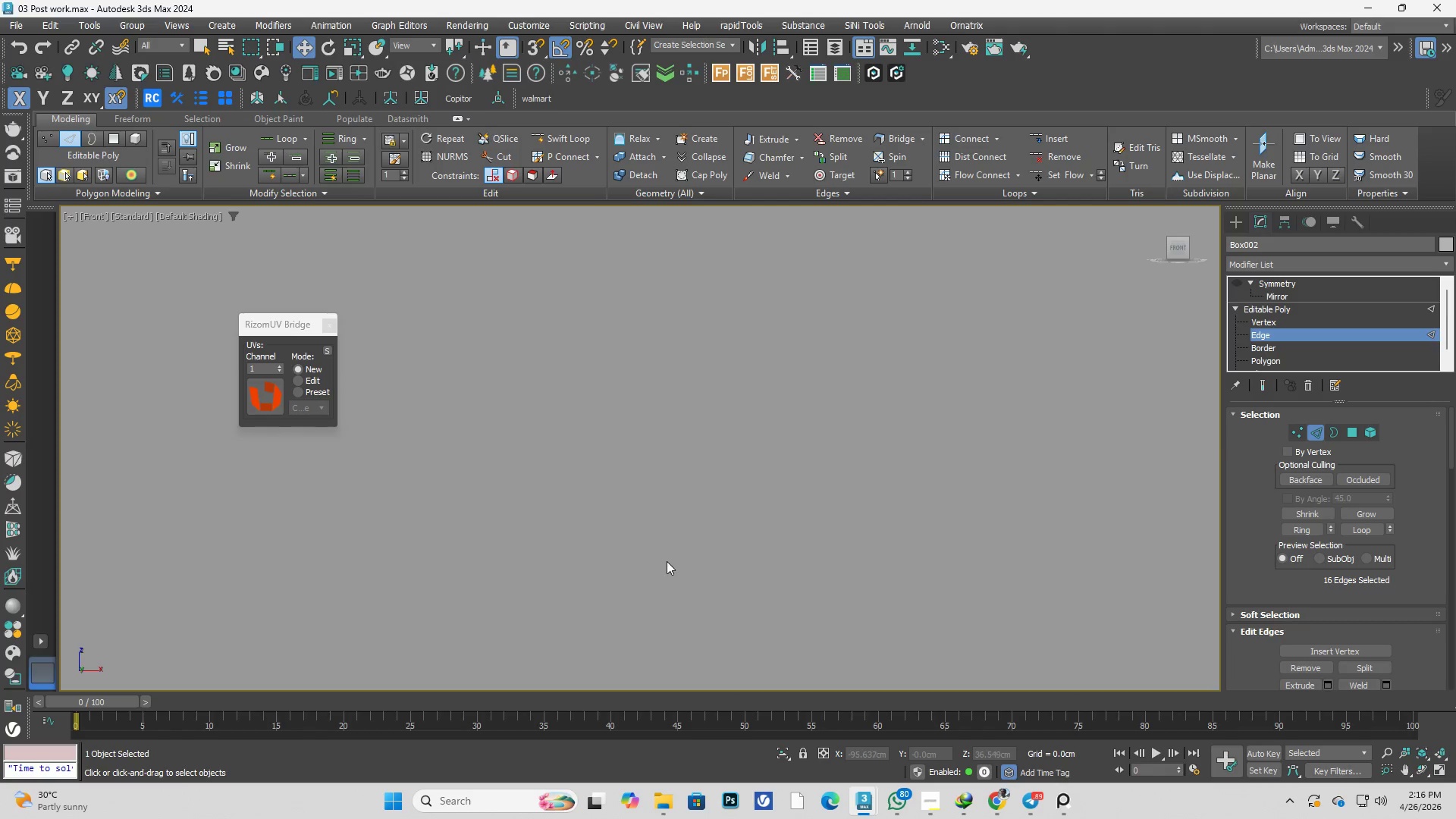 
hold_key(key=AltLeft, duration=0.31)
 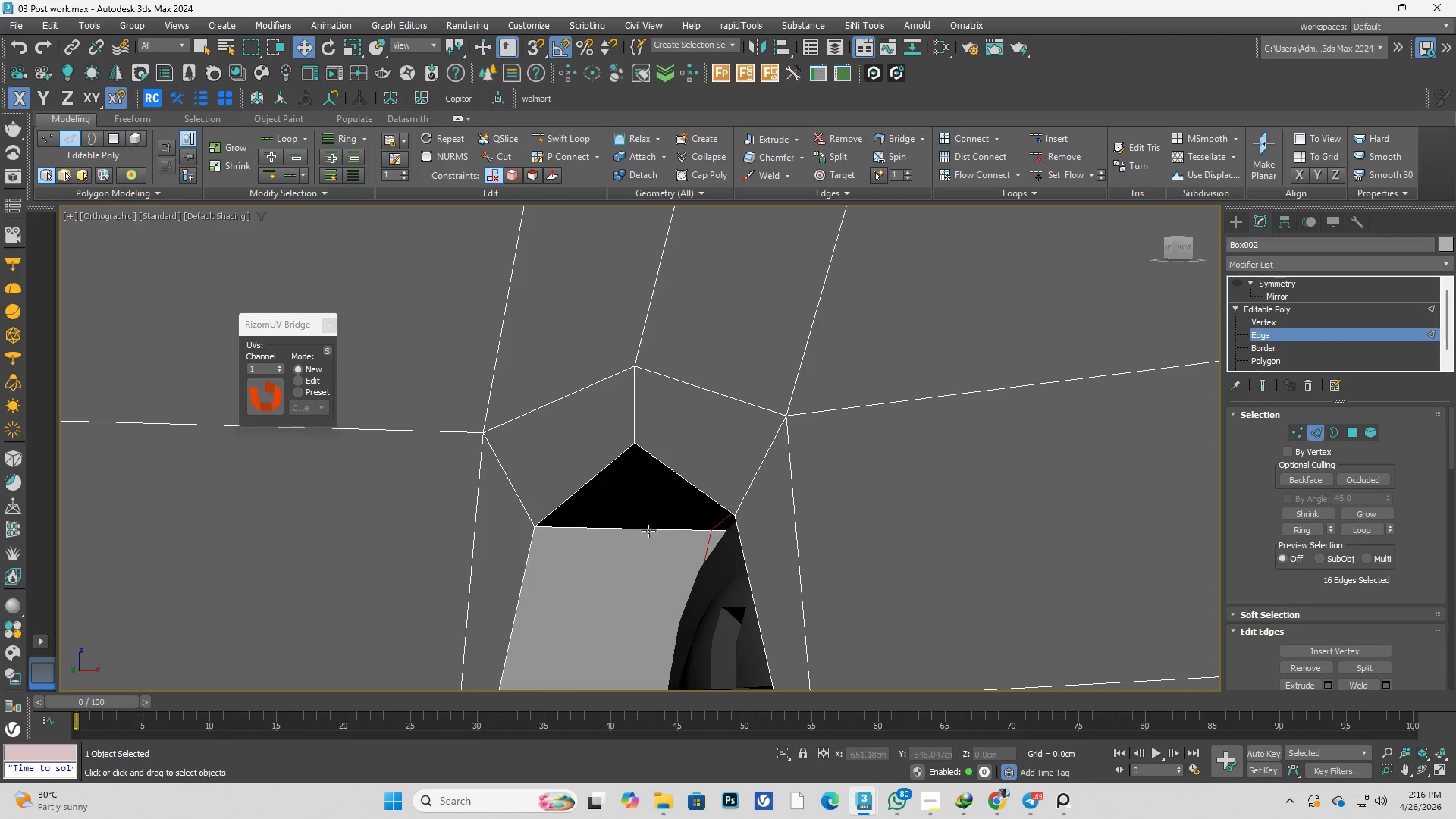 
scroll: coordinate [661, 562], scroll_direction: down, amount: 5.0
 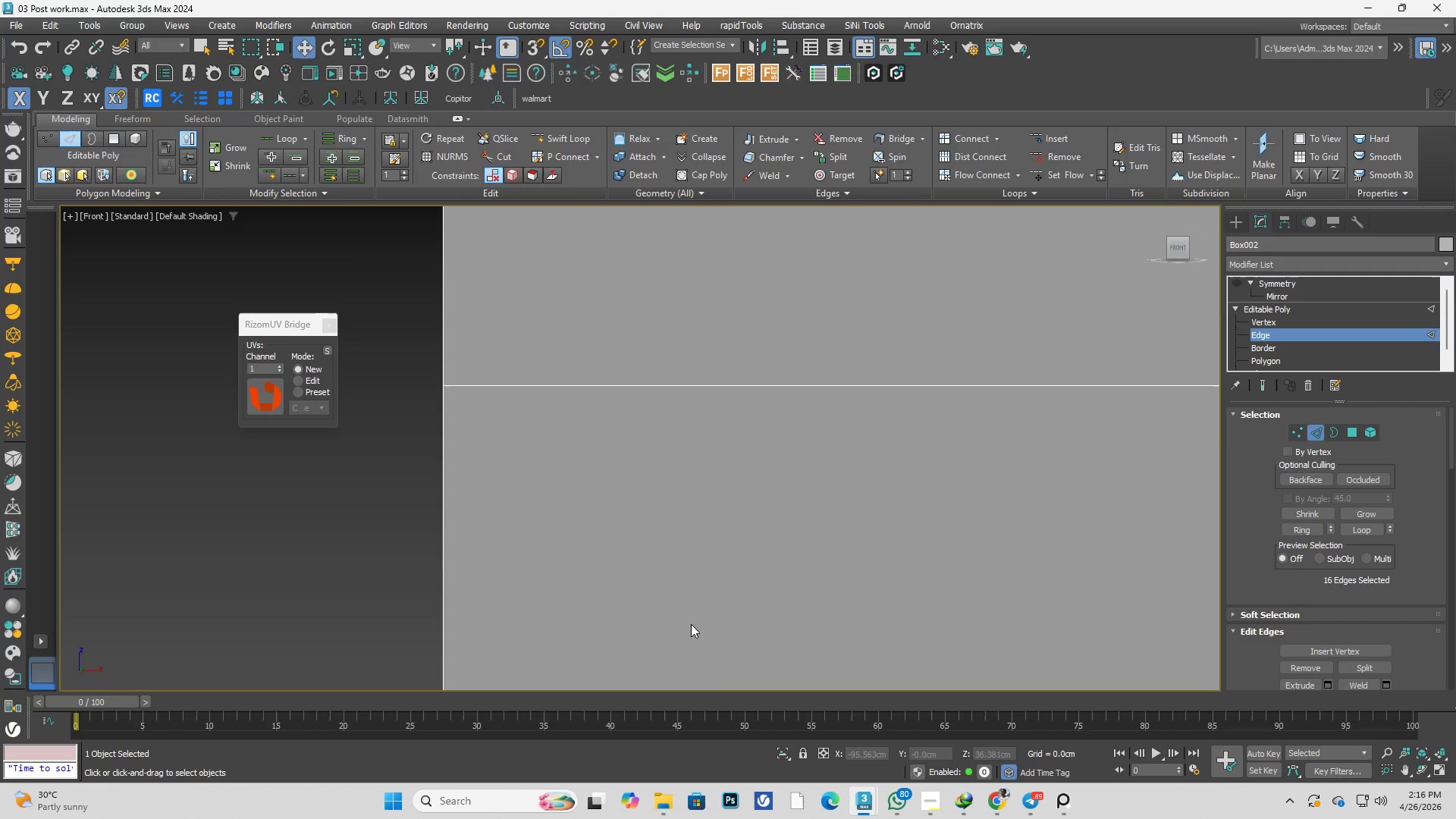 
hold_key(key=AltLeft, duration=0.31)
 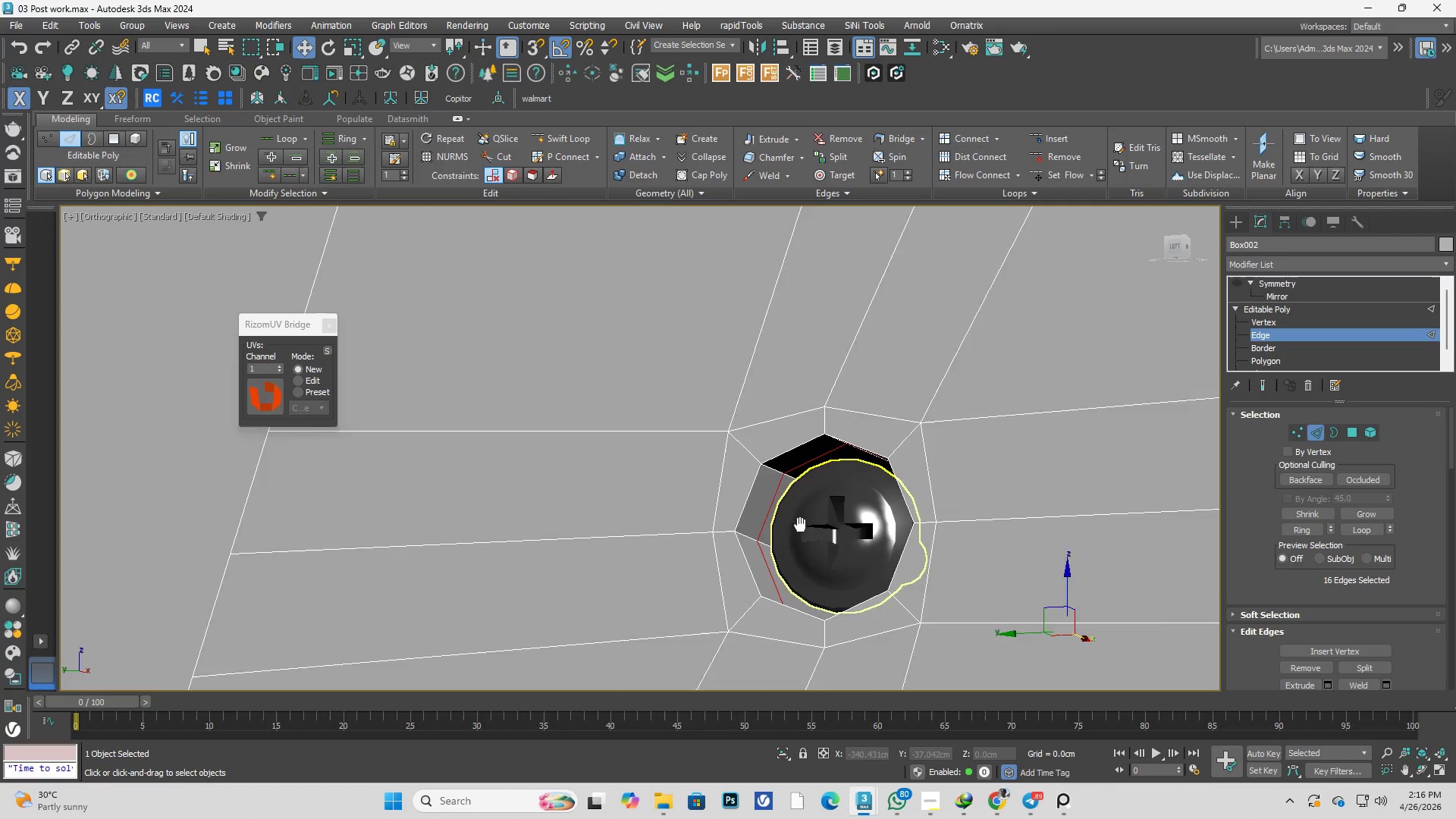 
scroll: coordinate [665, 532], scroll_direction: down, amount: 3.0
 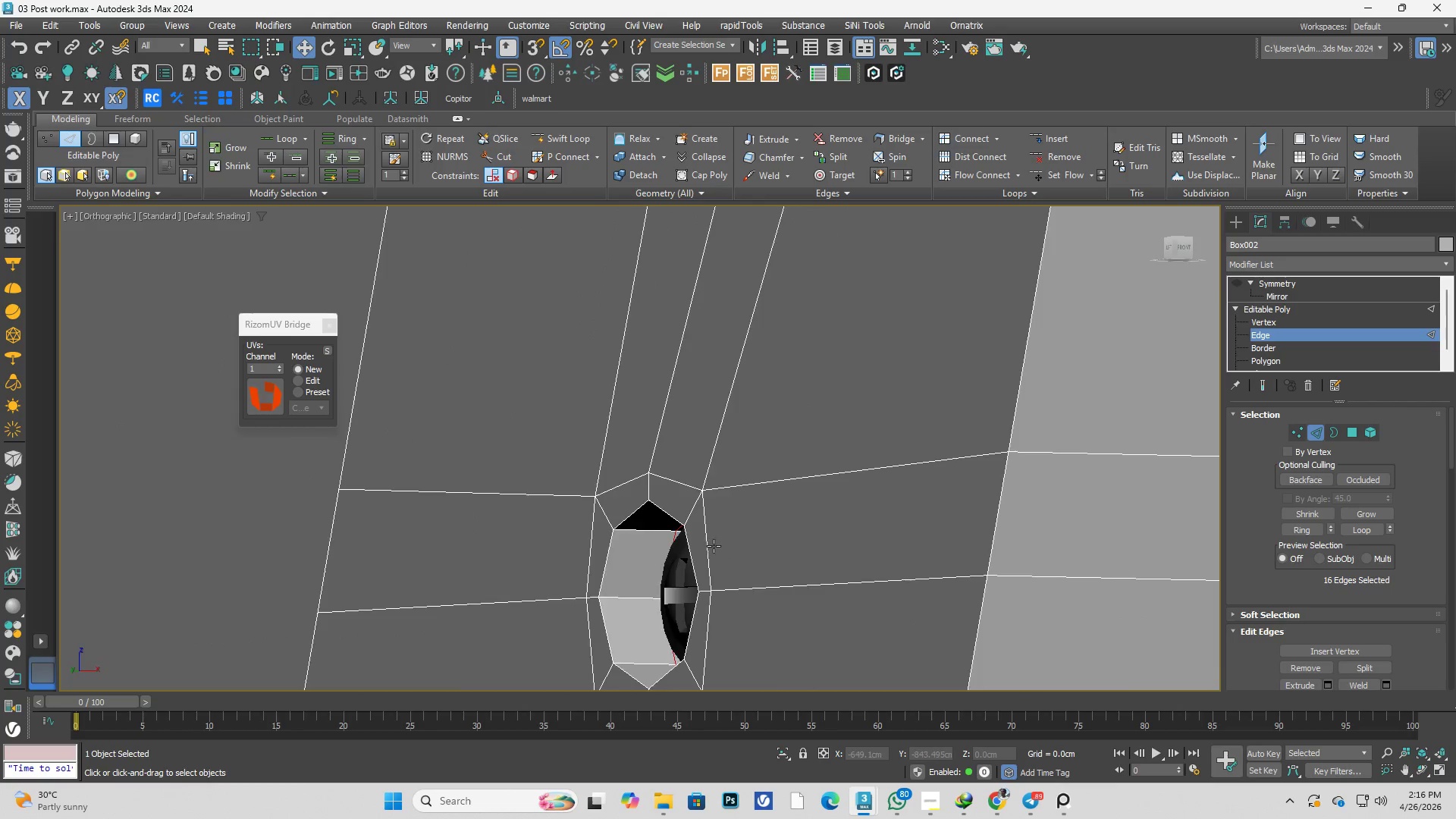 
key(Alt+AltLeft)
 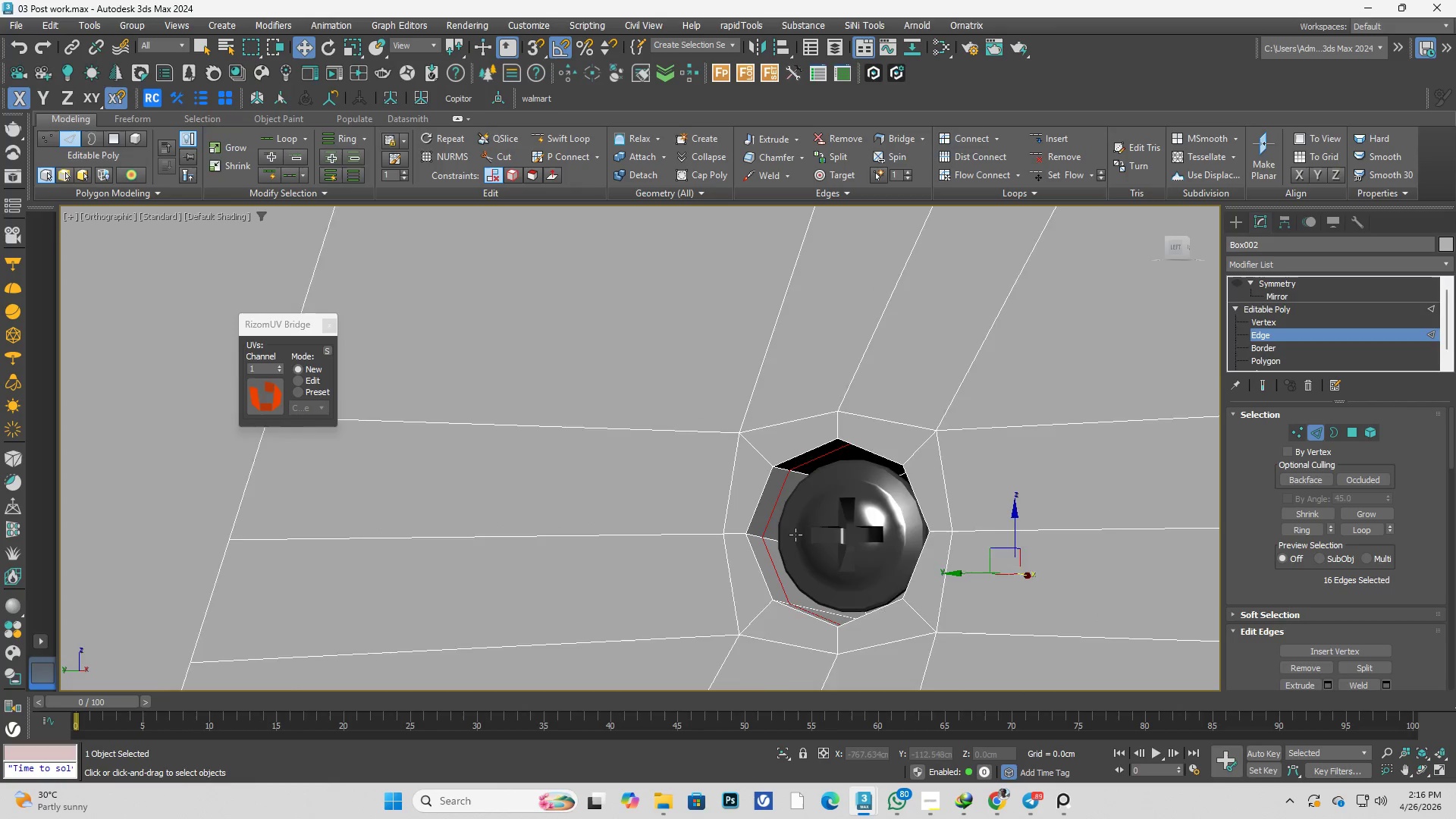 
scroll: coordinate [796, 536], scroll_direction: up, amount: 2.0
 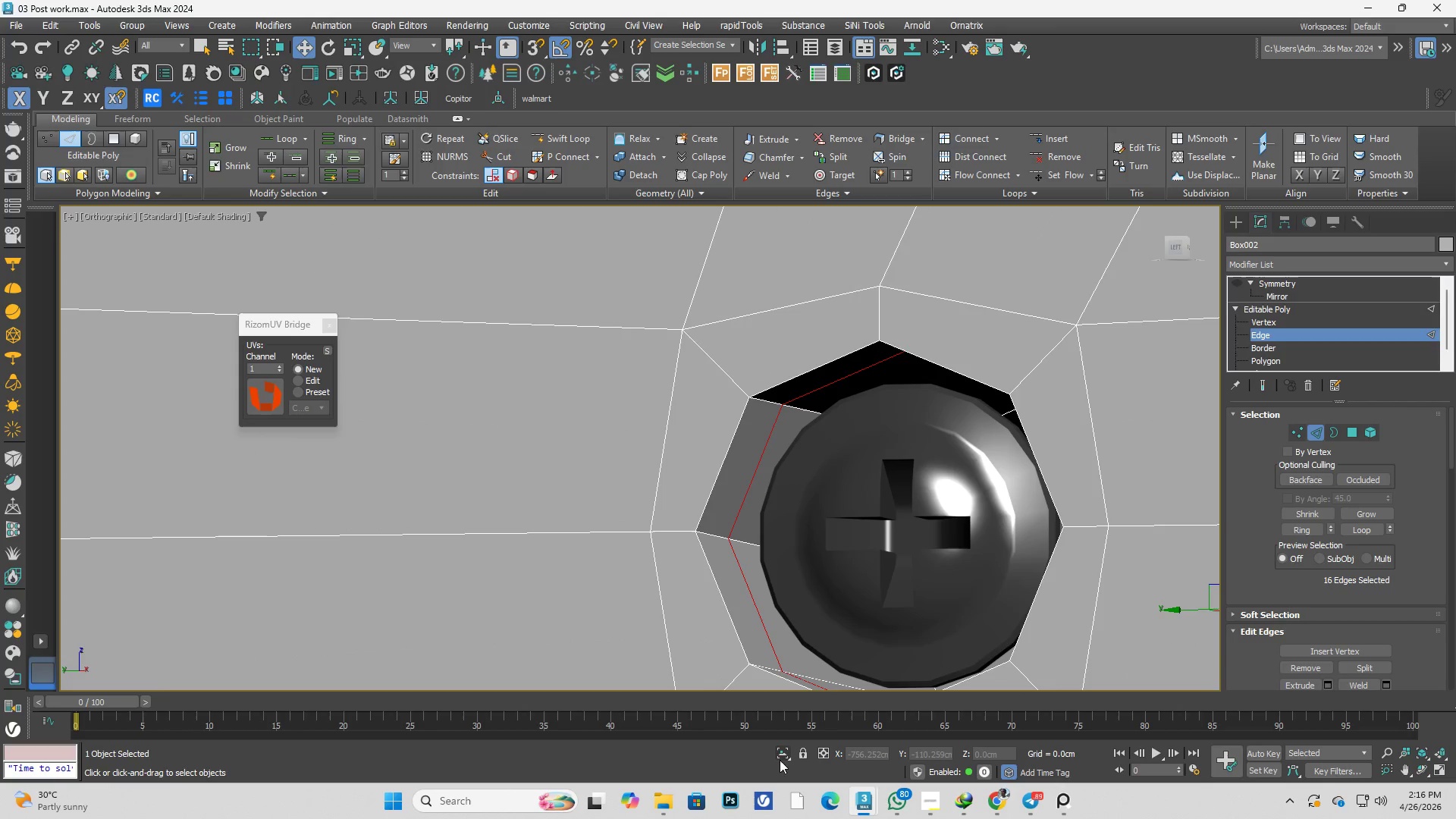 
left_click([779, 758])
 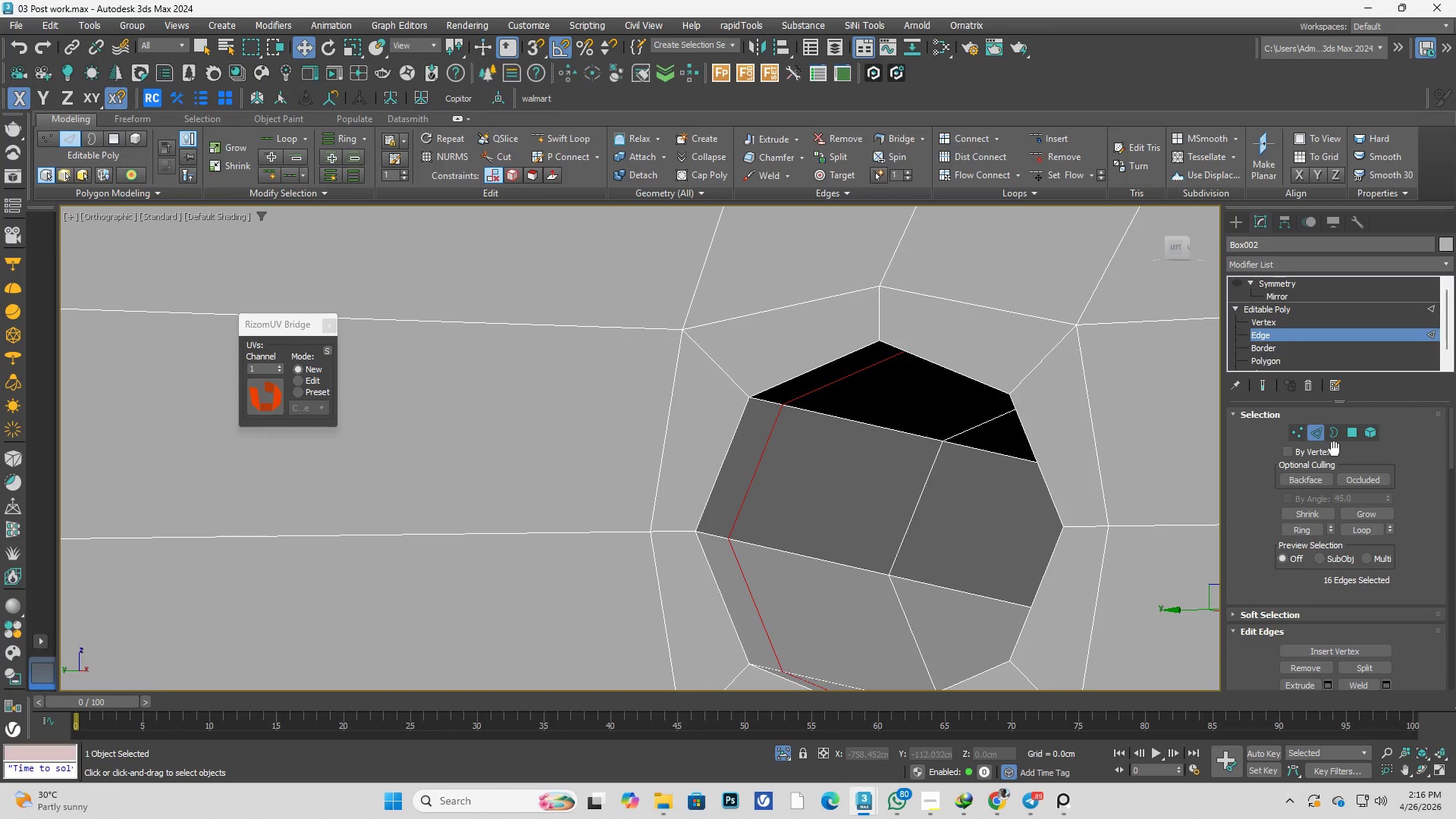 
left_click([1350, 433])
 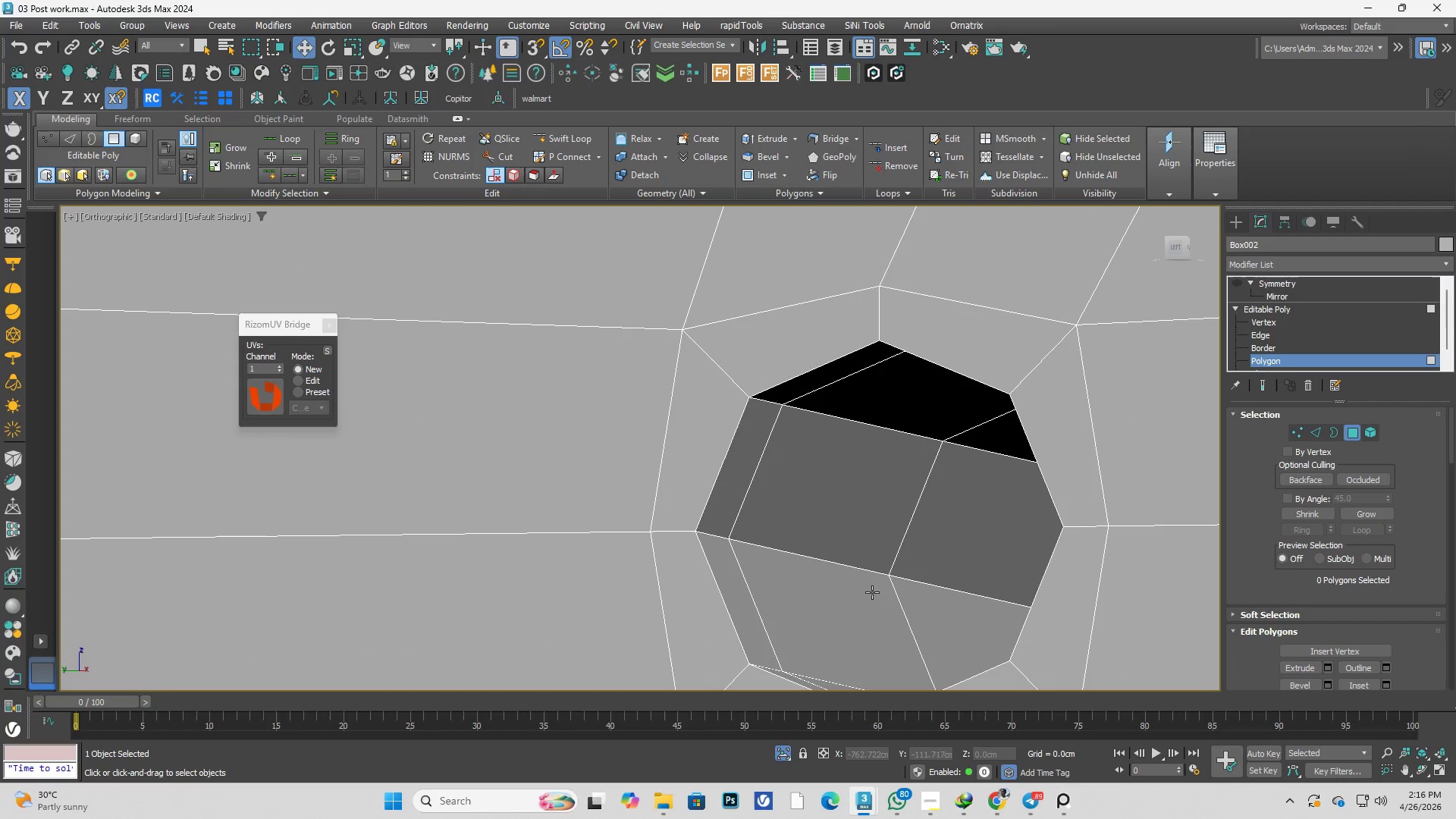 
left_click([866, 594])
 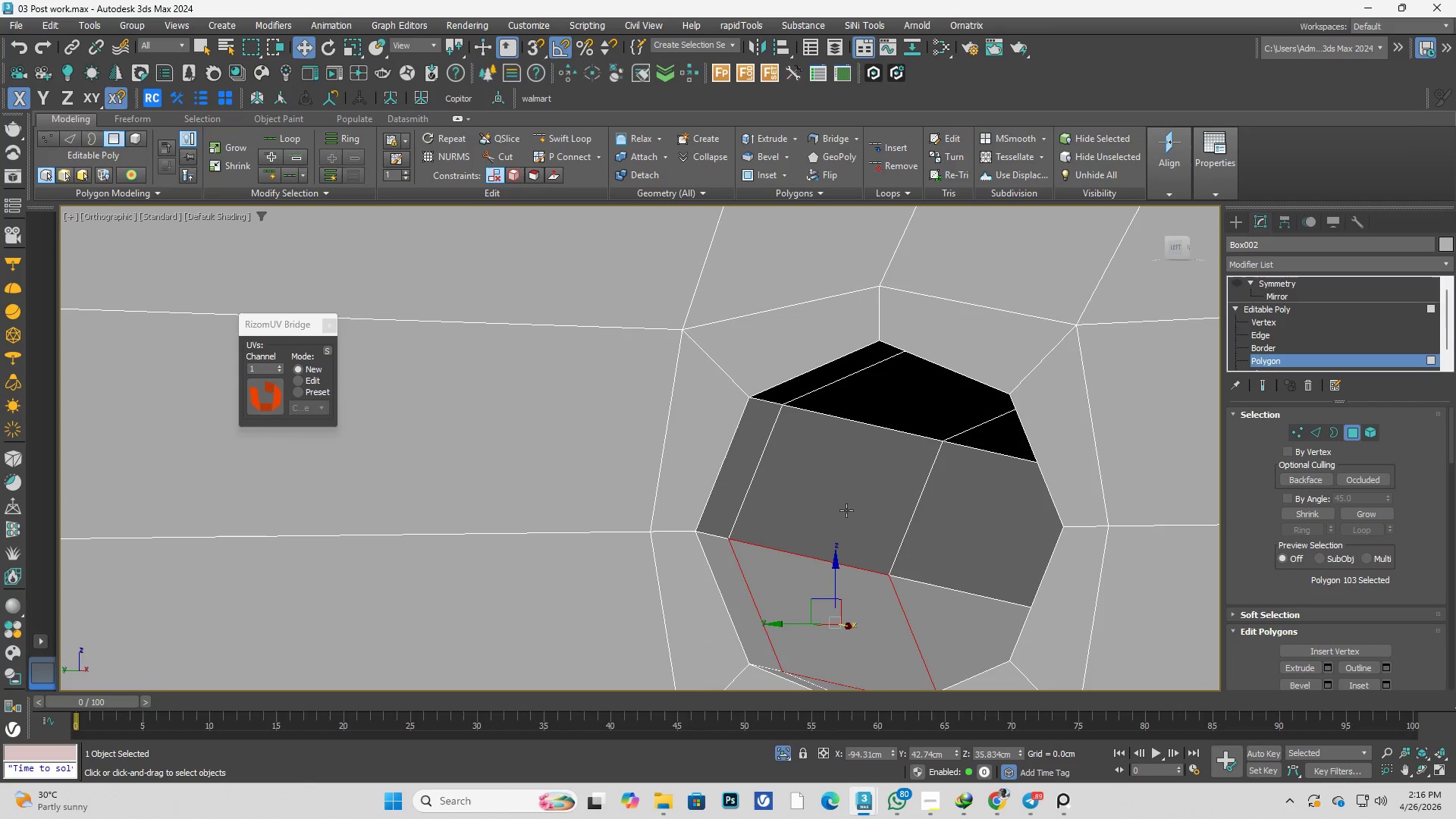 
hold_key(key=ControlLeft, duration=0.53)
double_click([845, 508])
 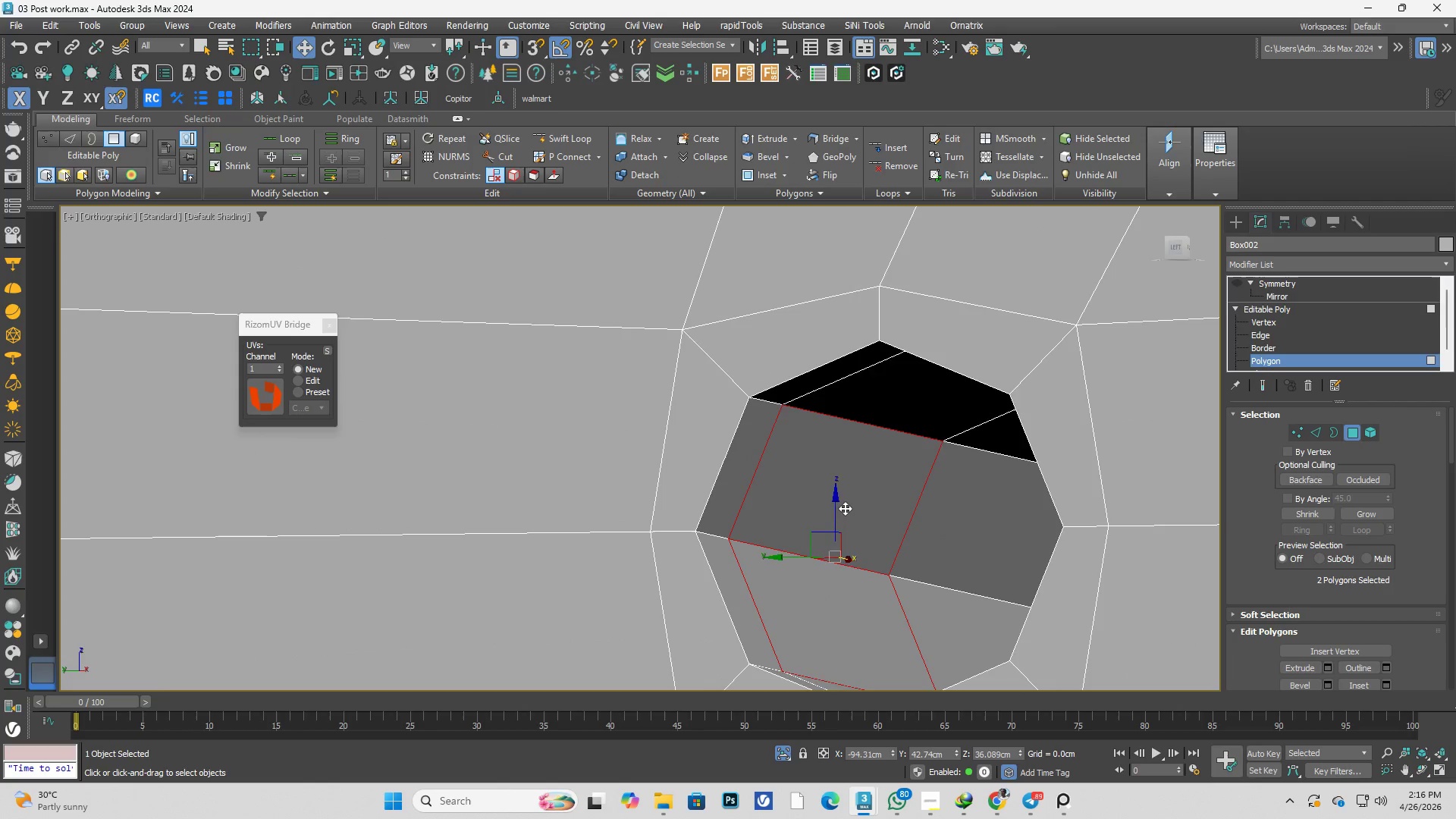 
triple_click([845, 508])
 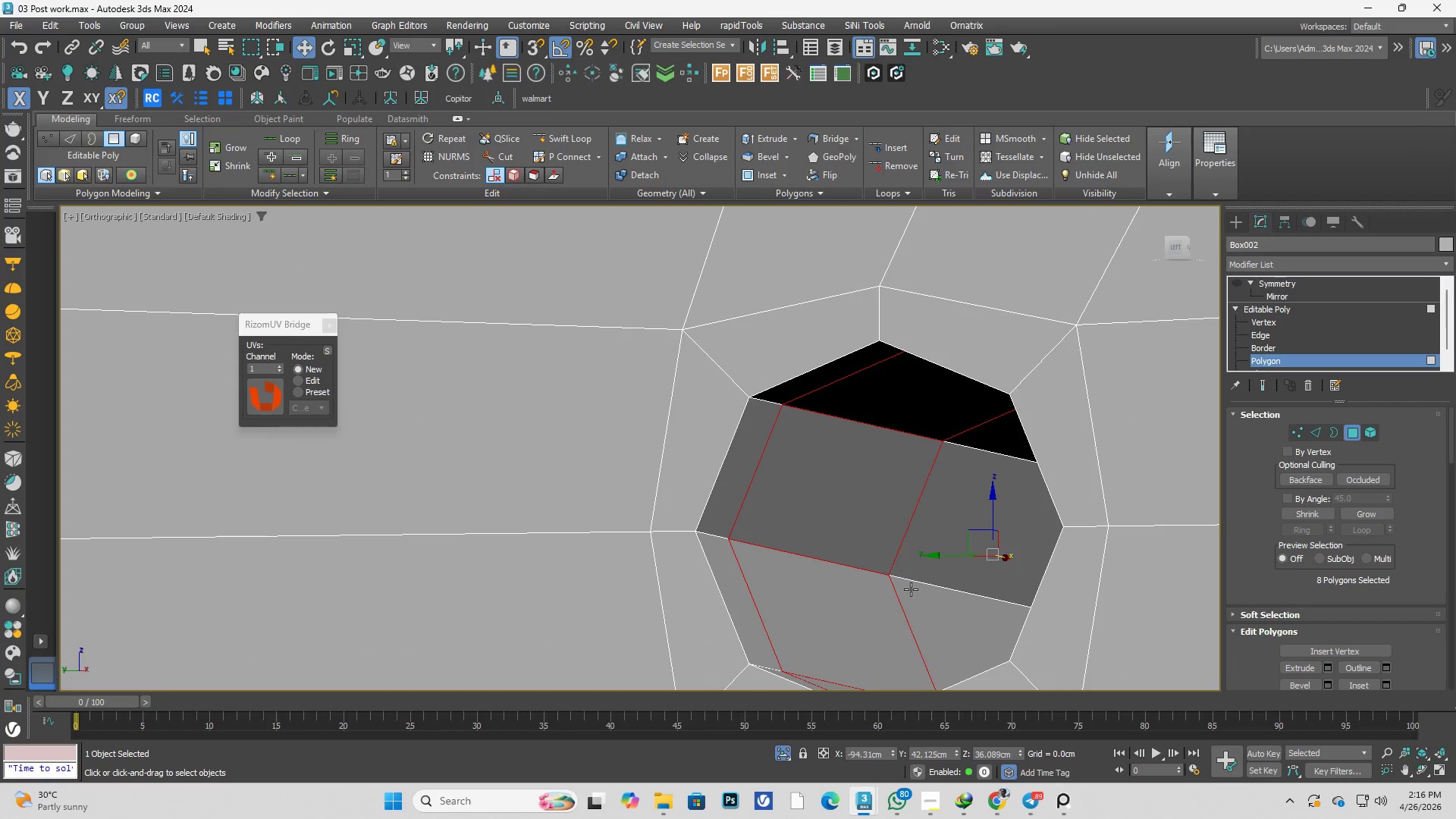 
hold_key(key=ControlLeft, duration=0.88)
triple_click([924, 601])
 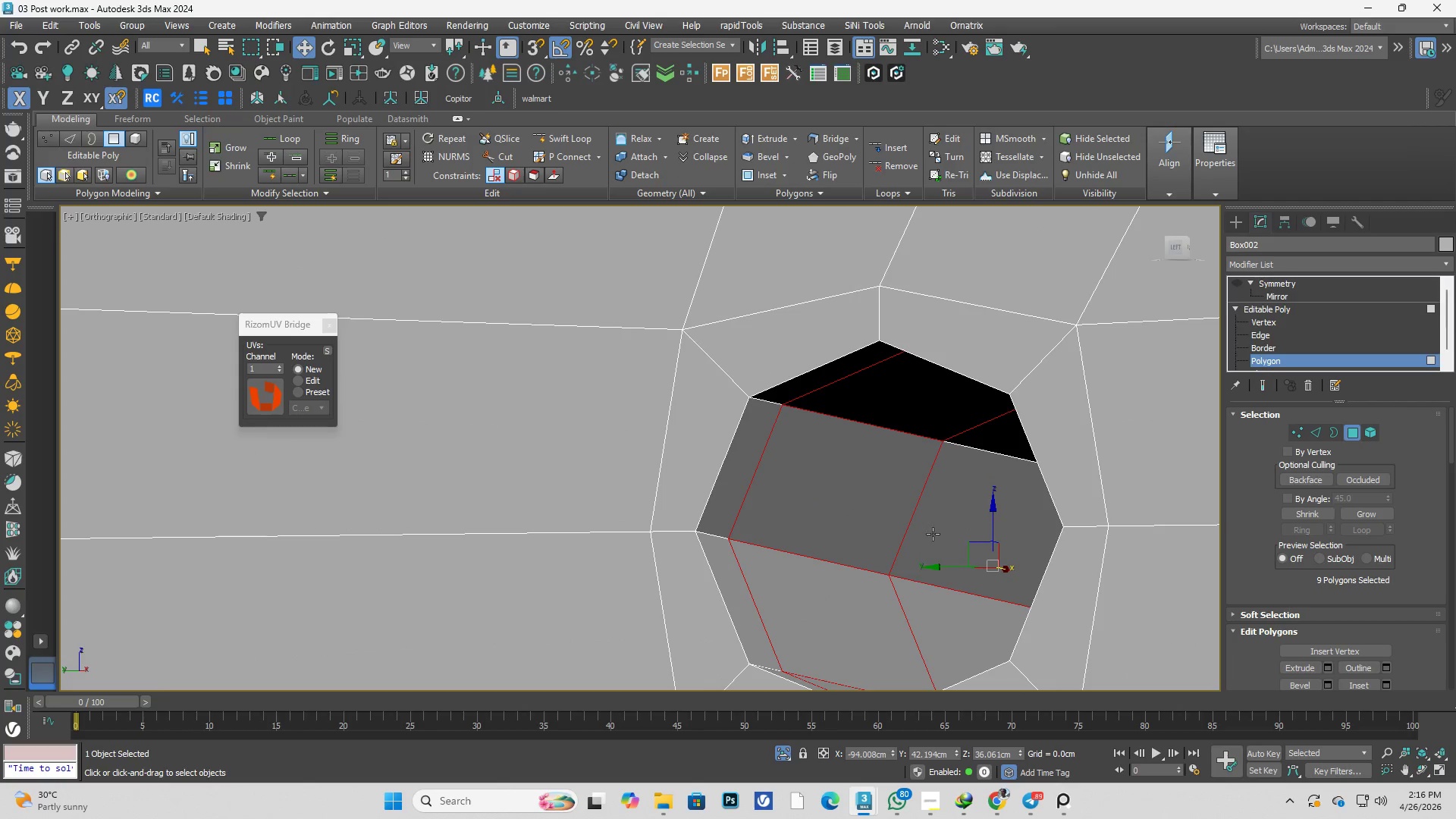 
triple_click([933, 532])
 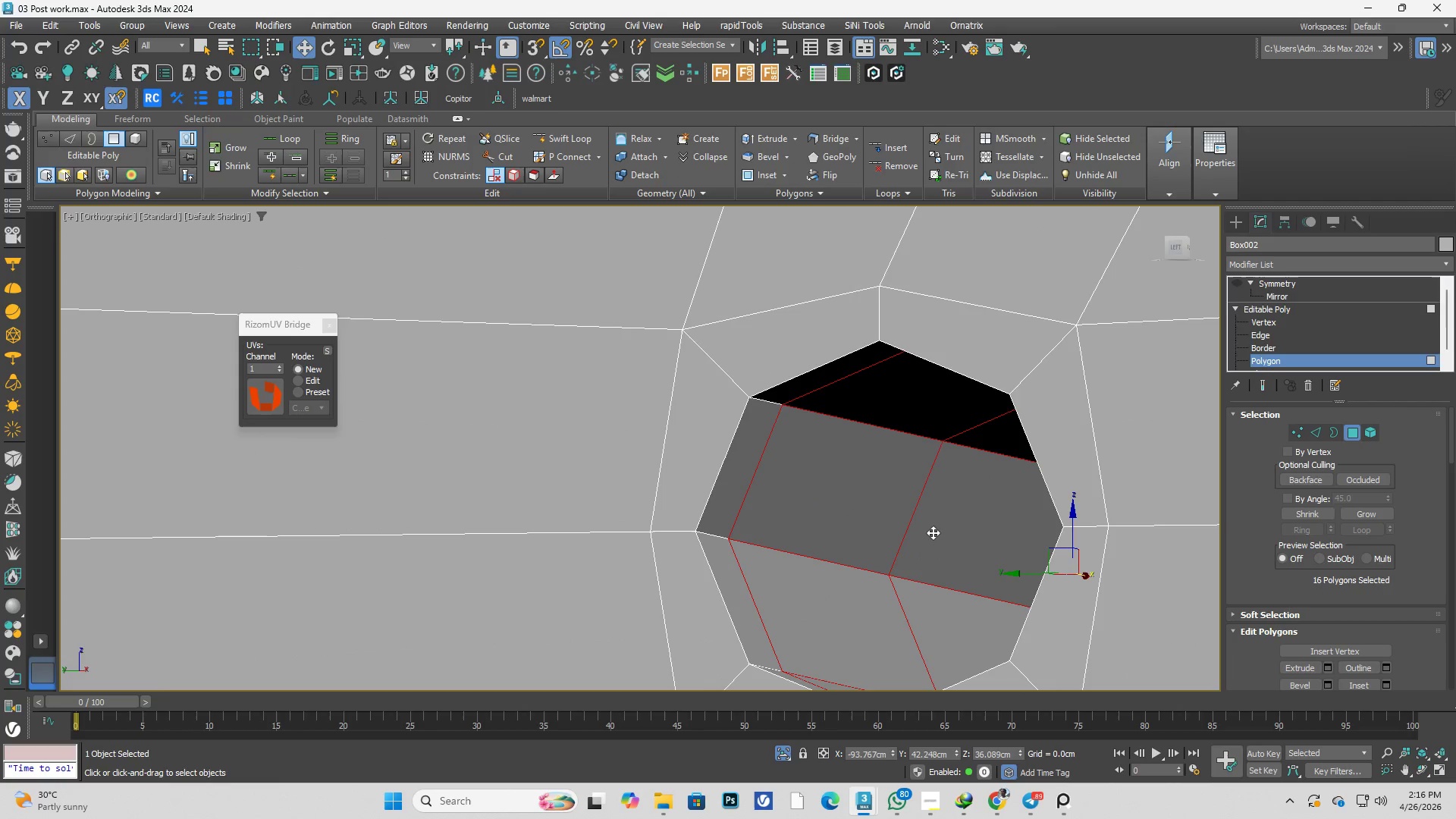 
triple_click([933, 532])
 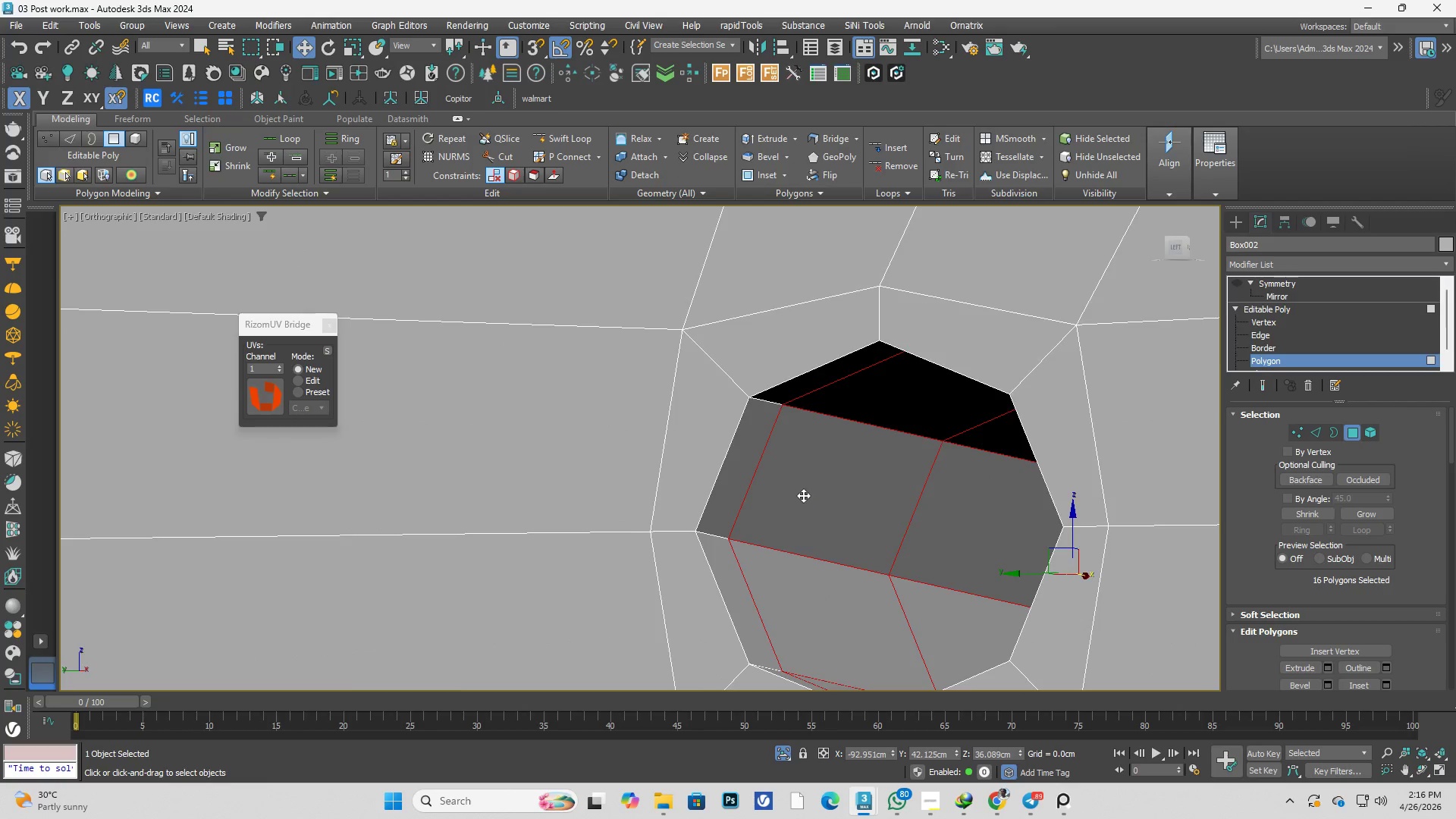 
hold_key(key=AltLeft, duration=0.7)
 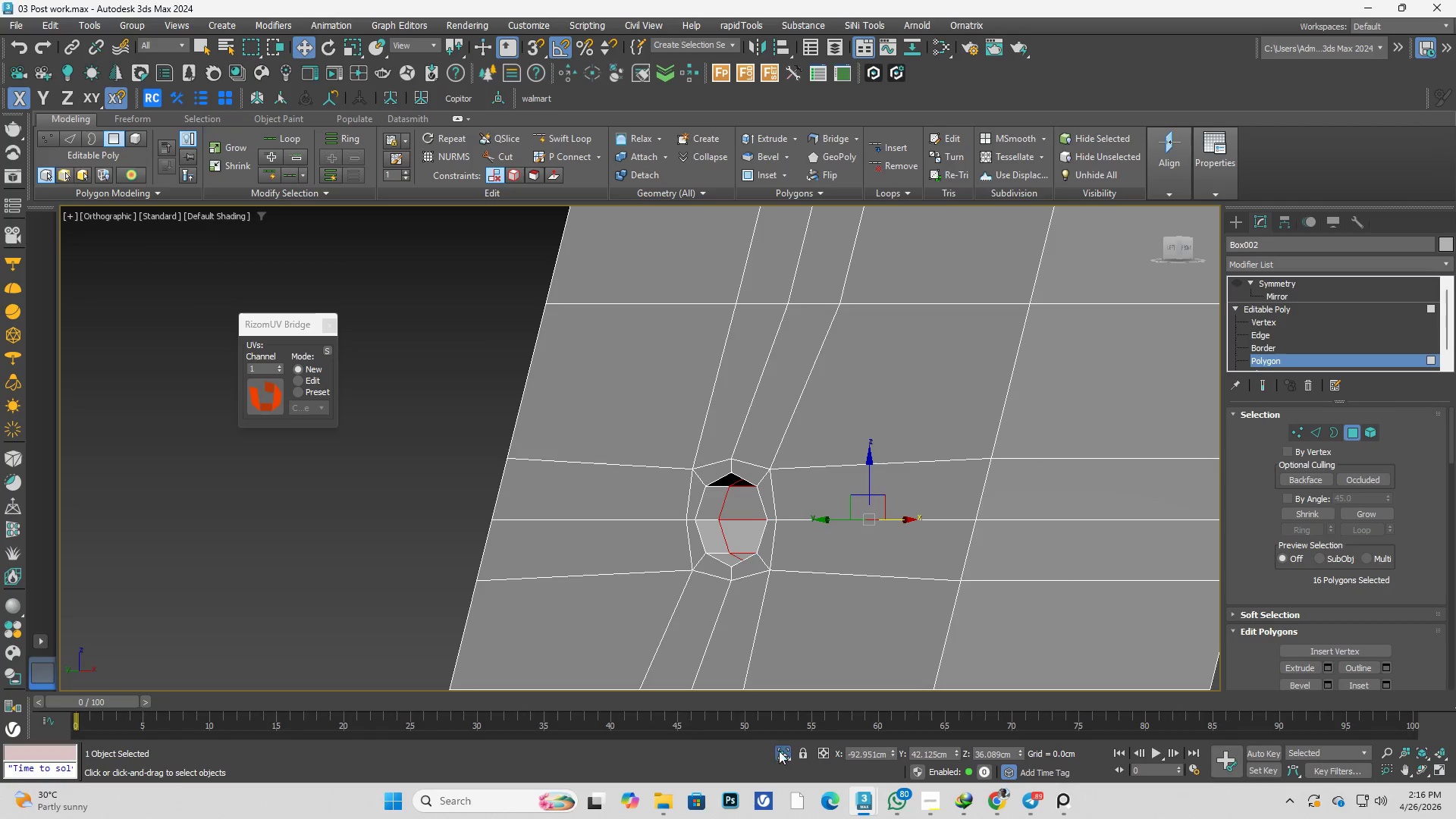 
scroll: coordinate [802, 508], scroll_direction: down, amount: 4.0
 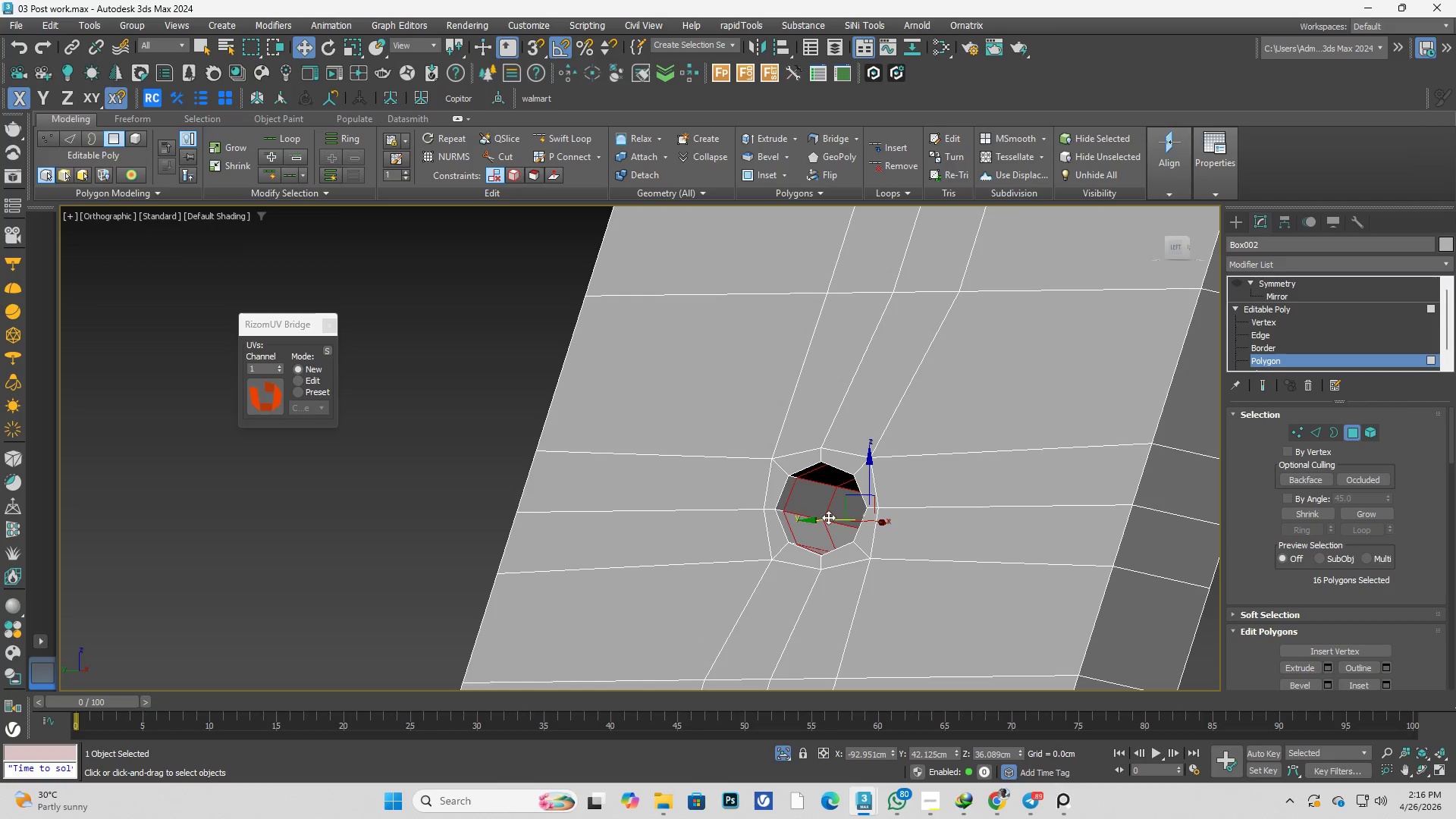 
left_click([785, 748])
 